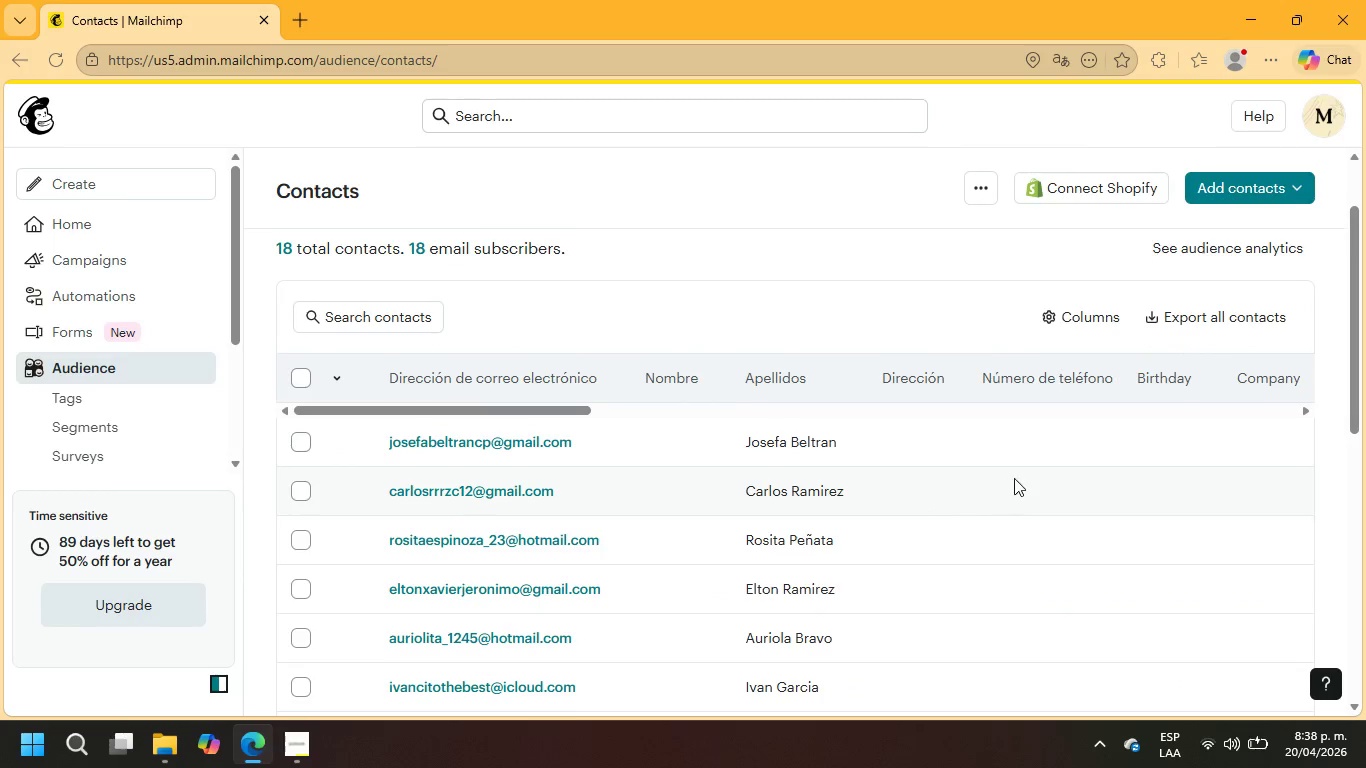 
scroll: coordinate [1016, 476], scroll_direction: up, amount: 1.0
 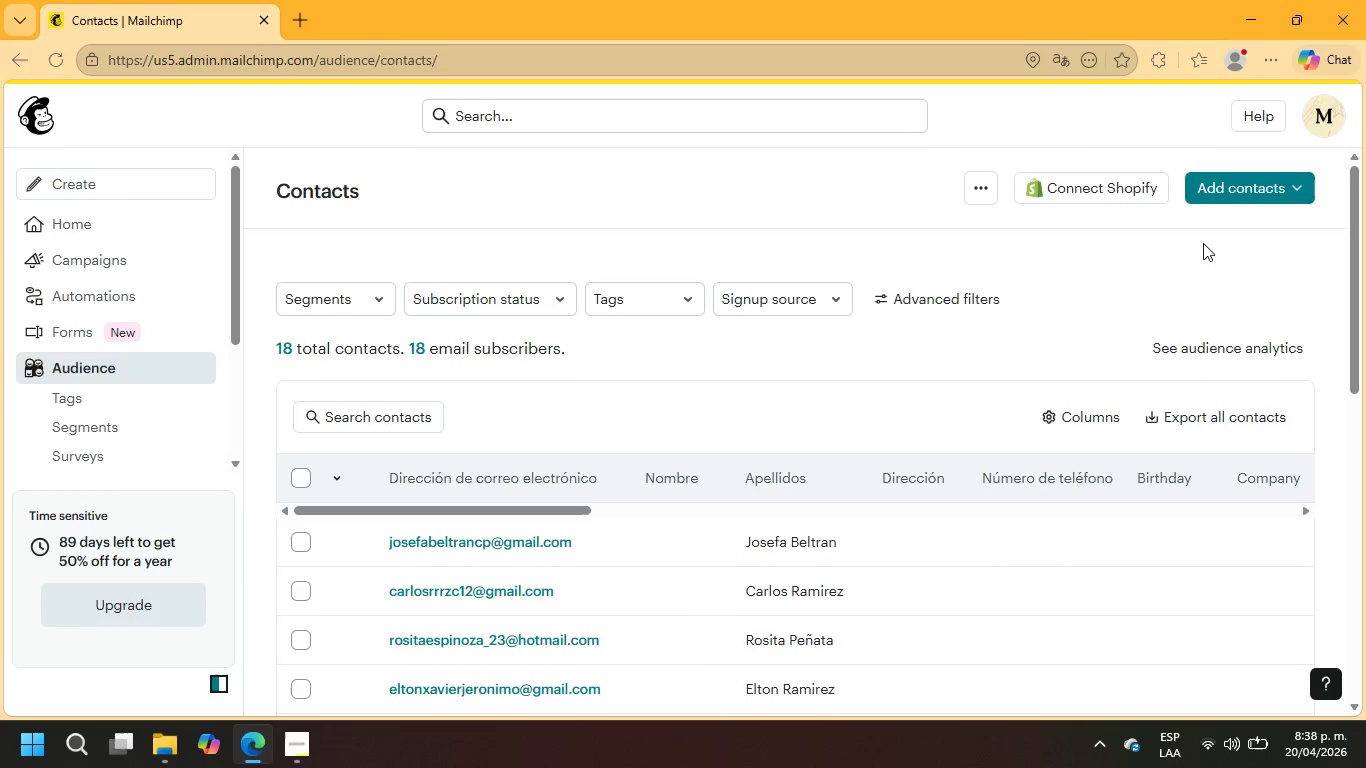 
left_click([1217, 187])
 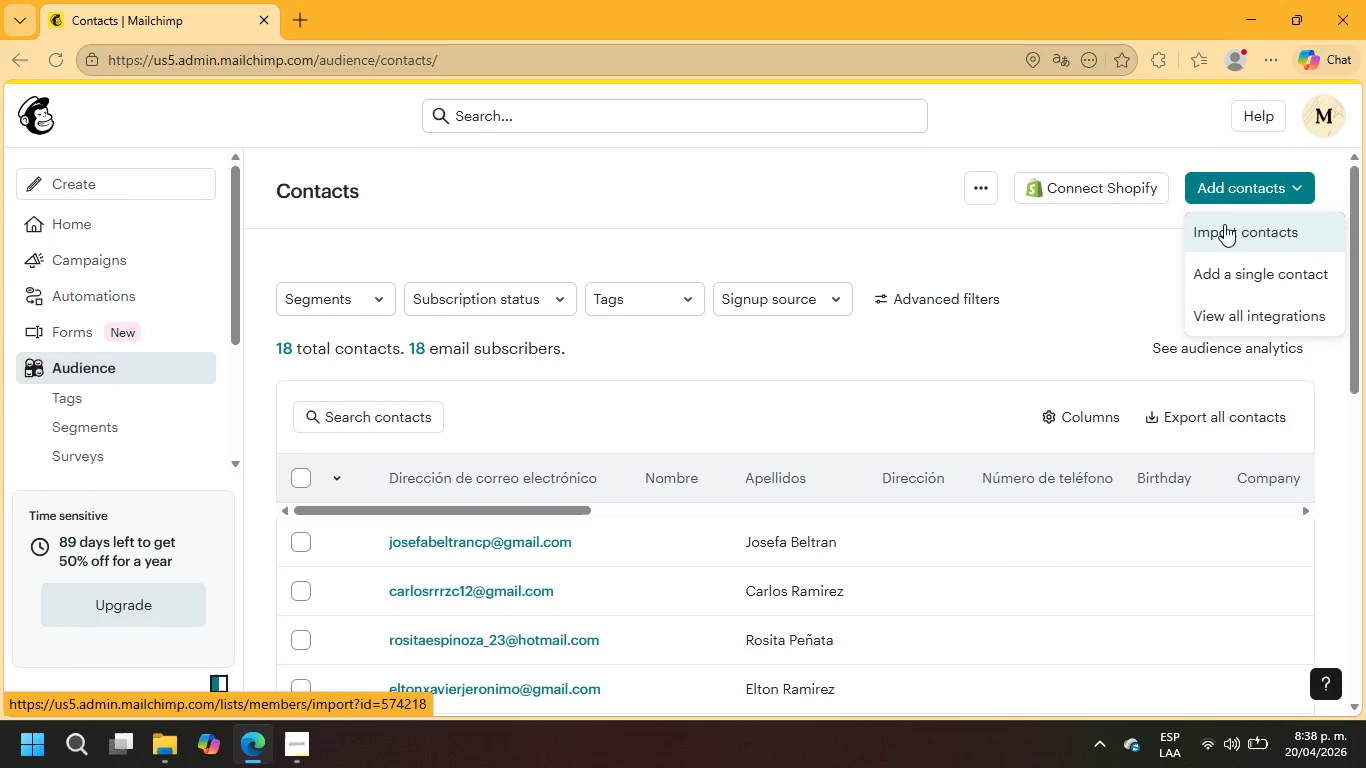 
left_click([1226, 285])
 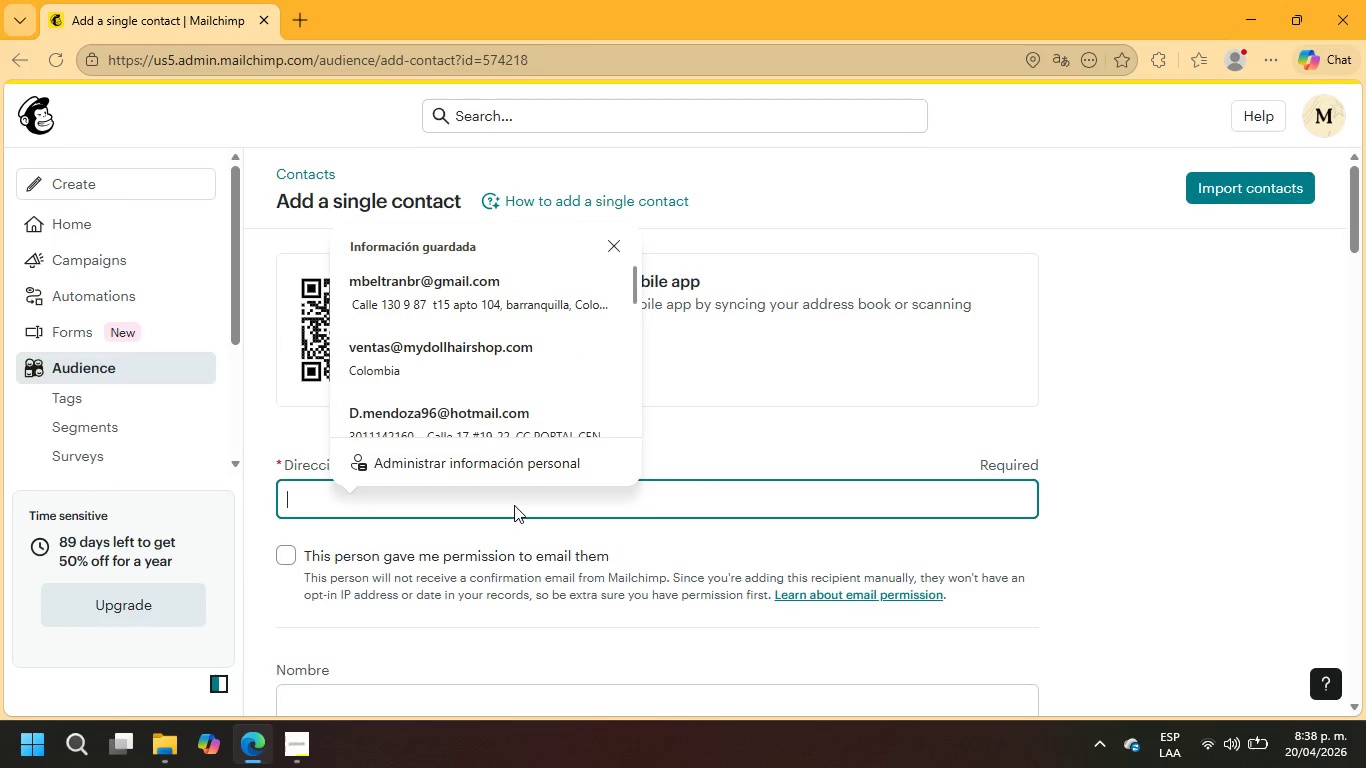 
type(sa)
key(Backspace)
 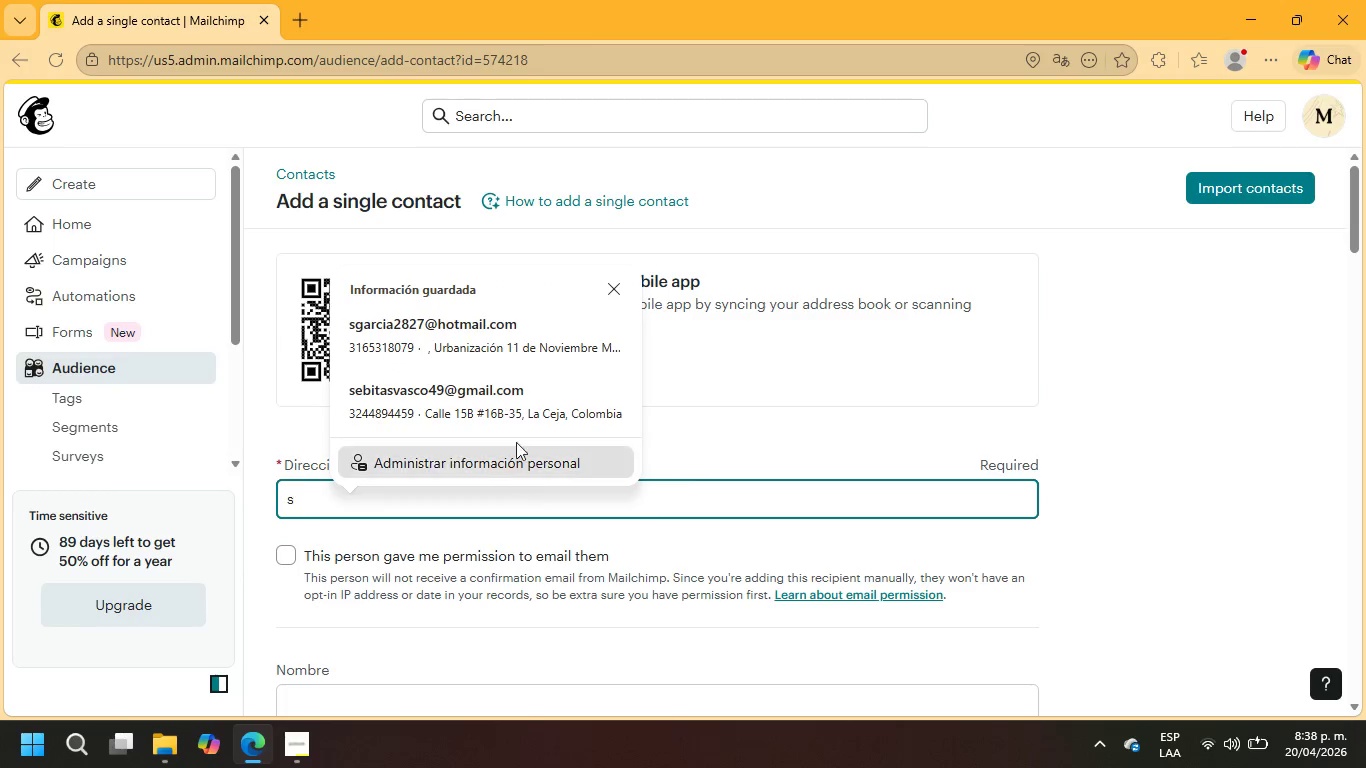 
left_click([499, 337])
 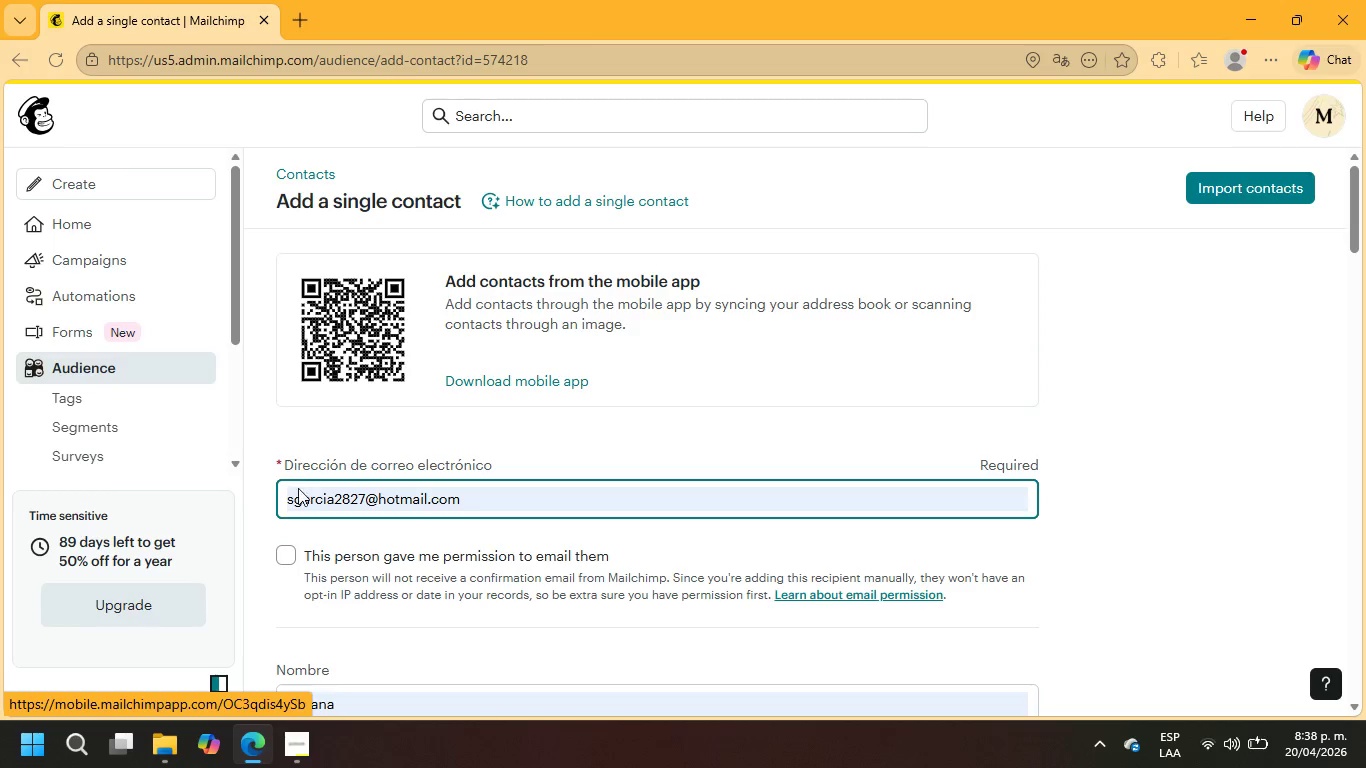 
scroll: coordinate [669, 529], scroll_direction: down, amount: 10.0
 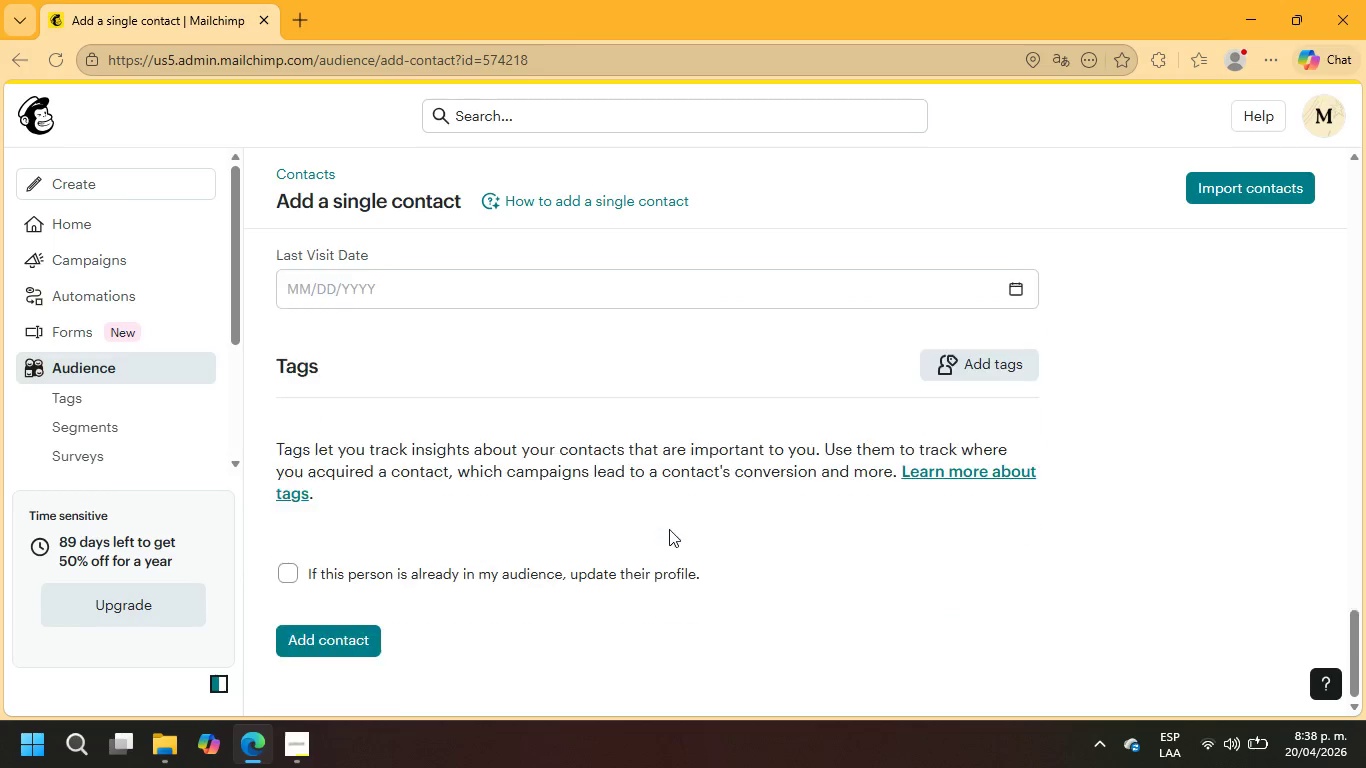 
left_click([301, 287])
 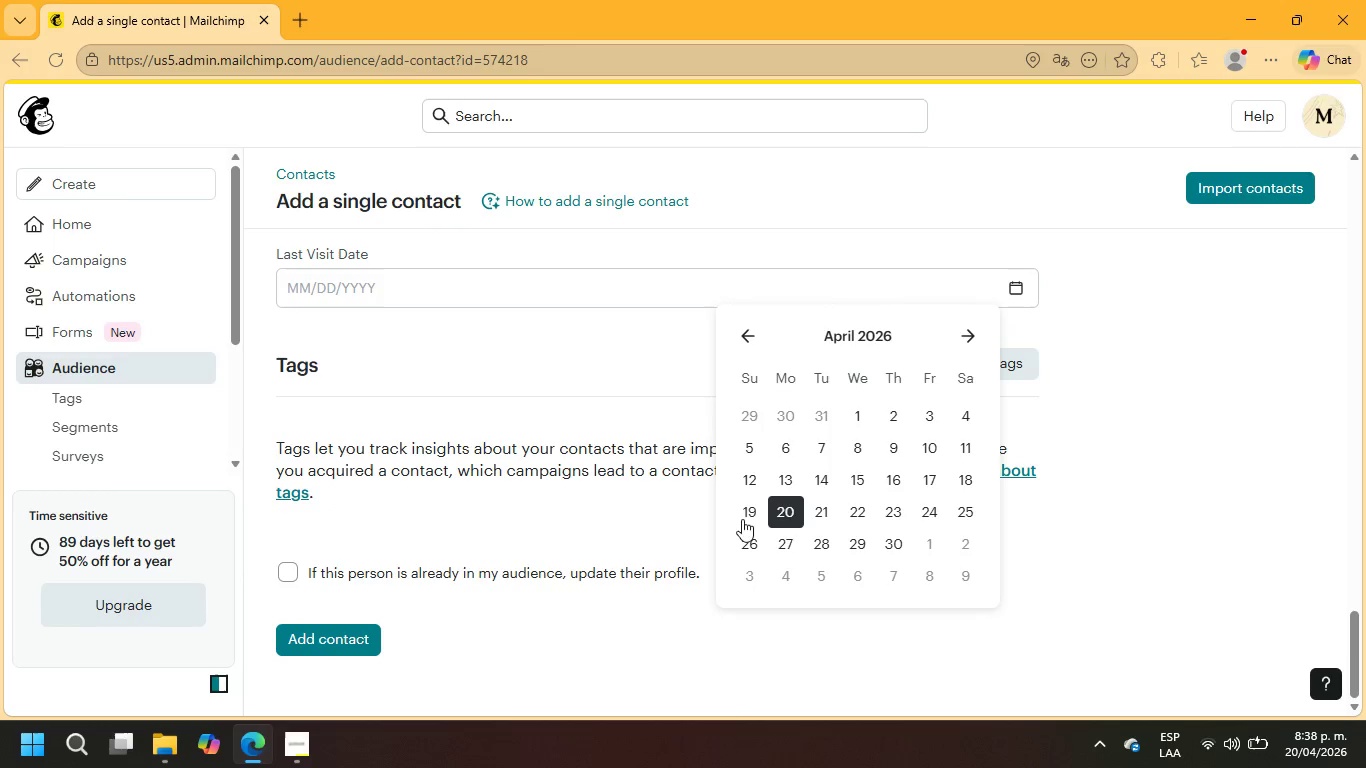 
left_click([853, 508])
 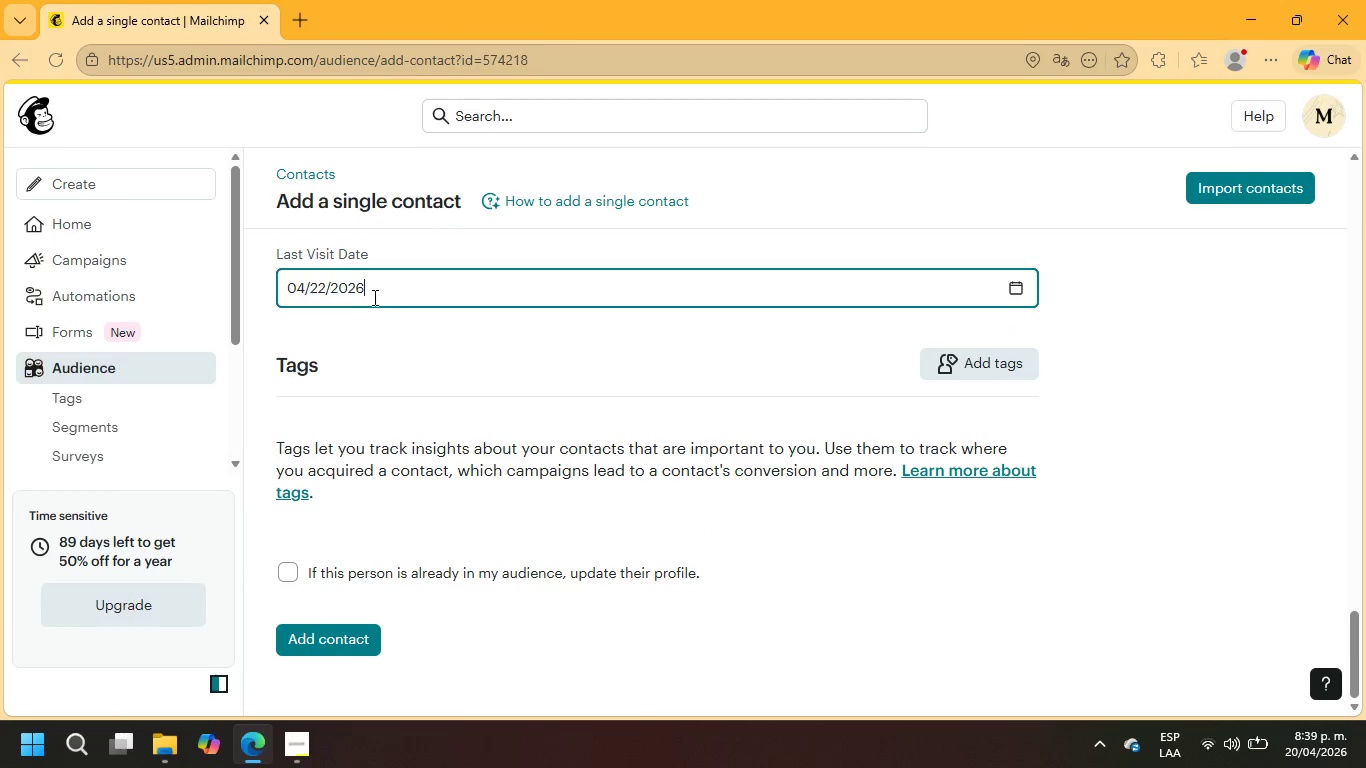 
left_click([317, 278])
 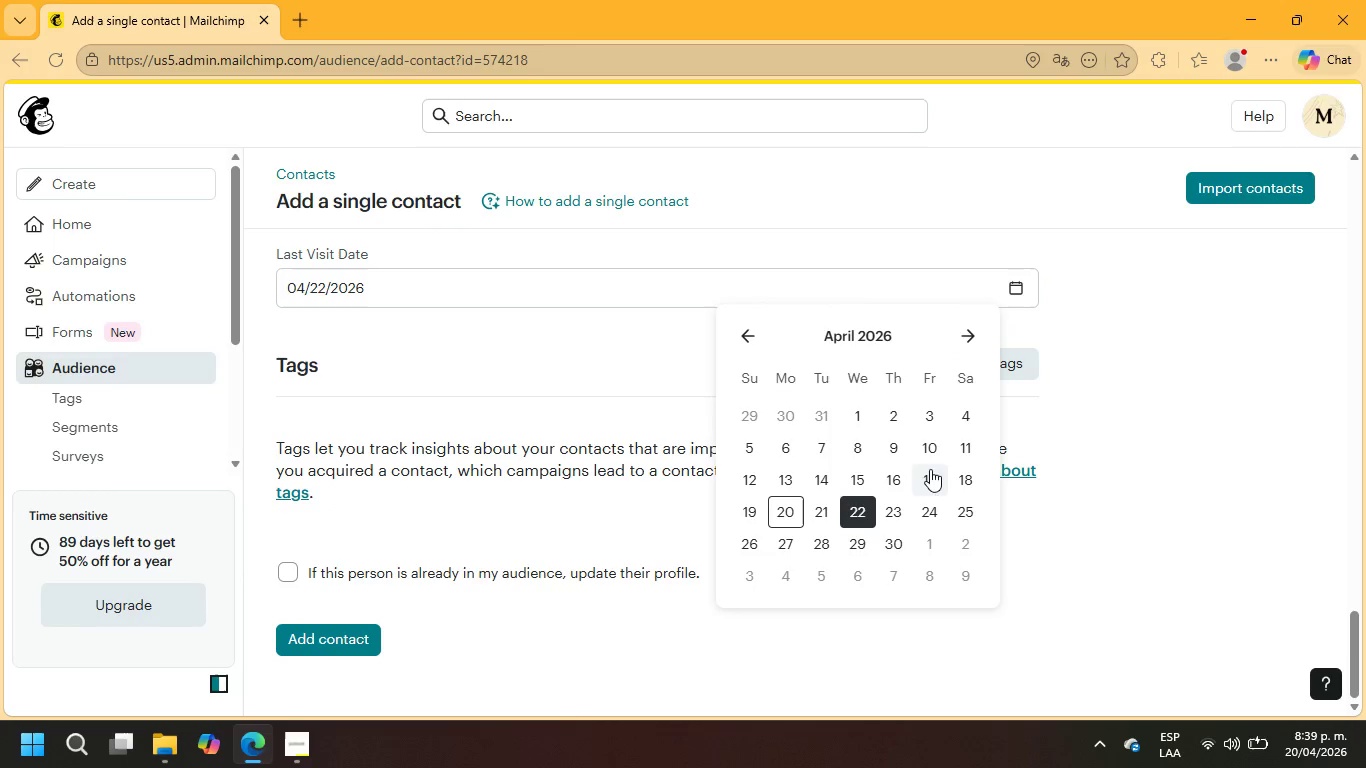 
left_click([927, 447])
 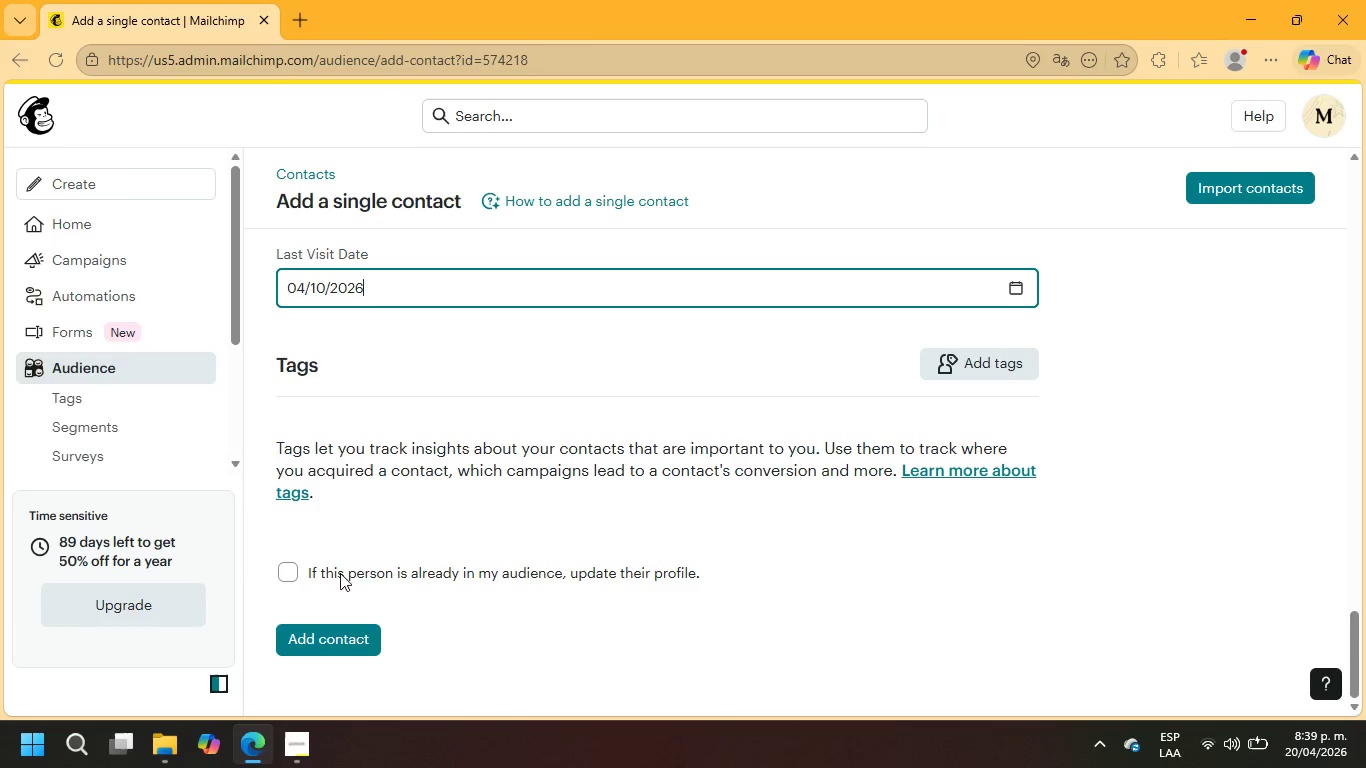 
left_click([335, 646])
 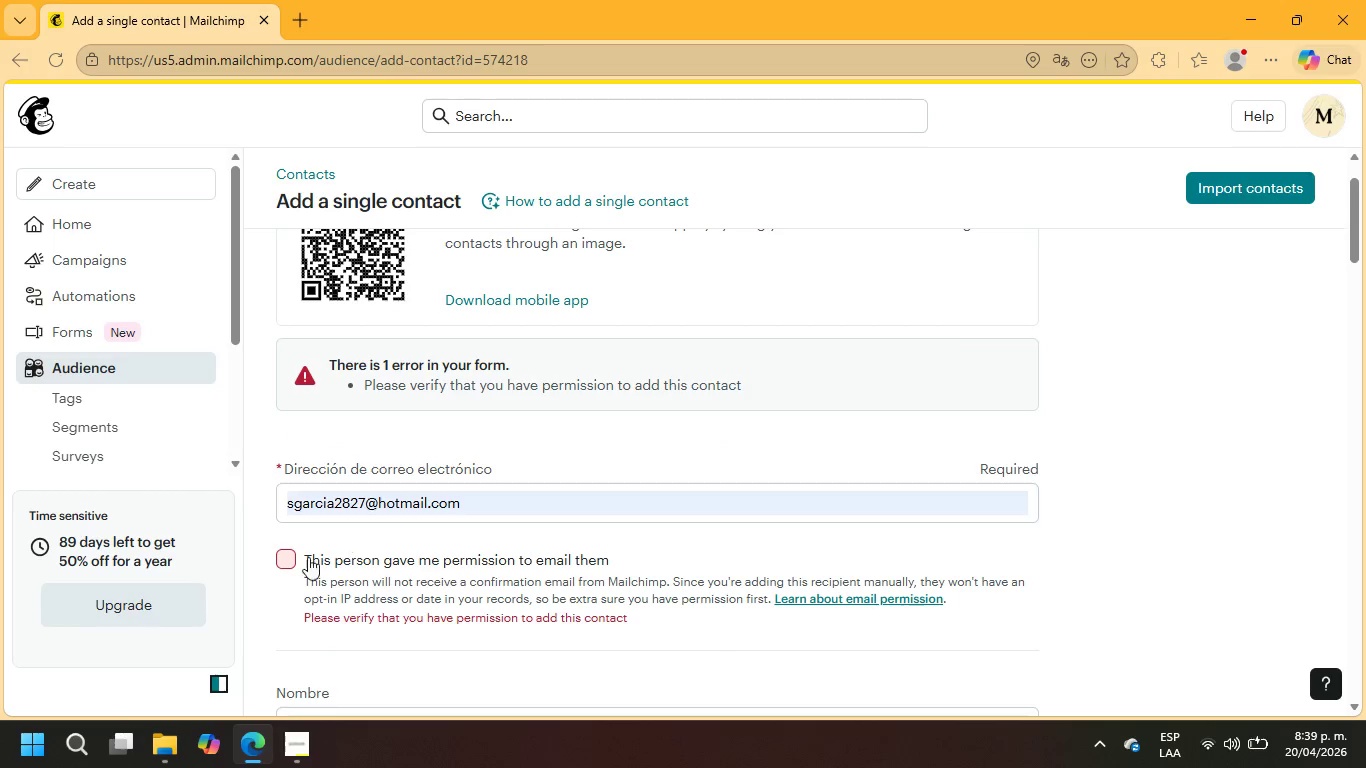 
wait(5.59)
 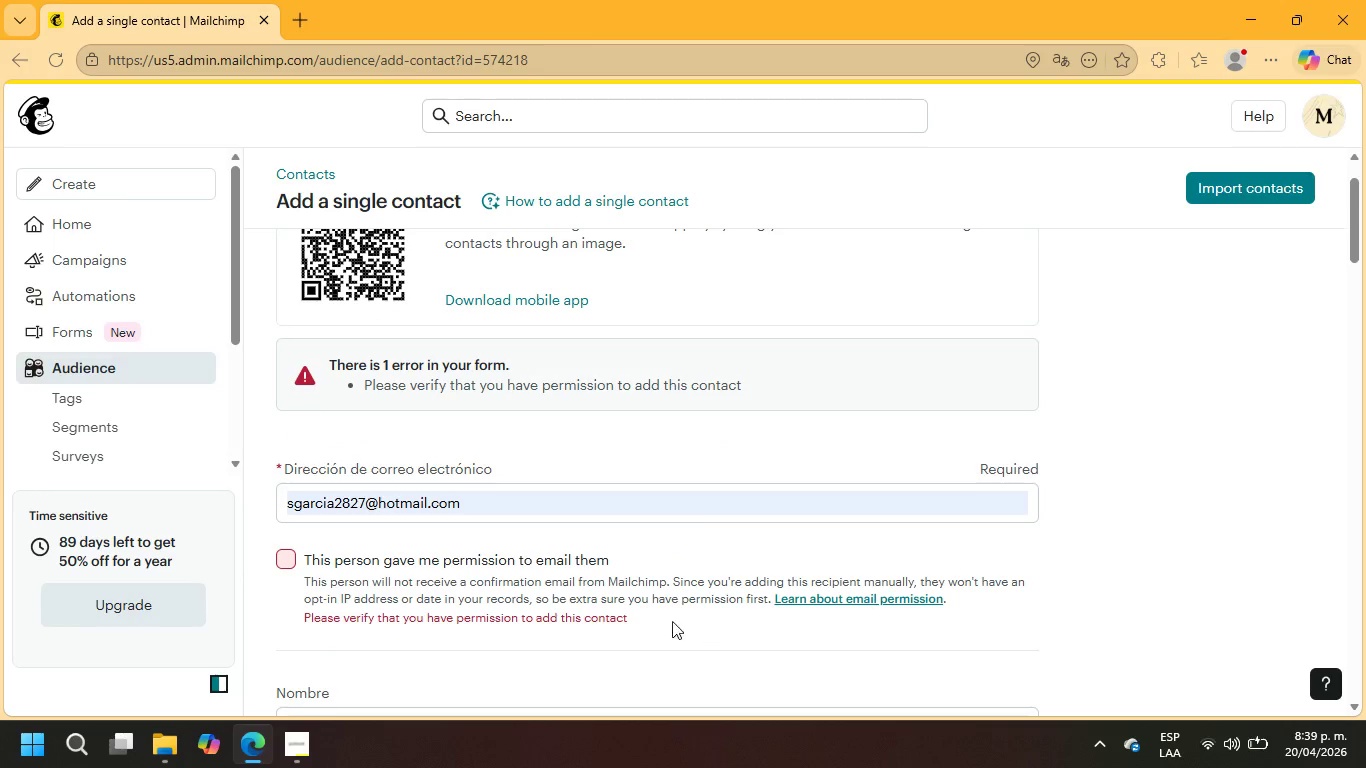 
left_click([288, 561])
 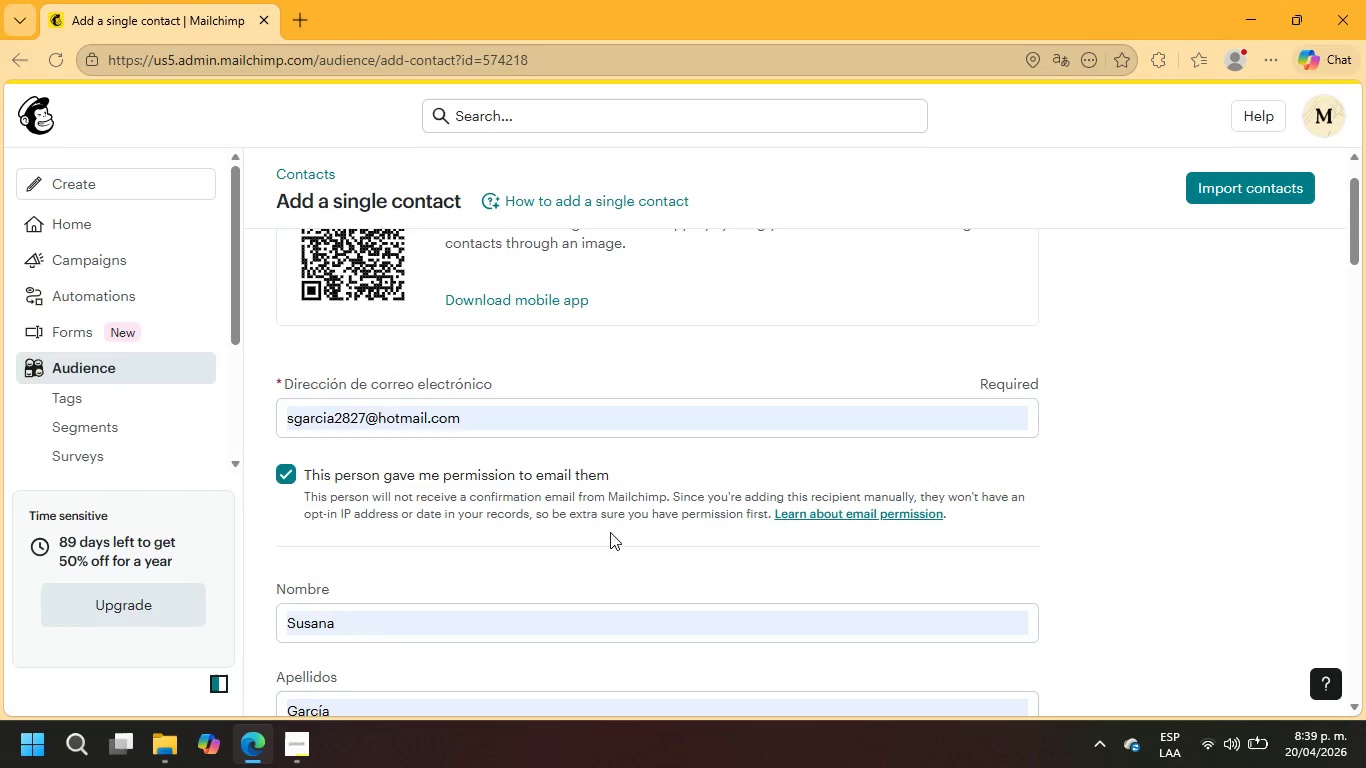 
scroll: coordinate [608, 537], scroll_direction: down, amount: 32.0
 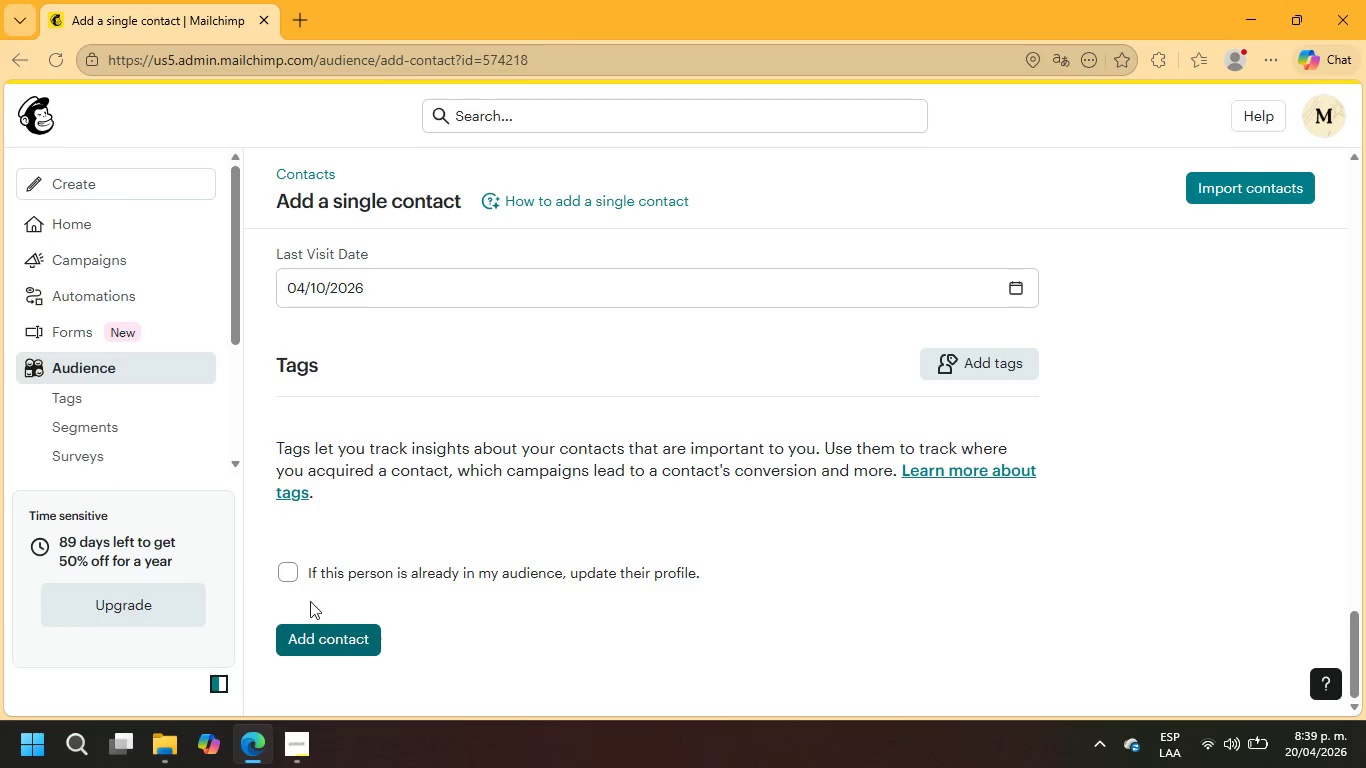 
left_click([290, 566])
 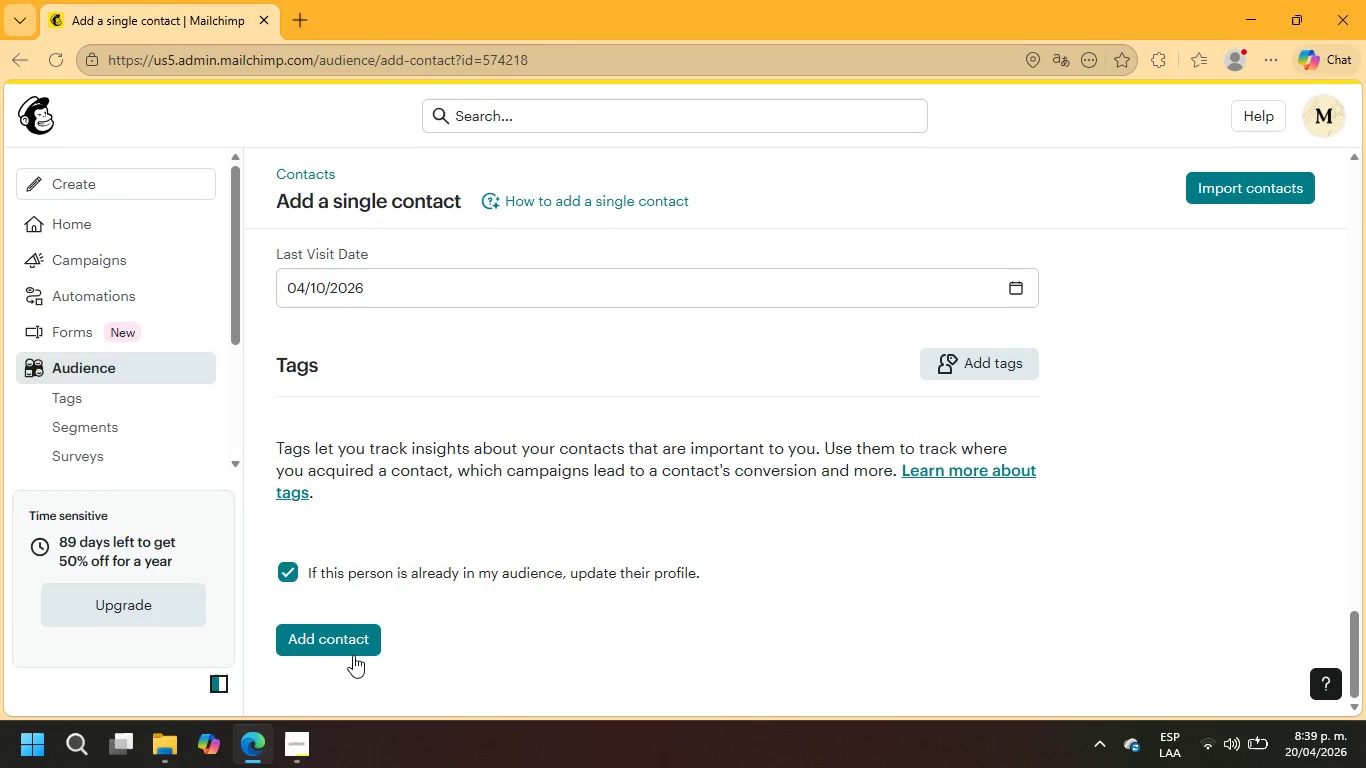 
left_click([342, 646])
 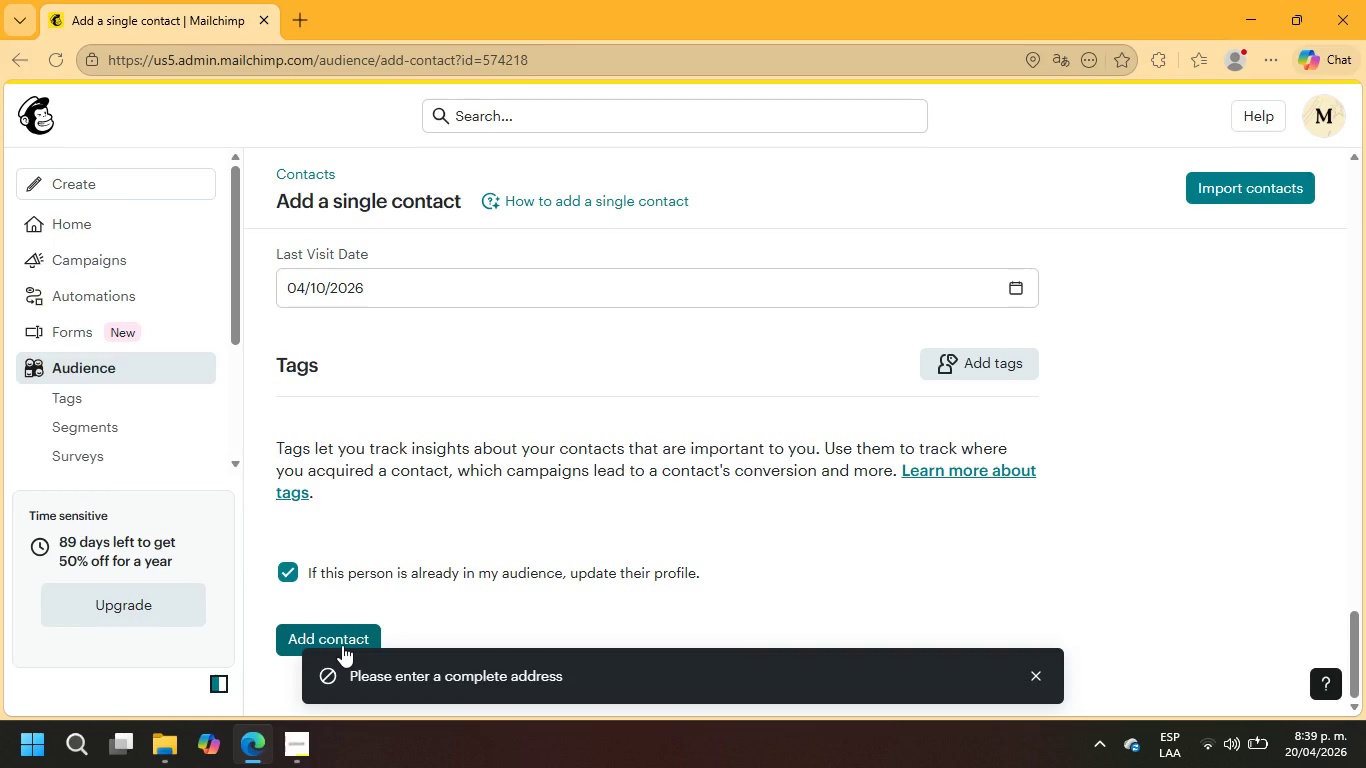 
scroll: coordinate [474, 562], scroll_direction: up, amount: 18.0
 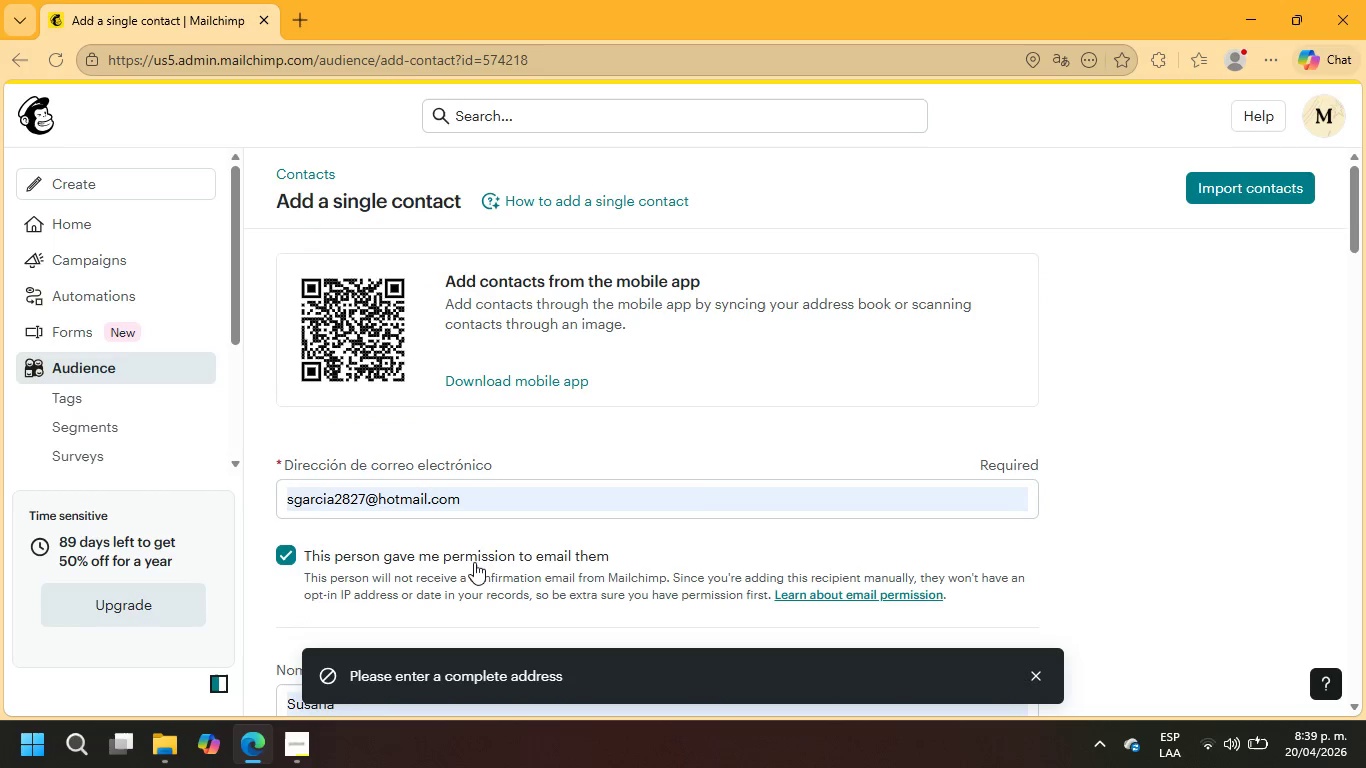 
scroll: coordinate [829, 489], scroll_direction: down, amount: 11.0
 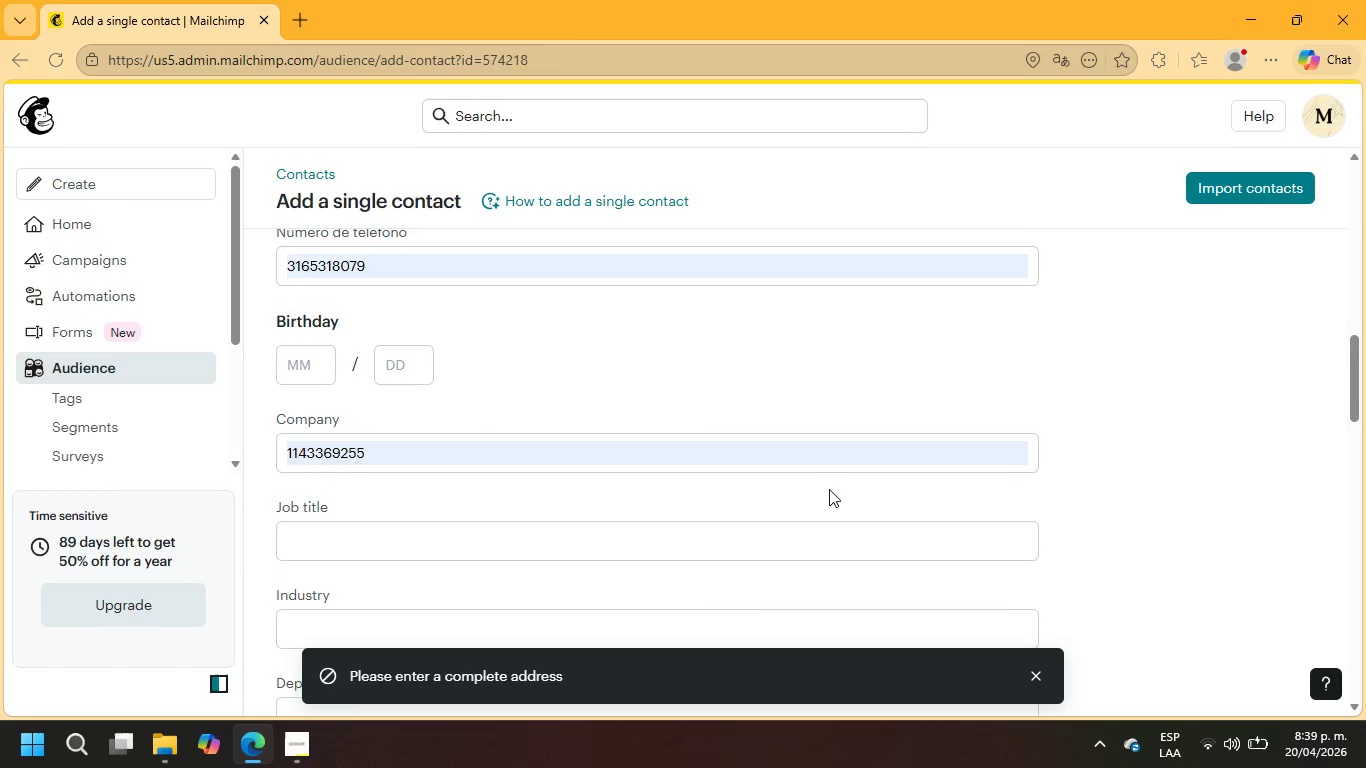 
scroll: coordinate [829, 489], scroll_direction: up, amount: 4.0
 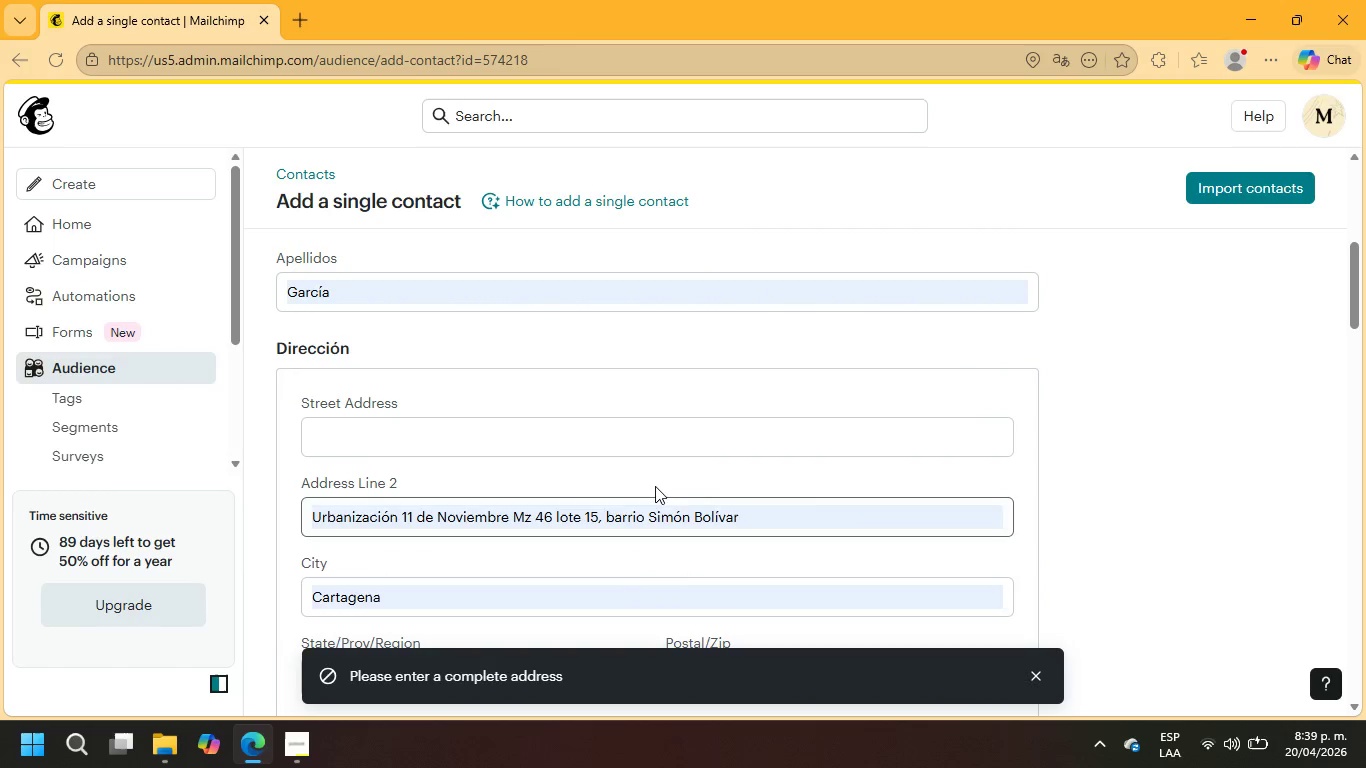 
left_click([637, 440])
 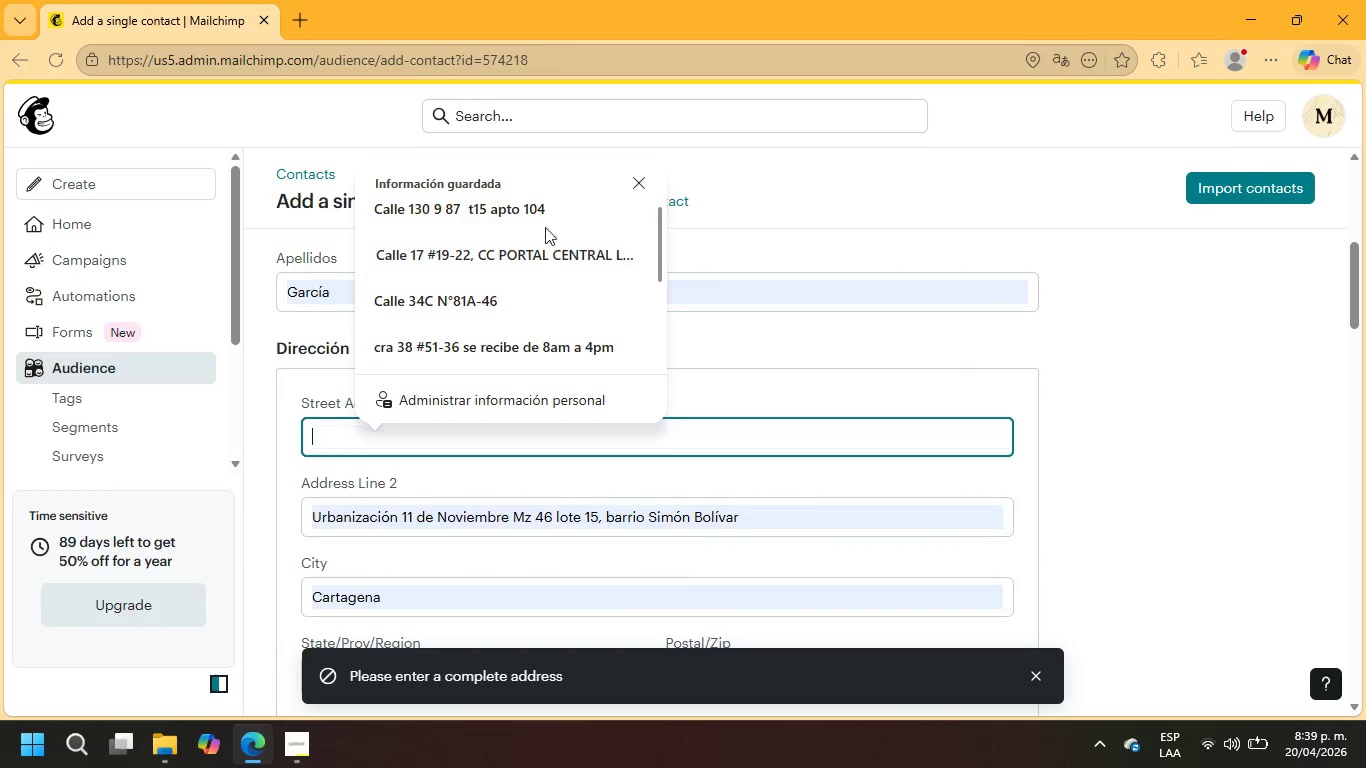 
left_click([542, 215])
 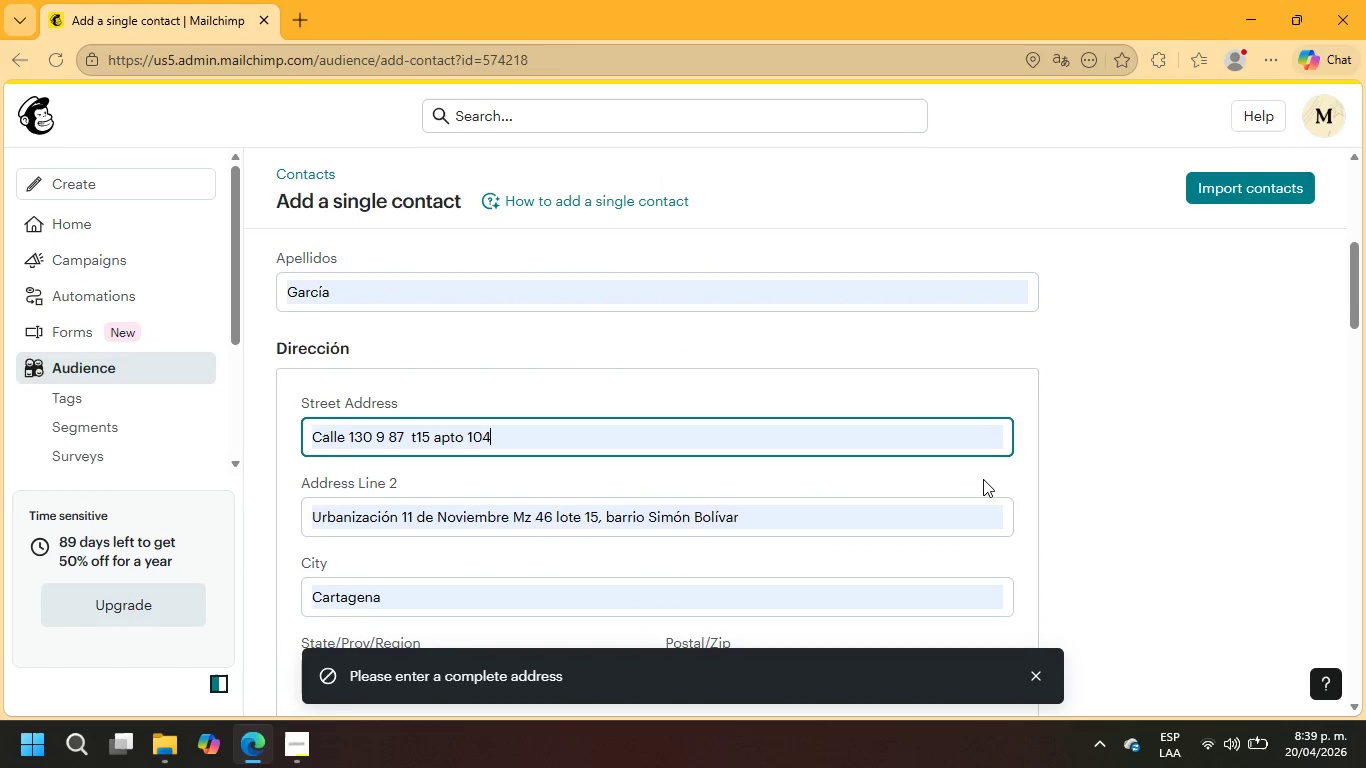 
scroll: coordinate [655, 568], scroll_direction: down, amount: 29.0
 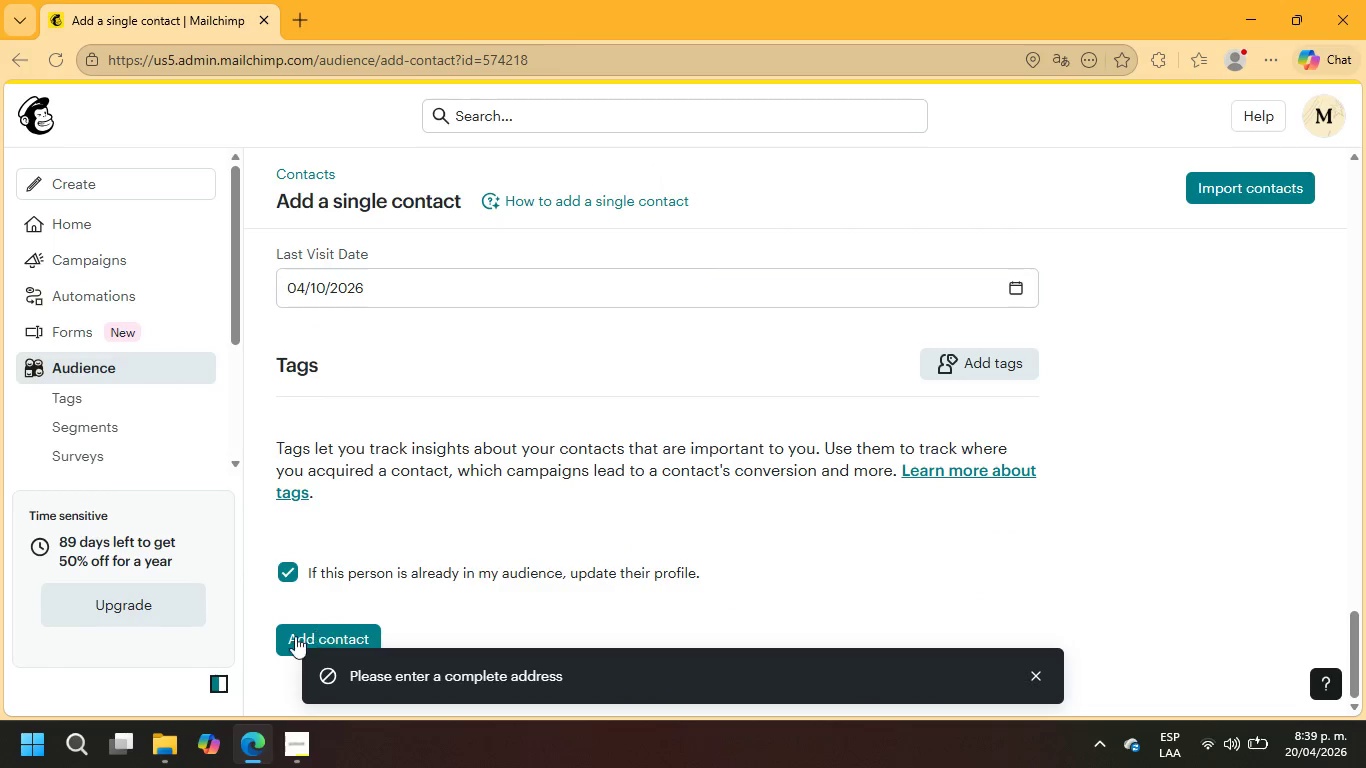 
left_click([295, 637])
 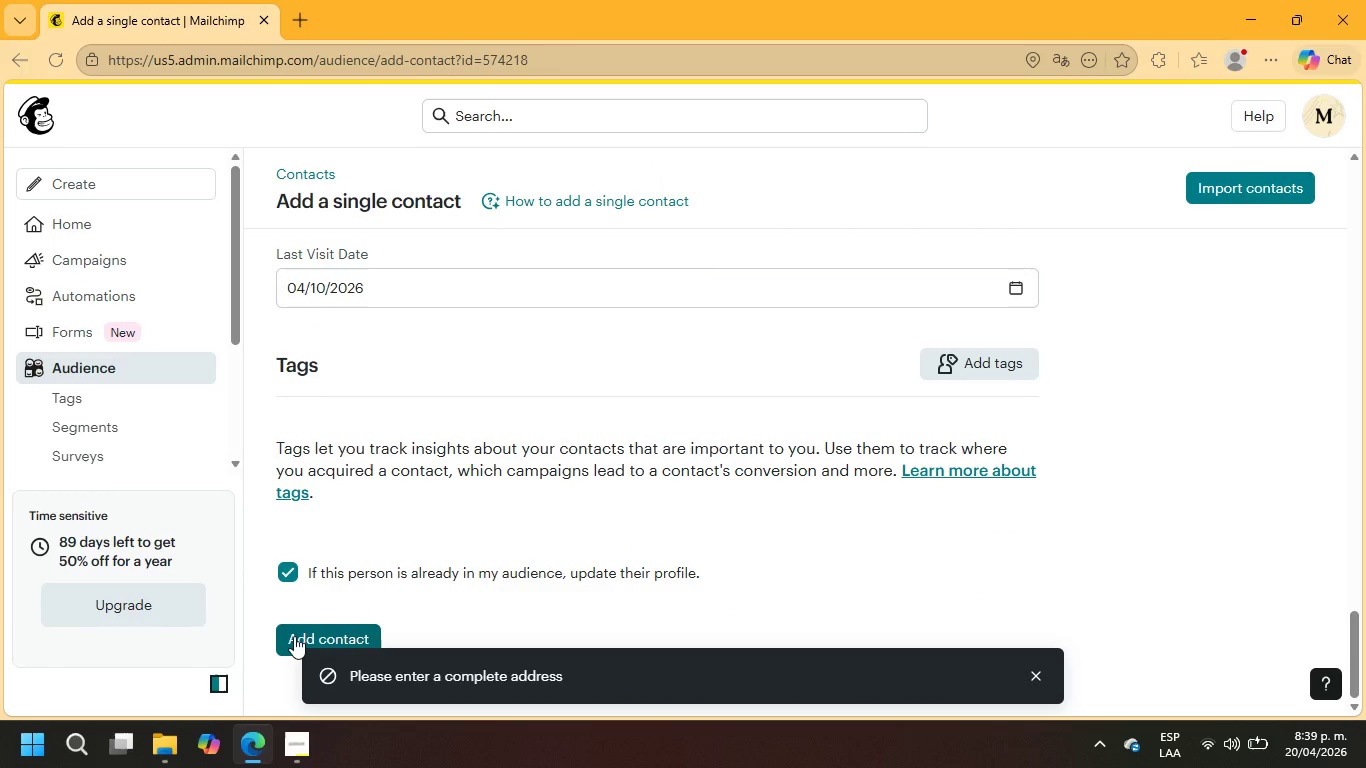 
left_click([294, 636])
 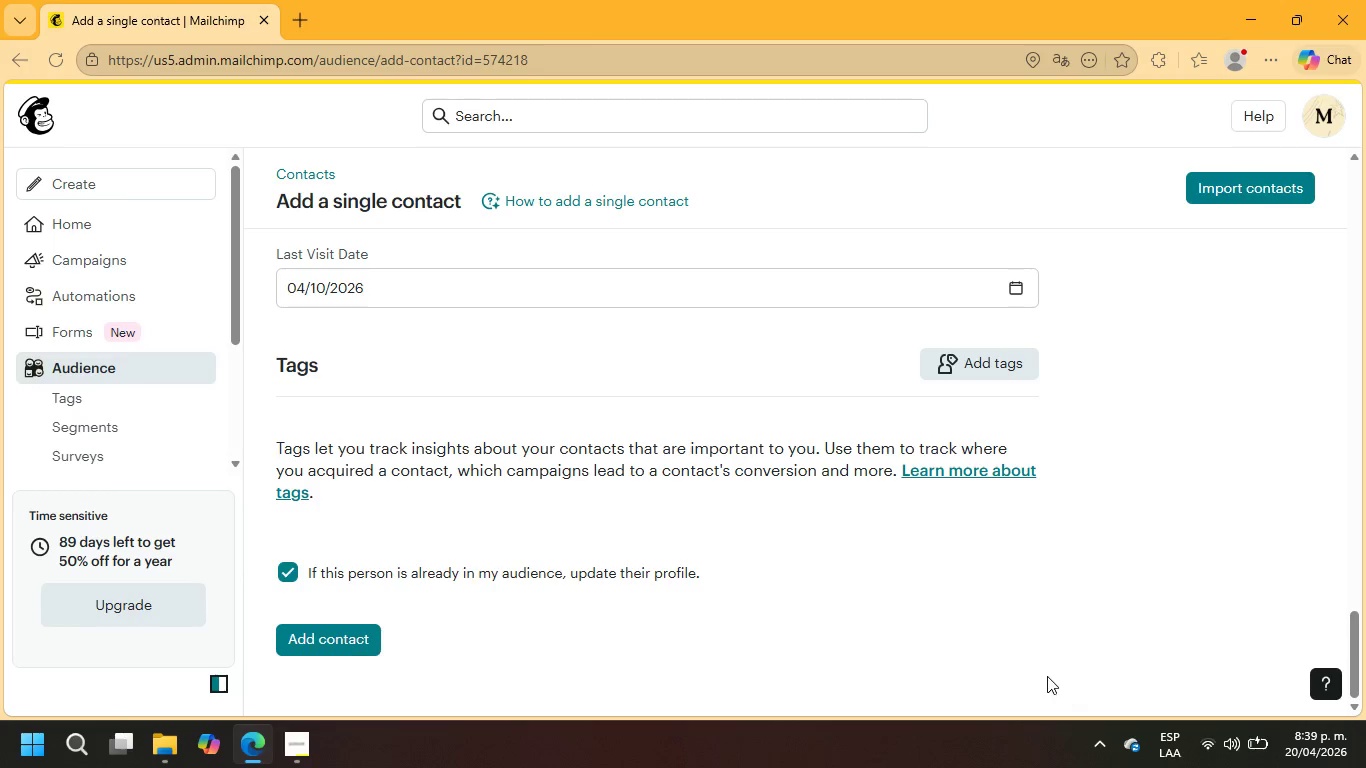 
scroll: coordinate [1020, 628], scroll_direction: up, amount: 20.0
 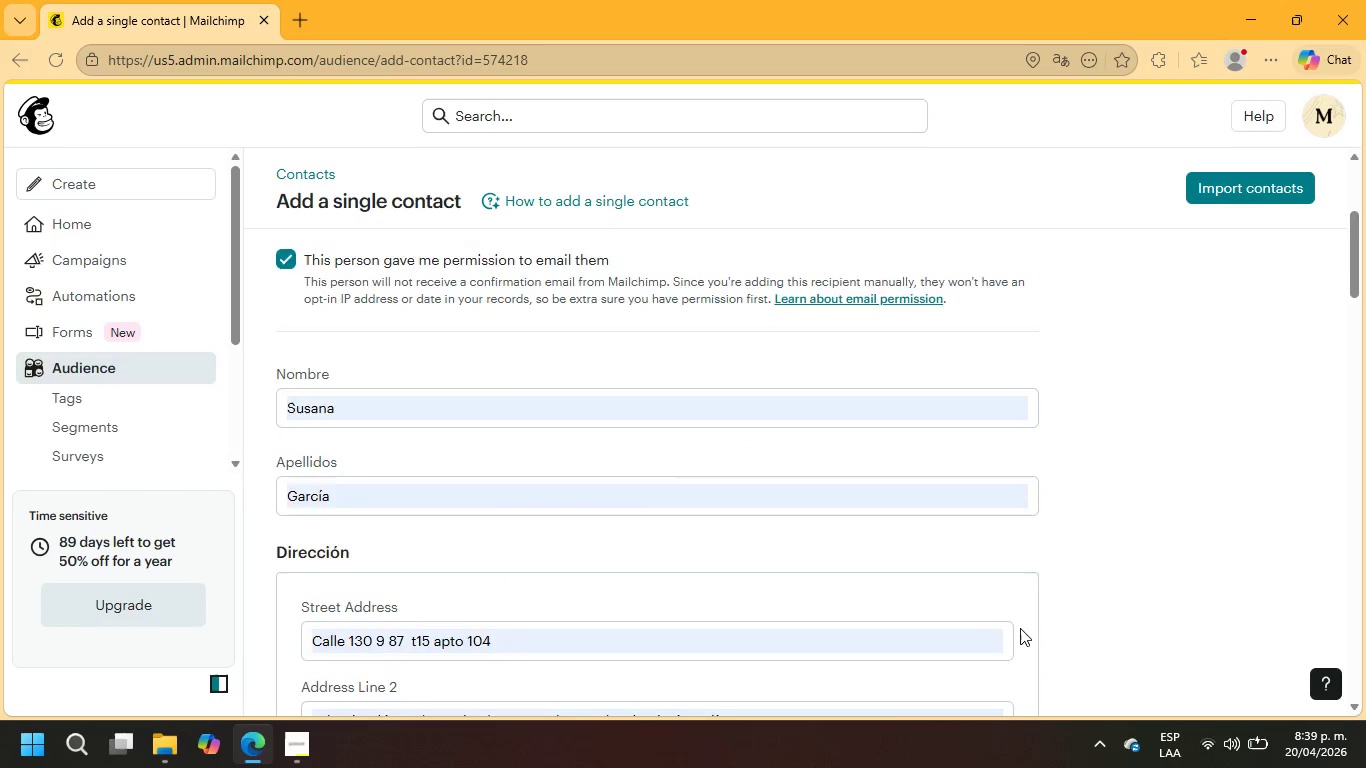 
scroll: coordinate [1020, 628], scroll_direction: down, amount: 2.0
 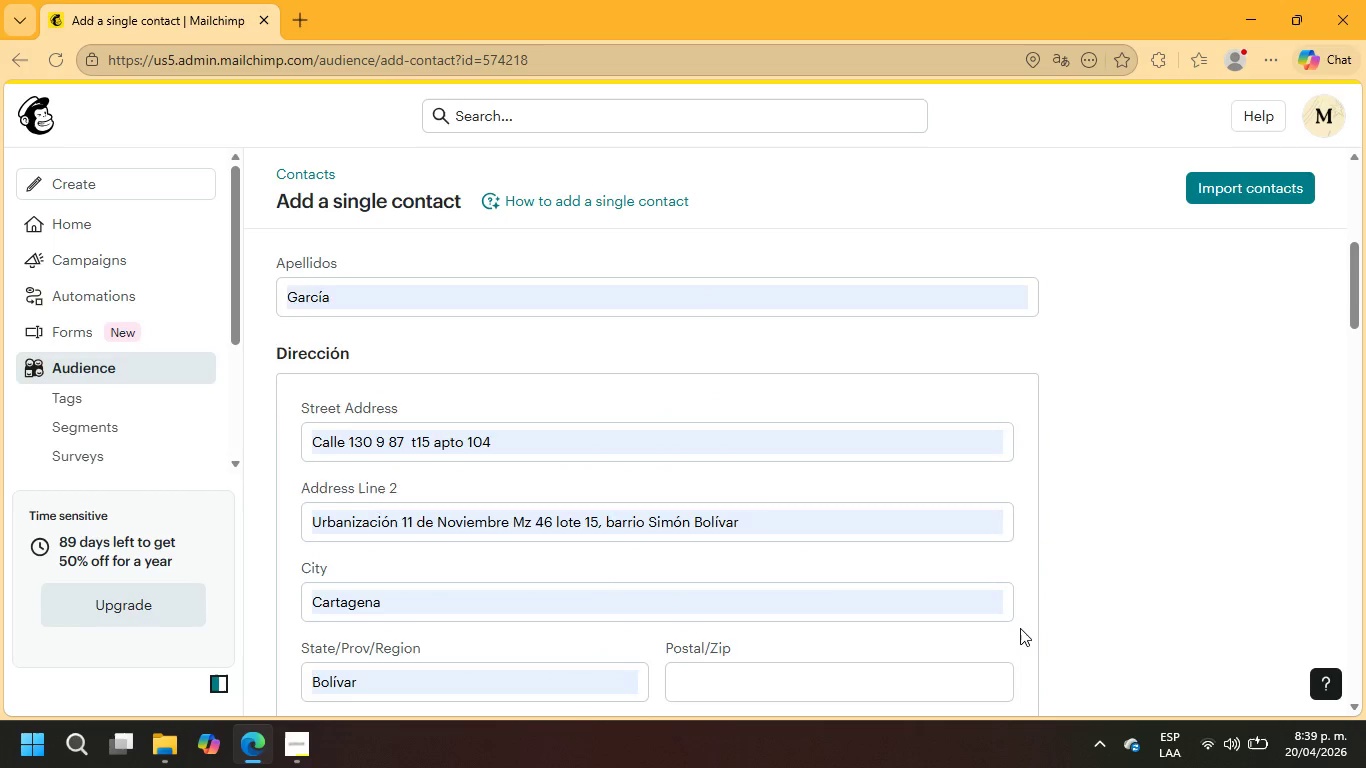 
scroll: coordinate [1020, 628], scroll_direction: up, amount: 2.0
 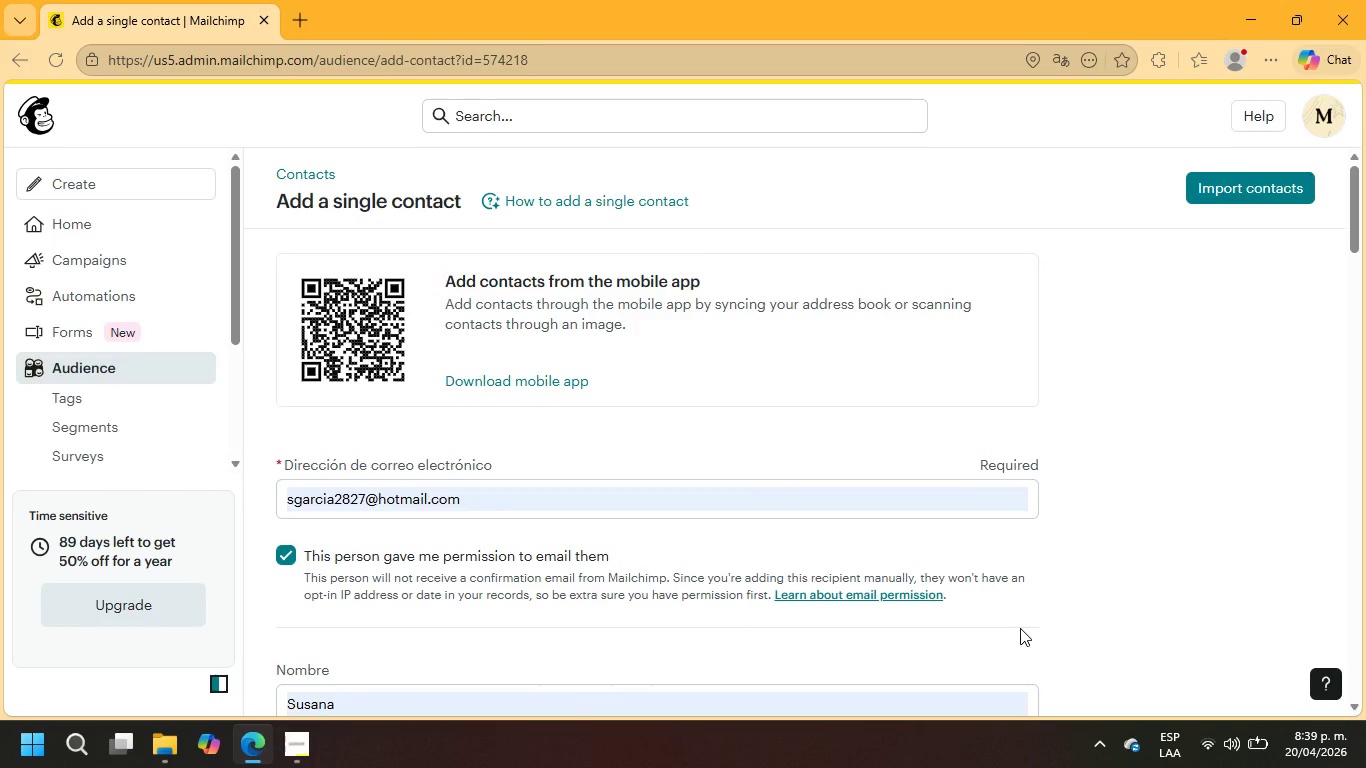 
scroll: coordinate [1020, 628], scroll_direction: down, amount: 8.0
 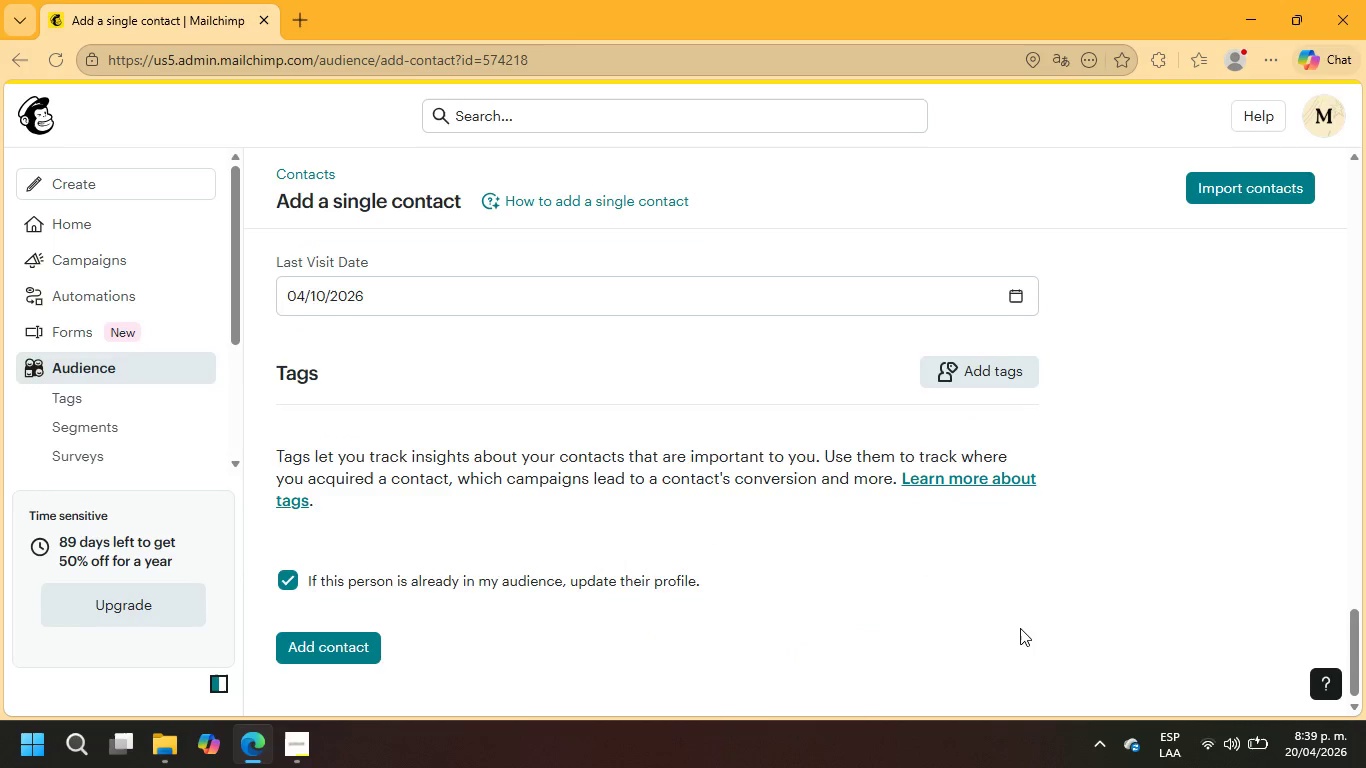 
left_click([1252, 190])
 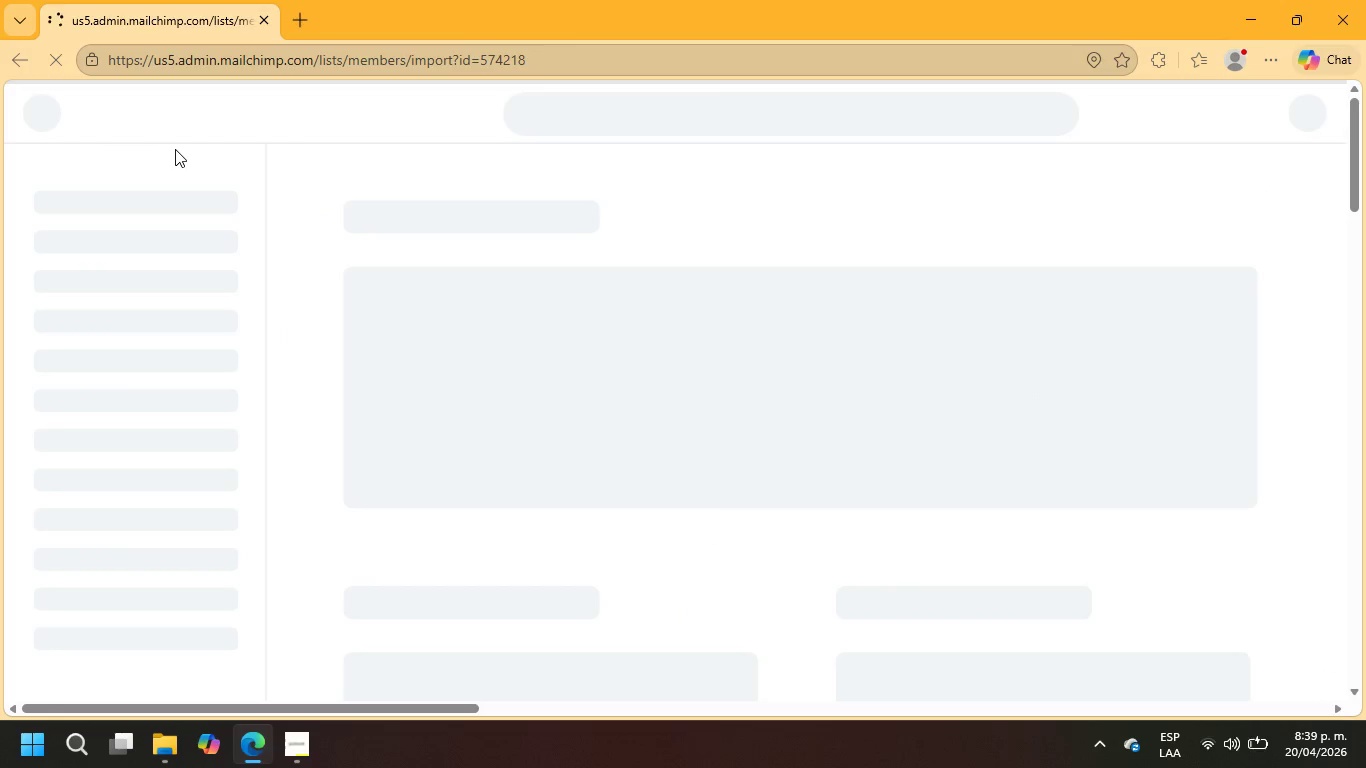 
mouse_move([120, 116])
 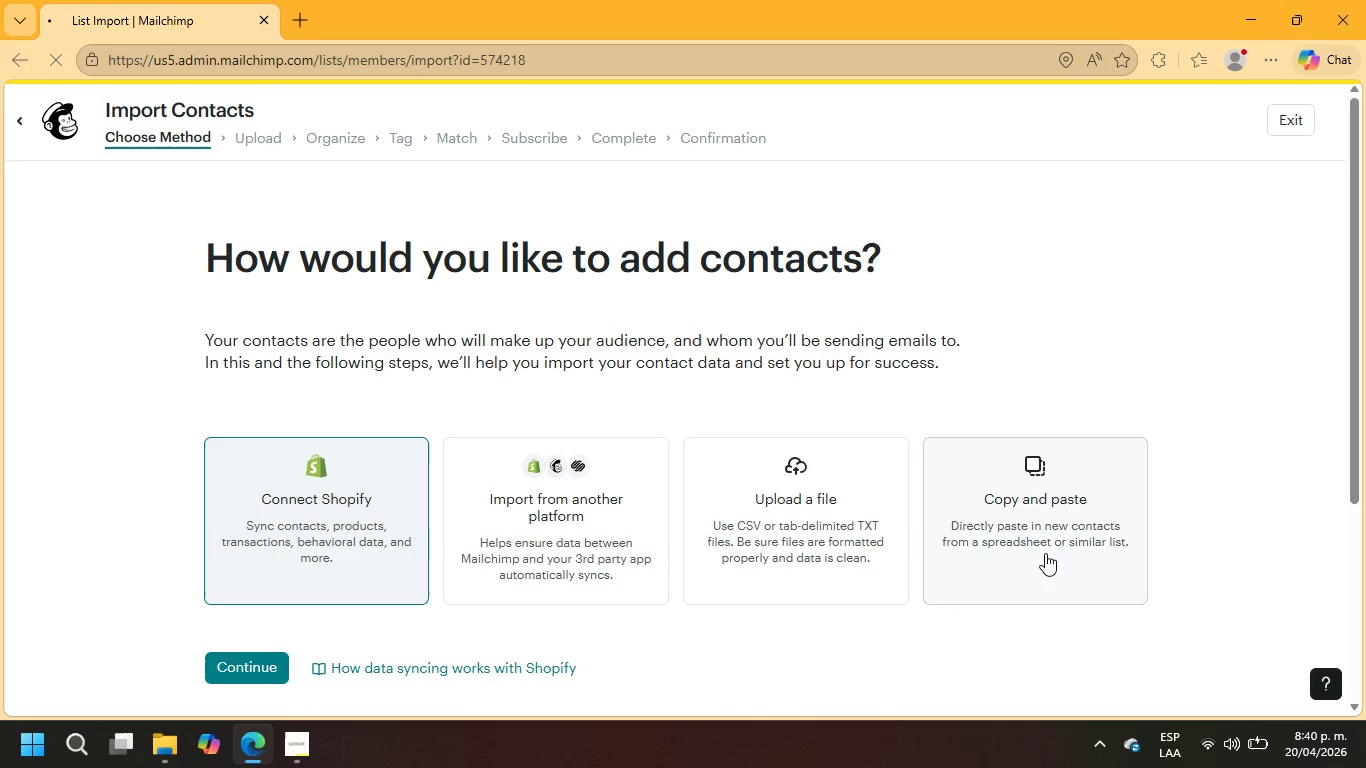 
wait(6.2)
 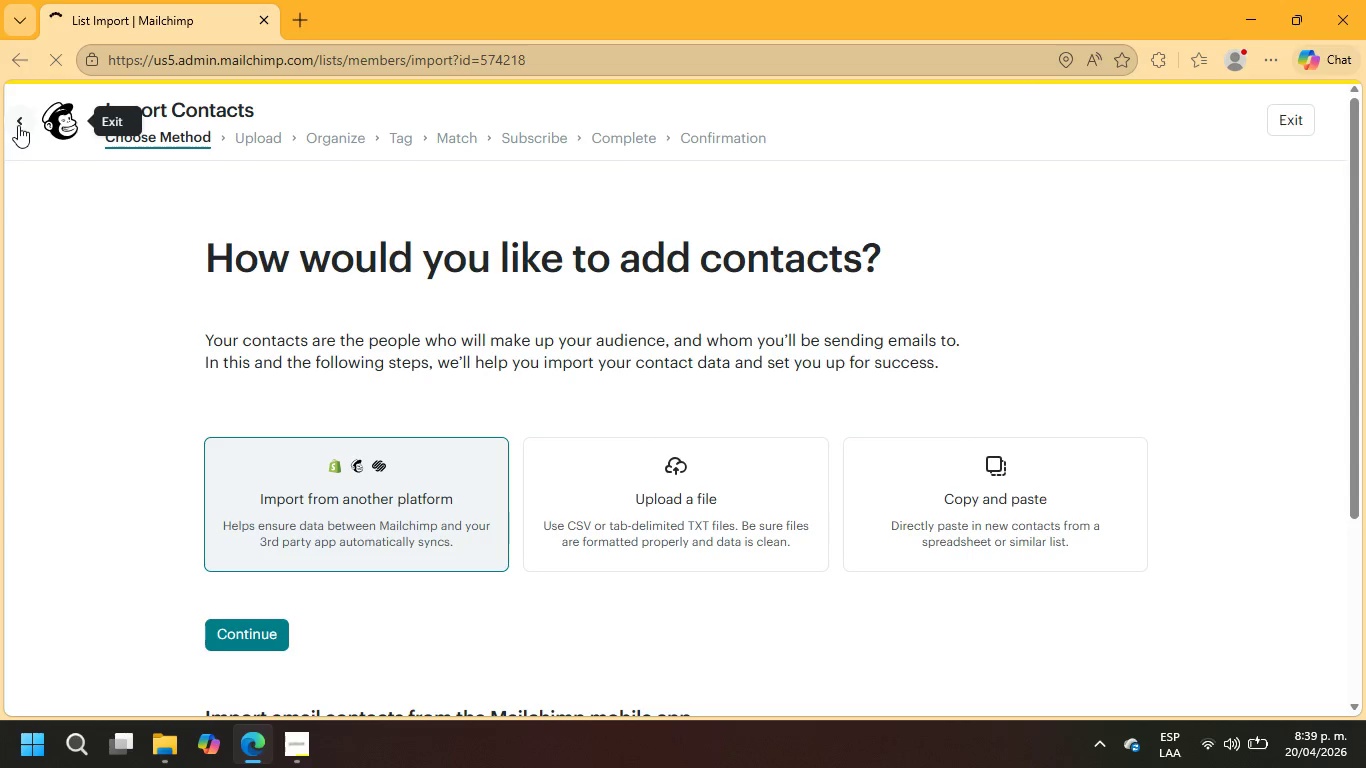 
left_click([17, 128])
 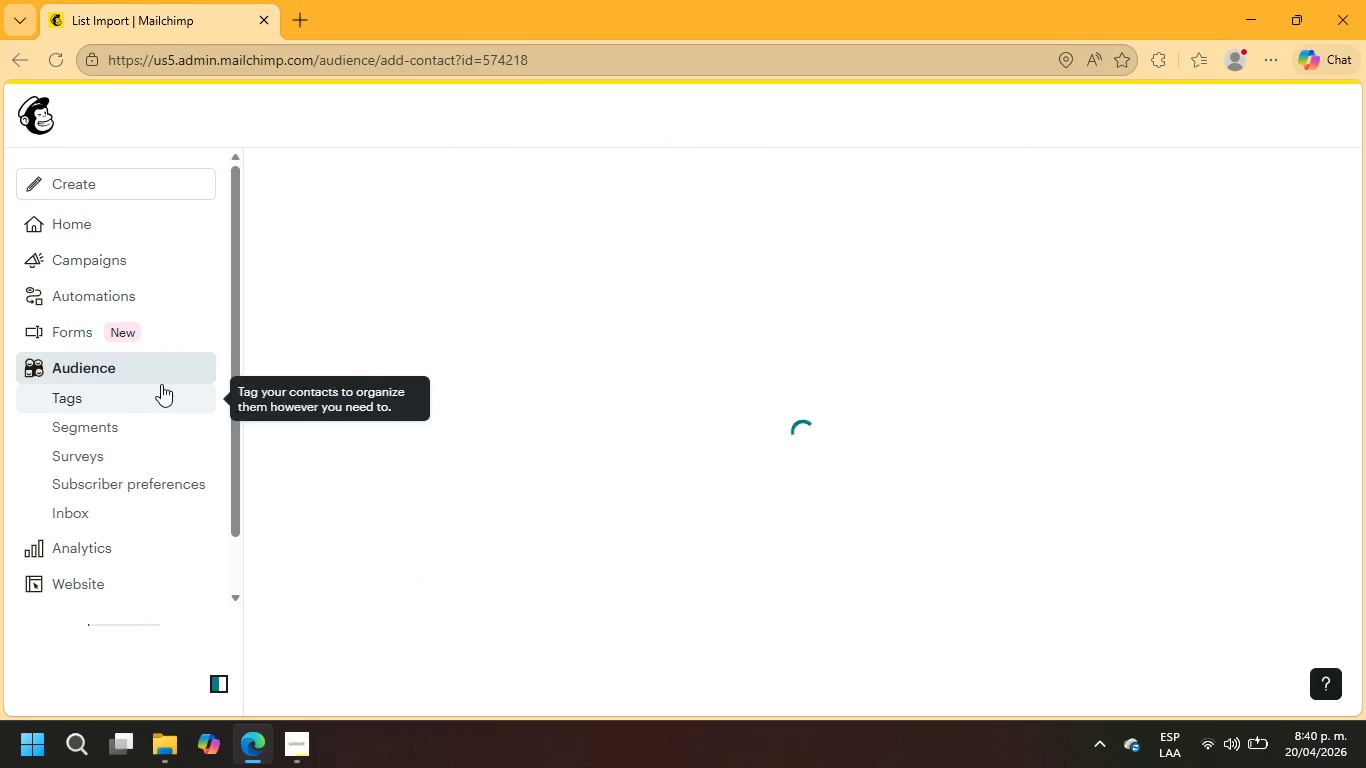 
left_click([157, 364])
 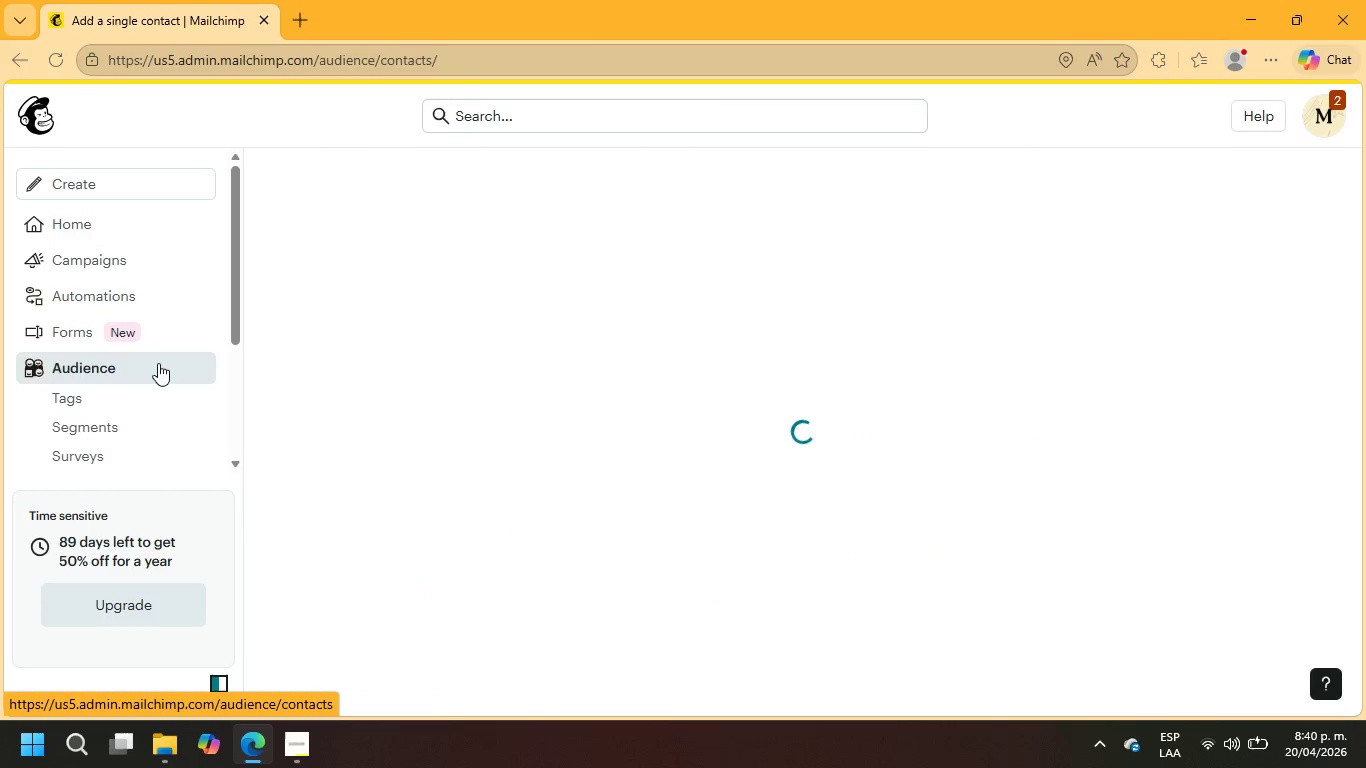 
mouse_move([160, 389])
 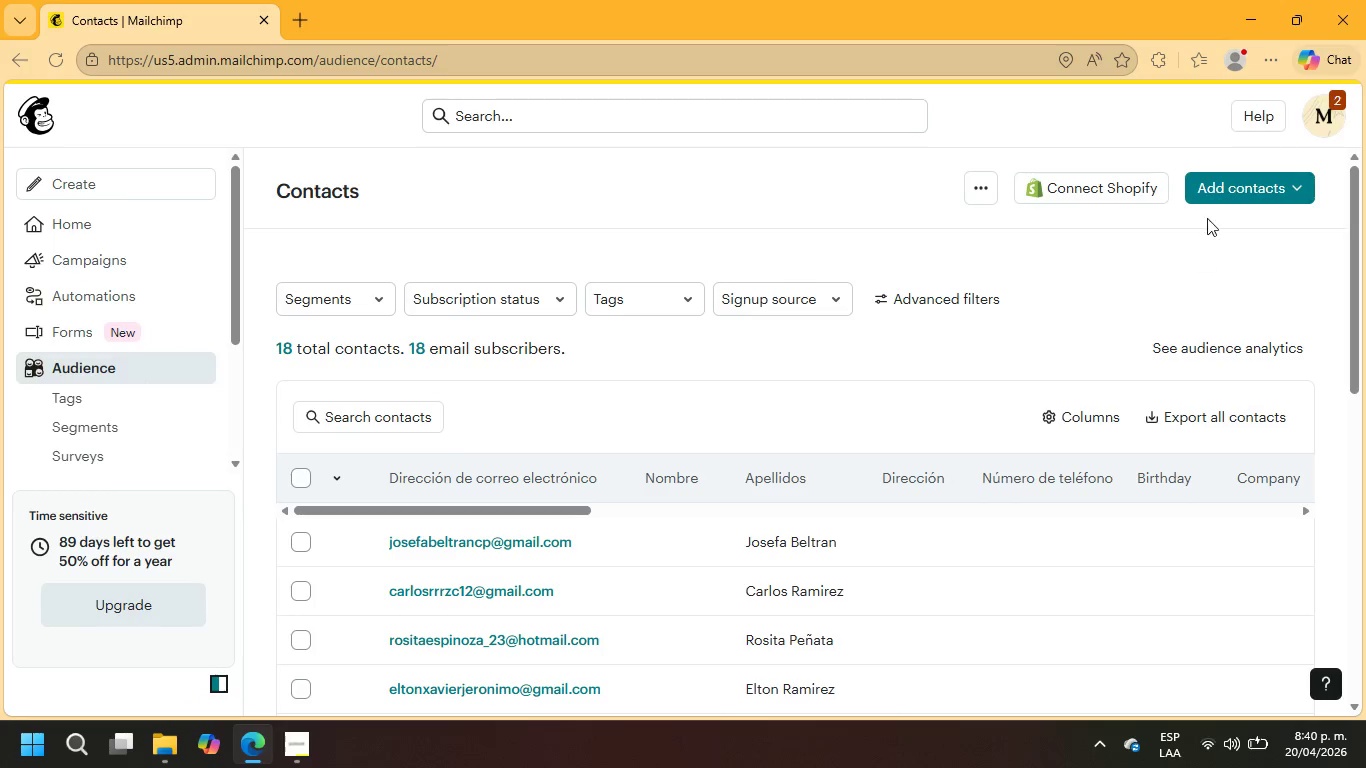 
left_click([1288, 186])
 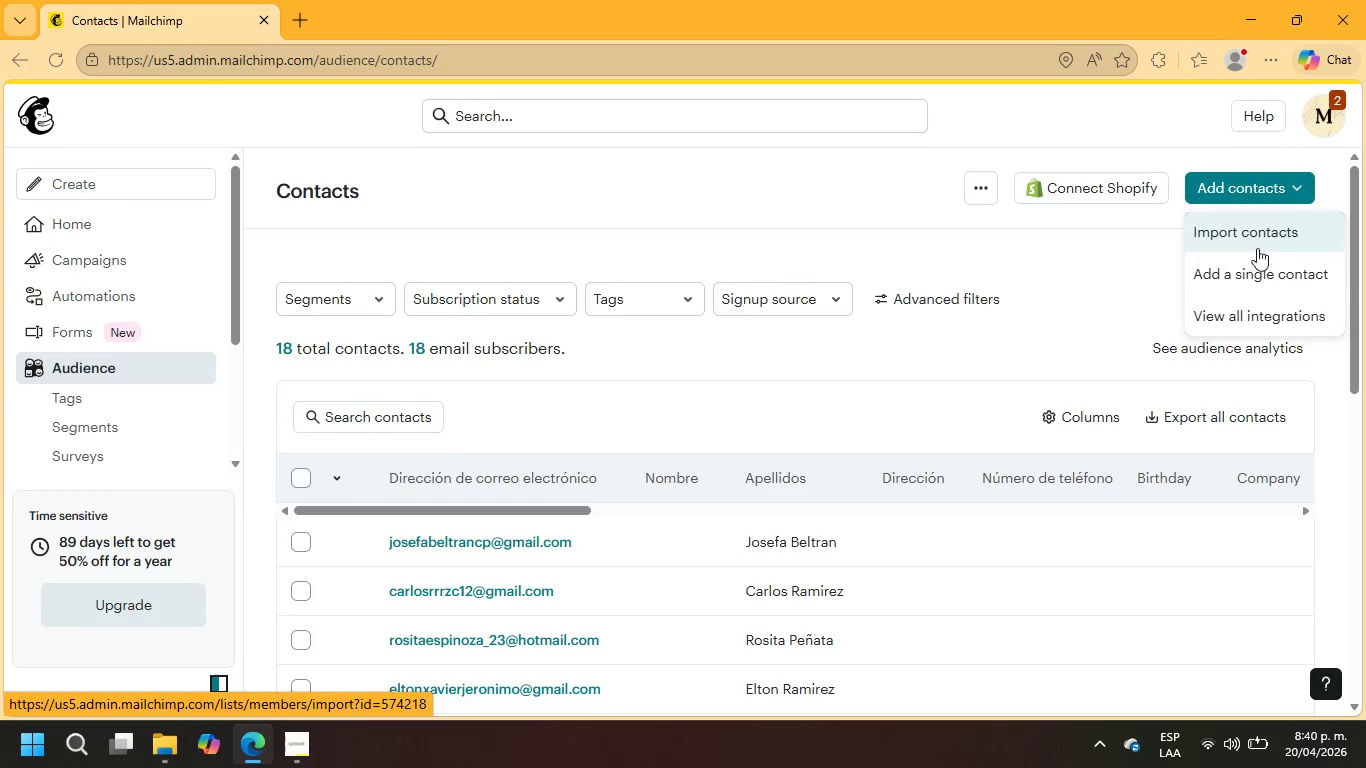 
left_click([1246, 278])
 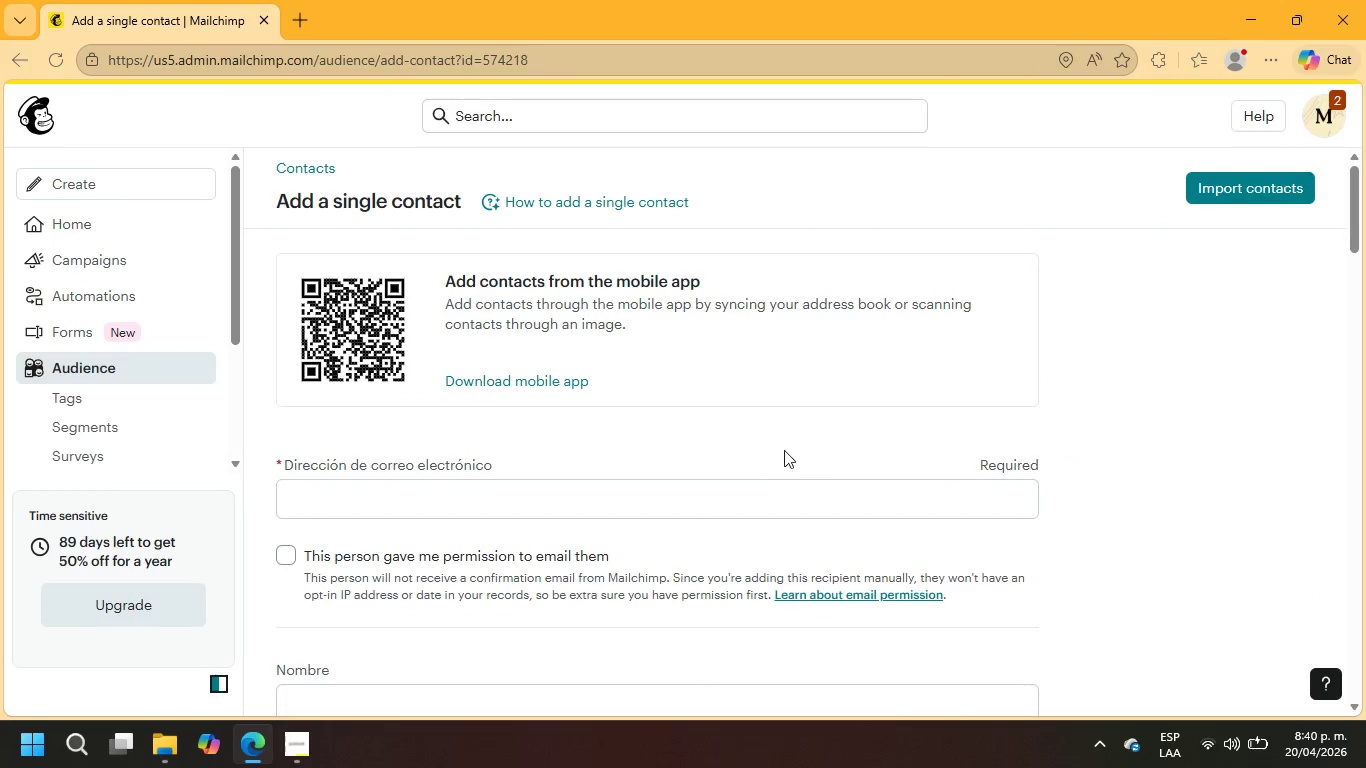 
scroll: coordinate [765, 450], scroll_direction: down, amount: 2.0
 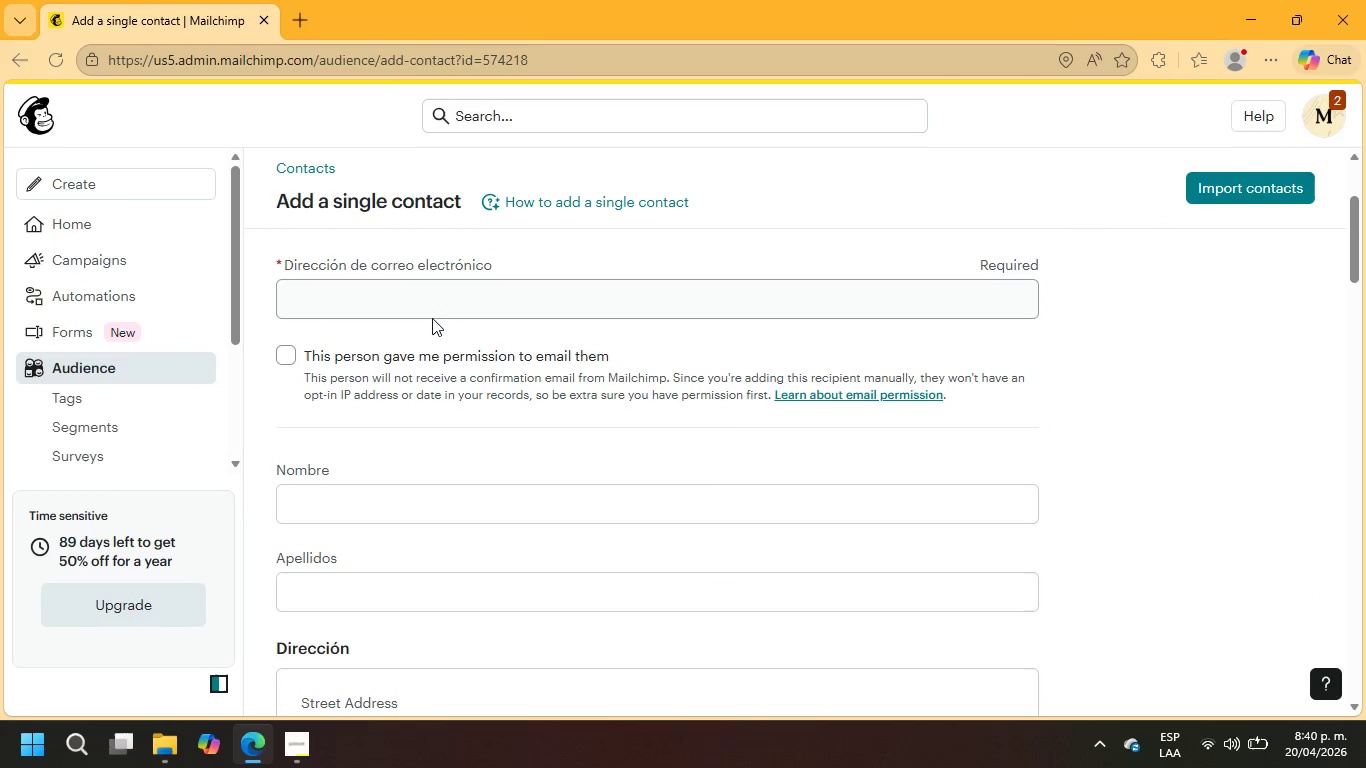 
left_click([428, 307])
 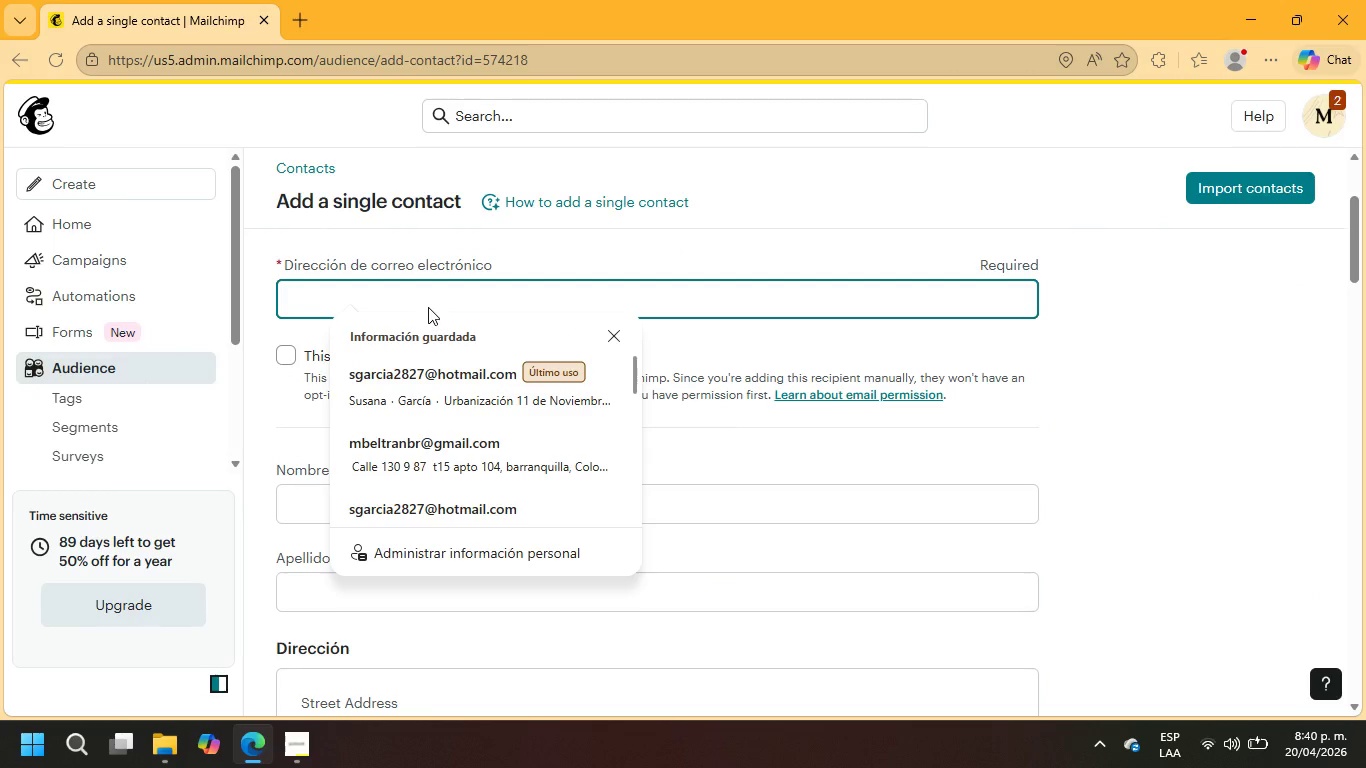 
scroll: coordinate [449, 448], scroll_direction: down, amount: 3.0
 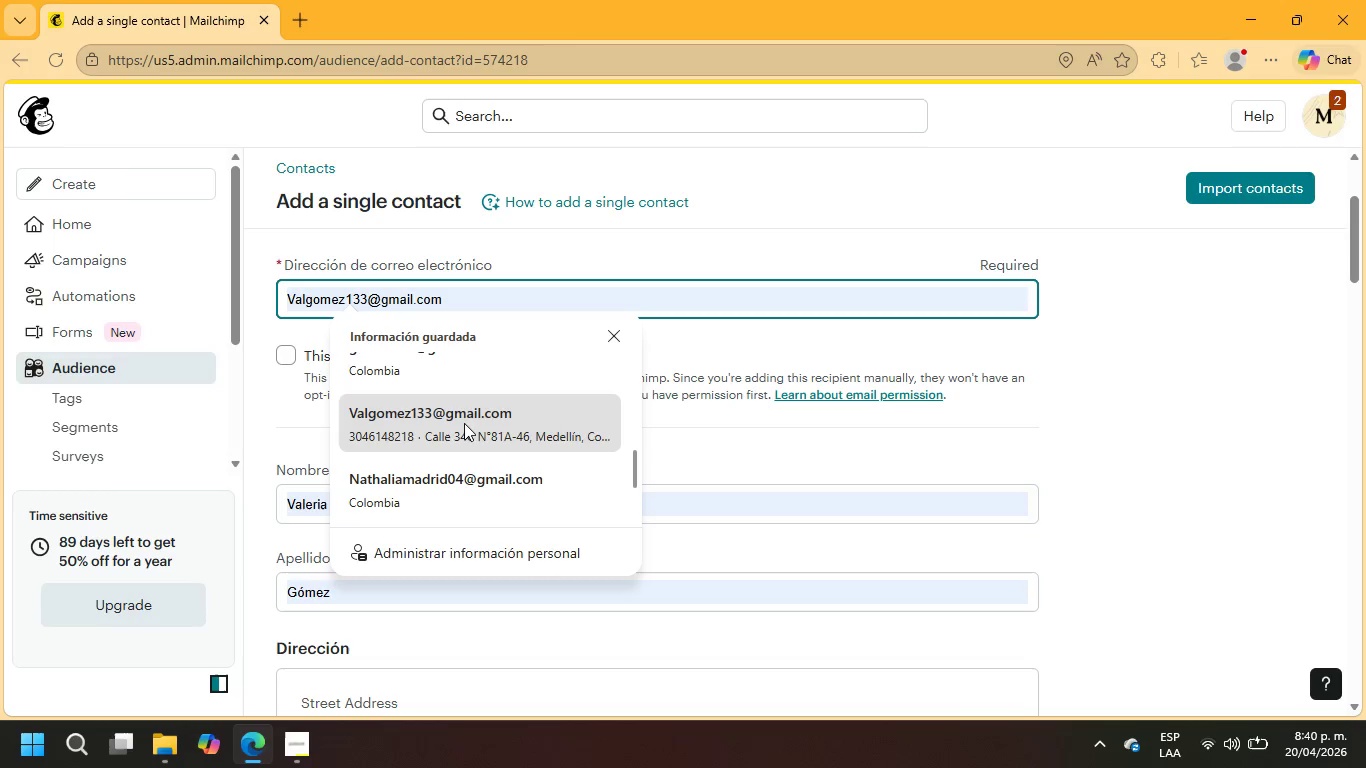 
left_click([465, 422])
 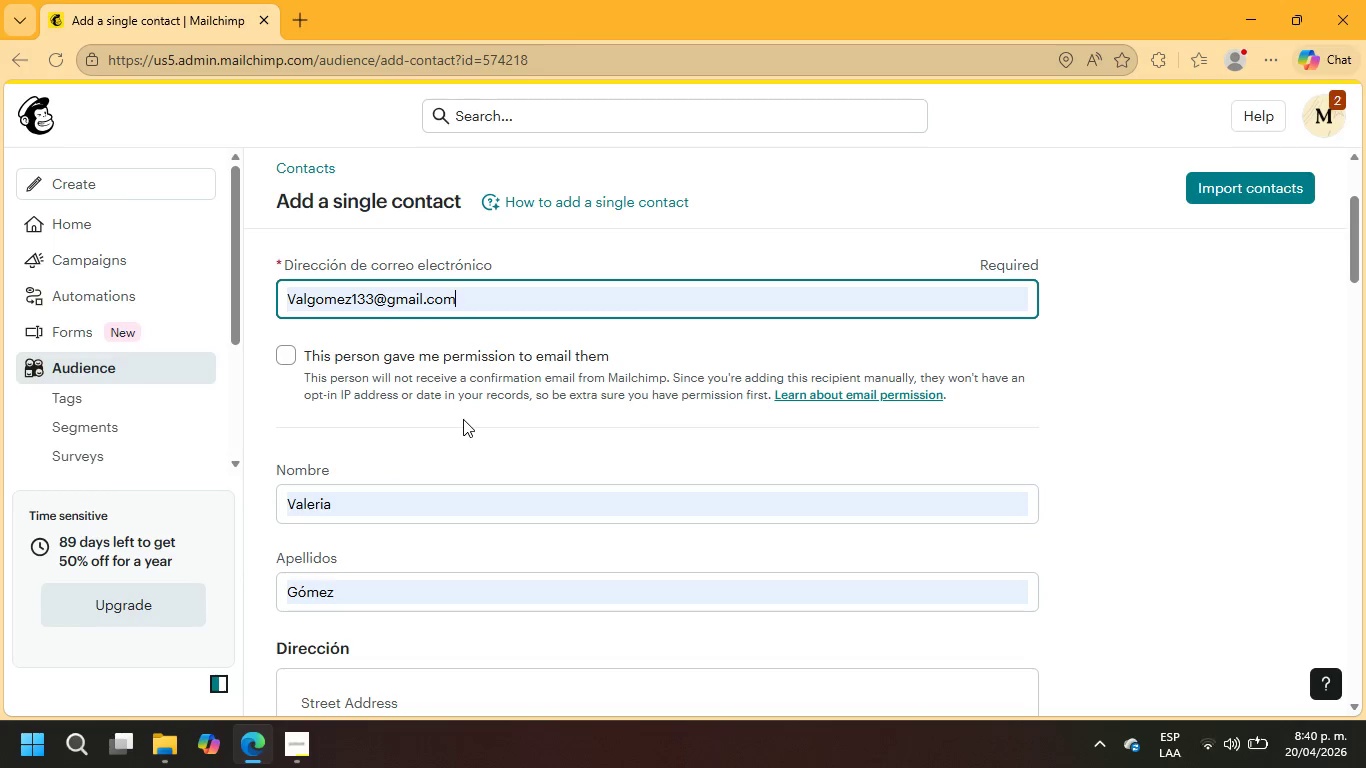 
scroll: coordinate [463, 419], scroll_direction: none, amount: 0.0
 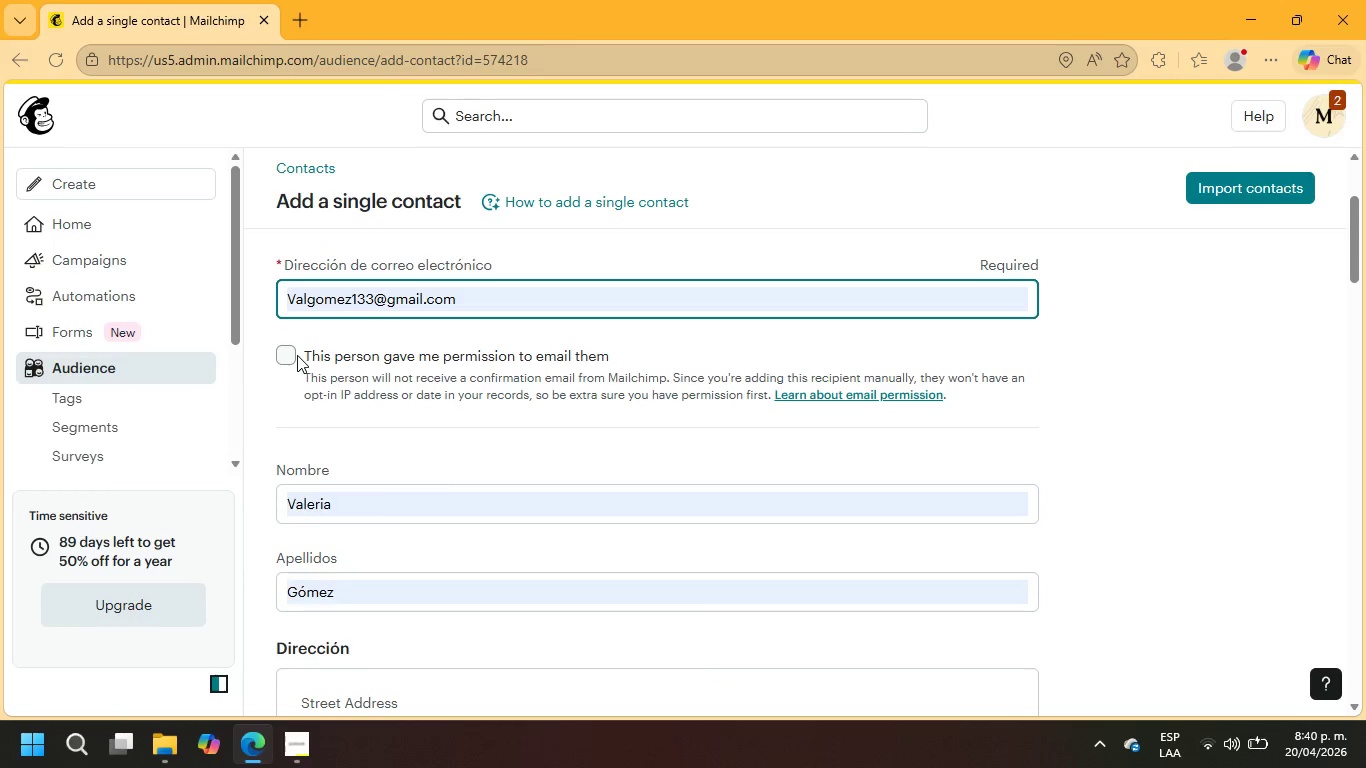 
left_click([296, 355])
 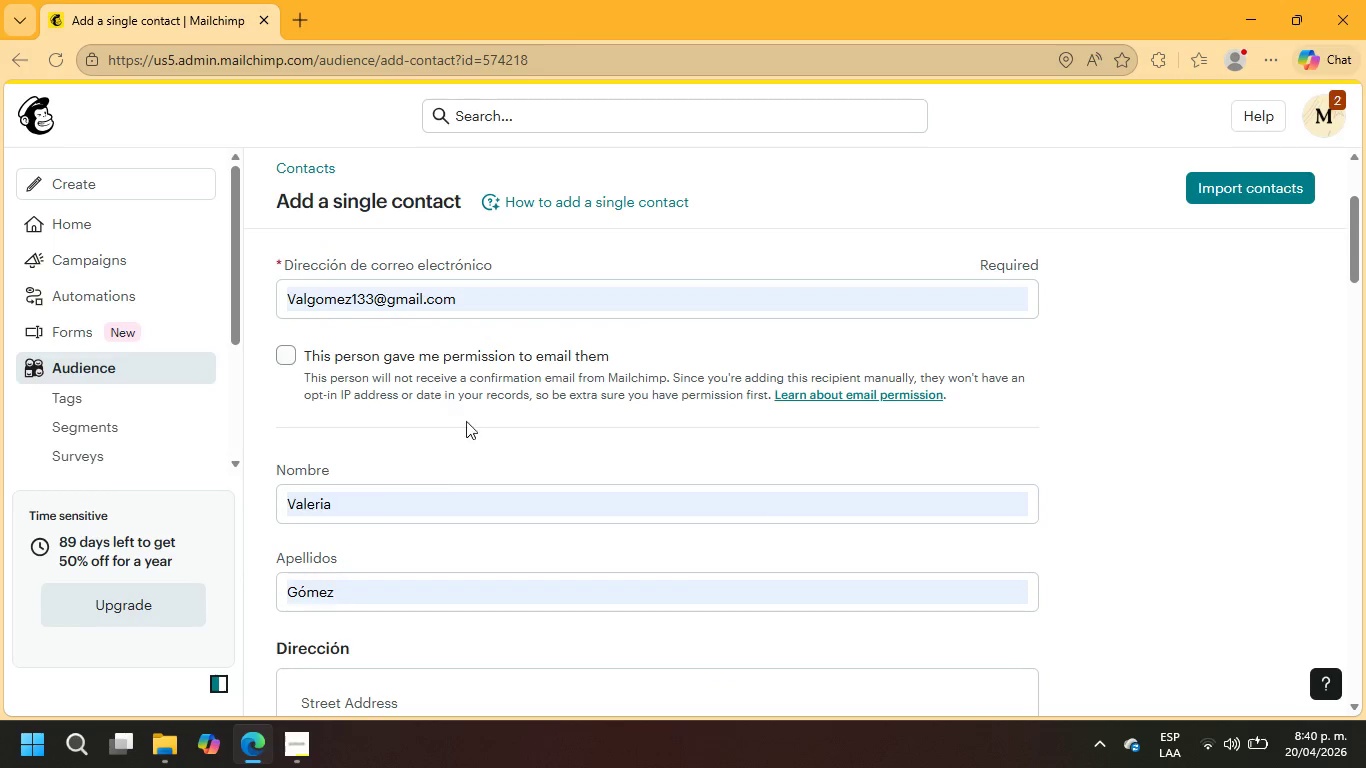 
scroll: coordinate [477, 434], scroll_direction: down, amount: 19.0
 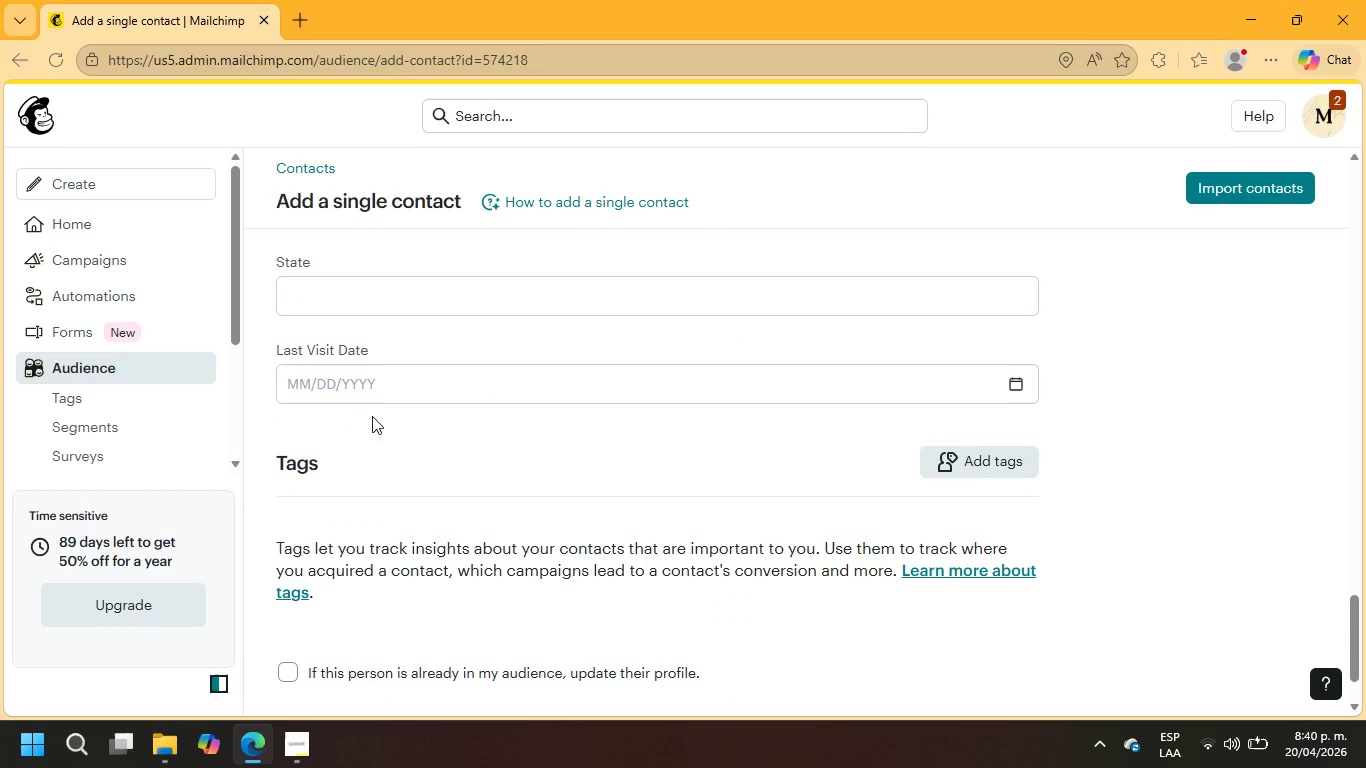 
left_click([296, 374])
 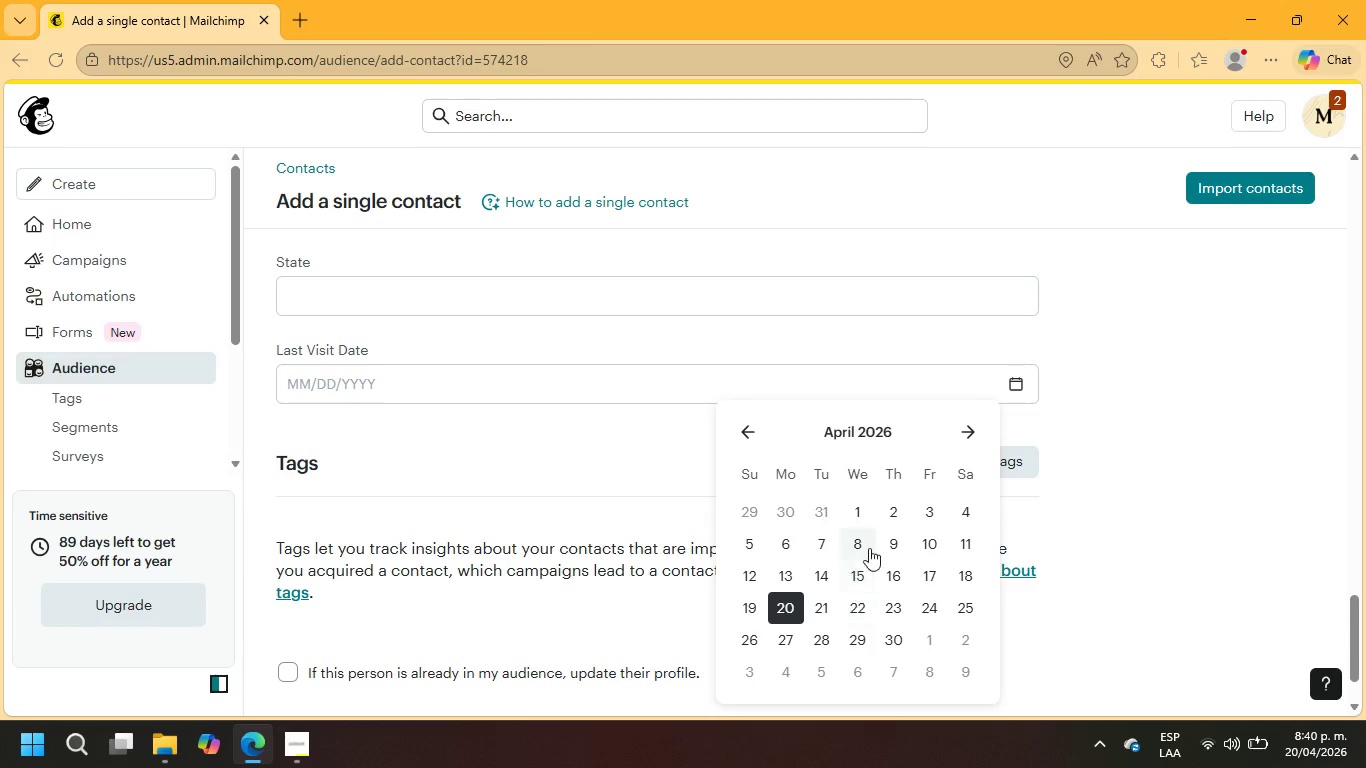 
left_click([882, 515])
 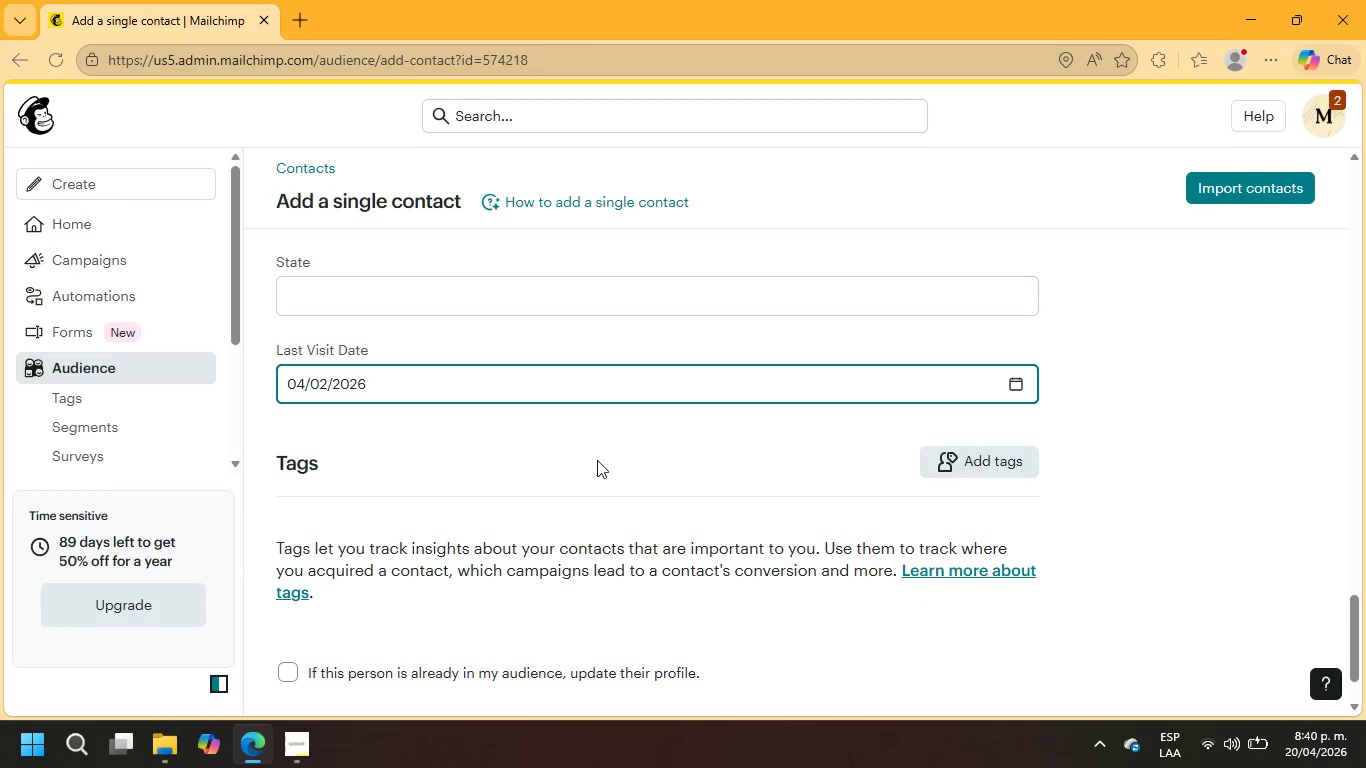 
scroll: coordinate [594, 443], scroll_direction: up, amount: 5.0
 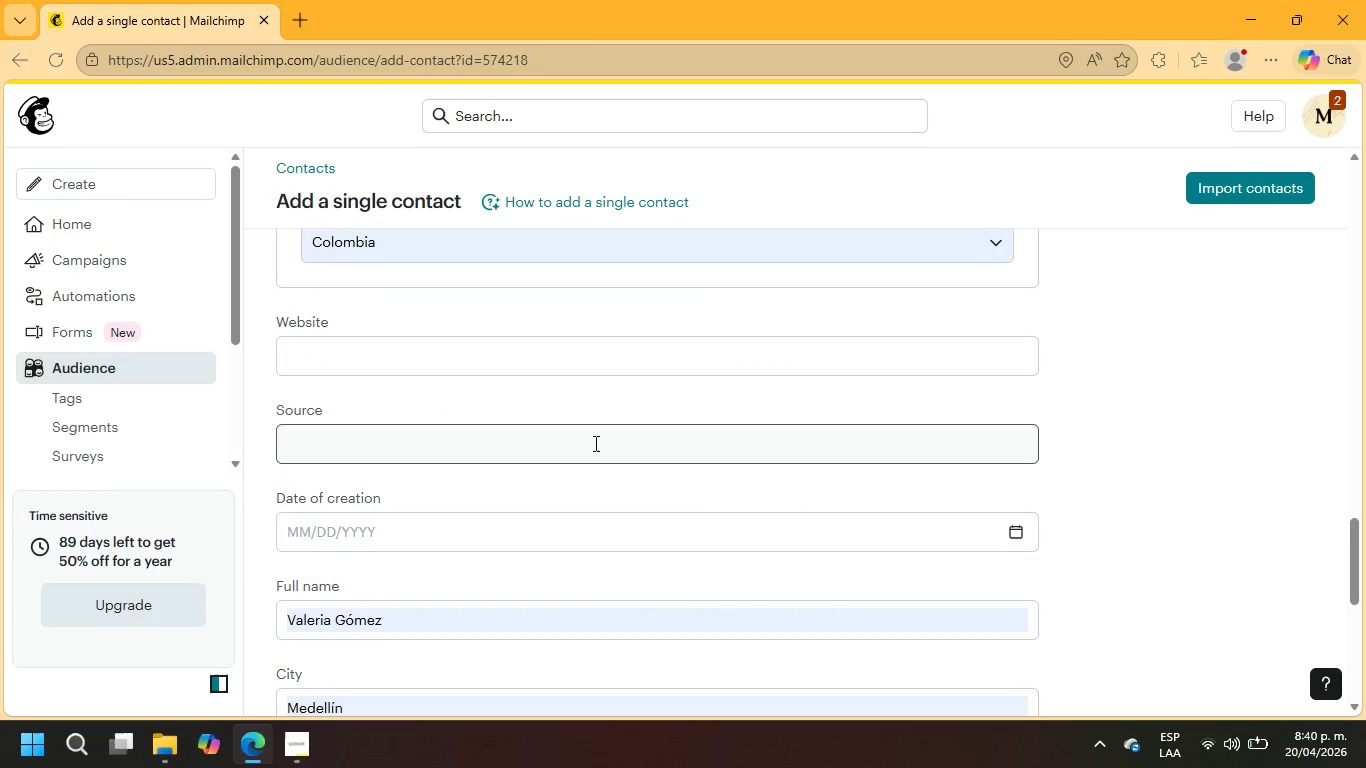 
scroll: coordinate [595, 443], scroll_direction: down, amount: 7.0
 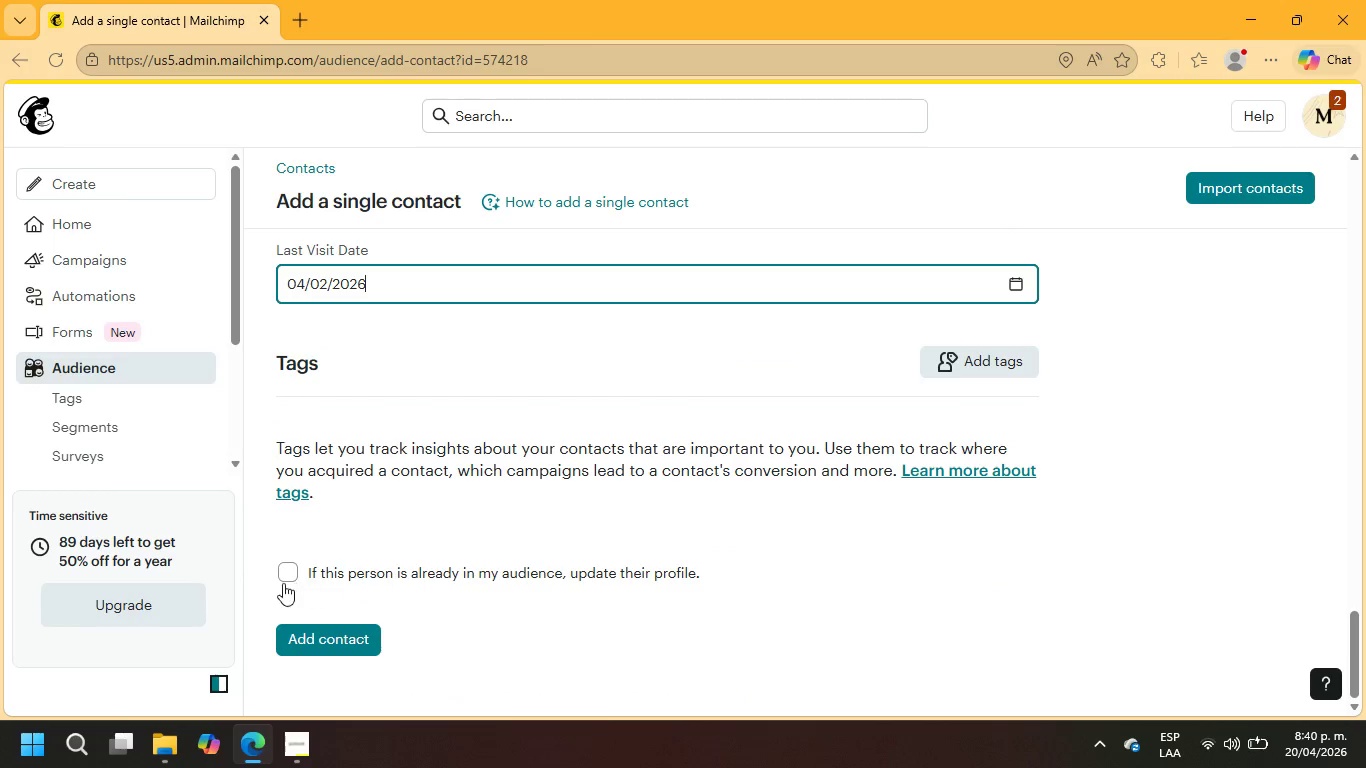 
left_click([277, 571])
 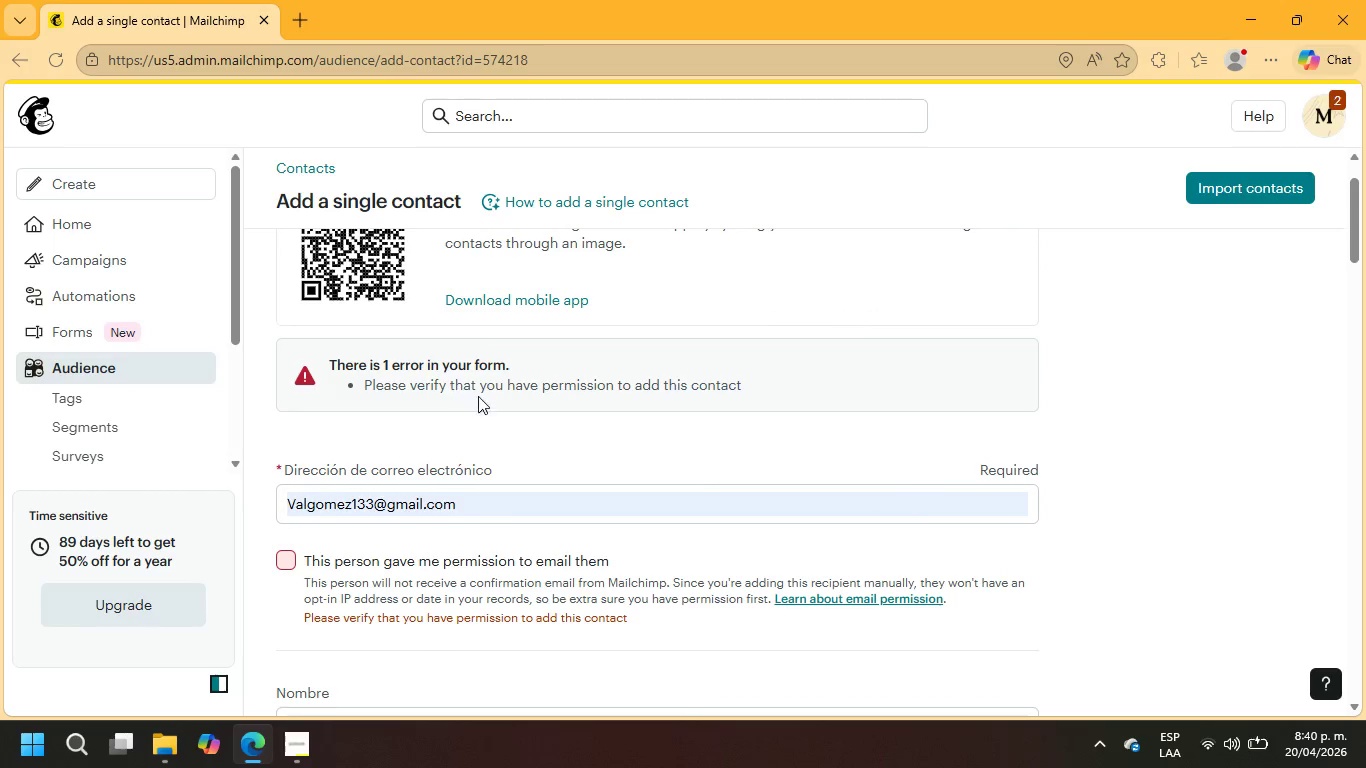 
left_click([280, 560])
 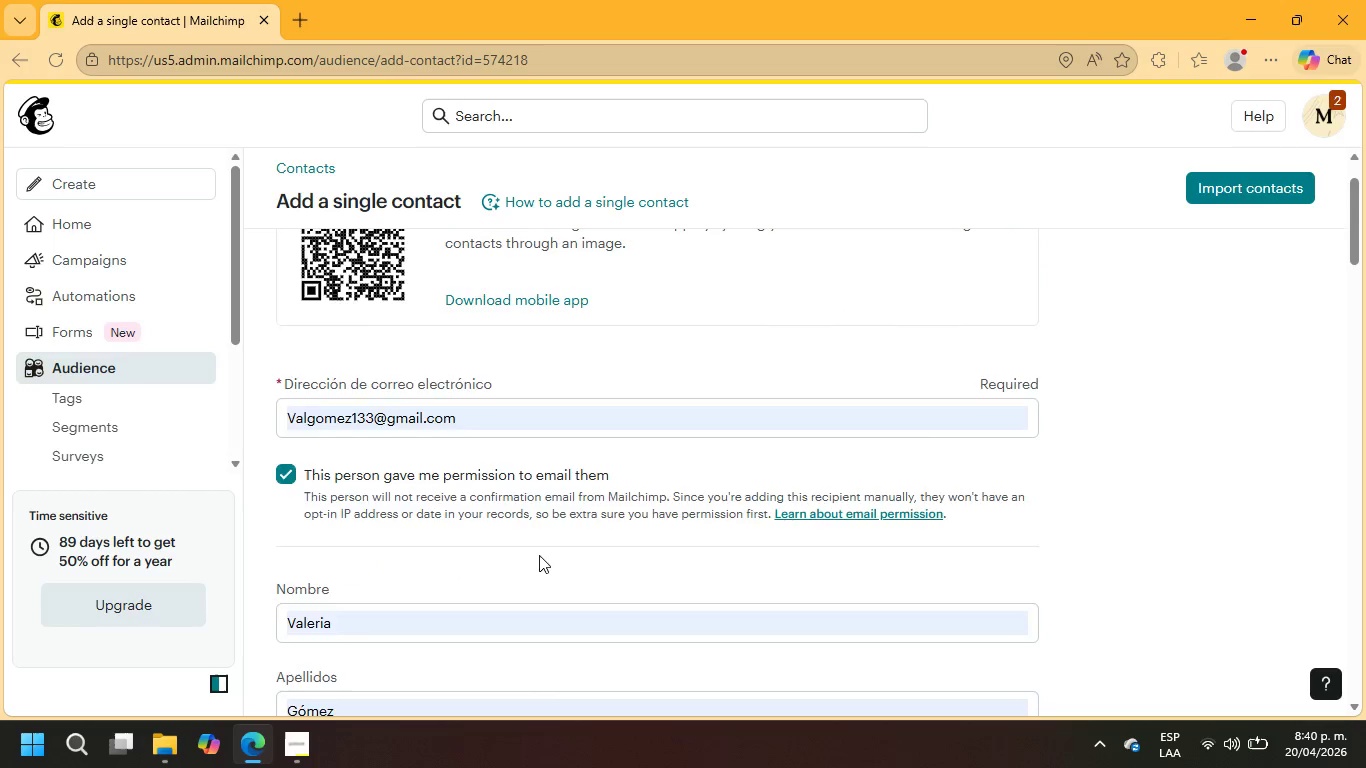 
left_click([354, 641])
 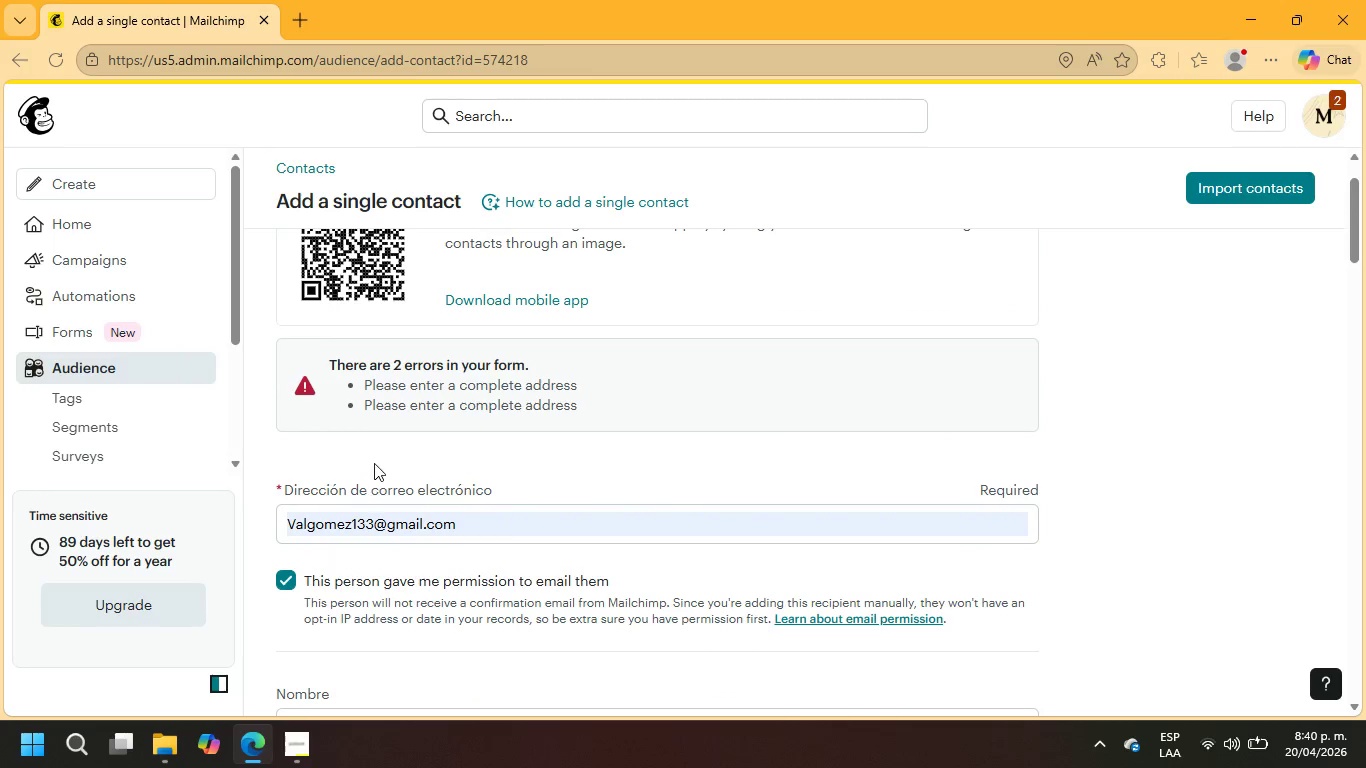 
scroll: coordinate [587, 466], scroll_direction: down, amount: 45.0
 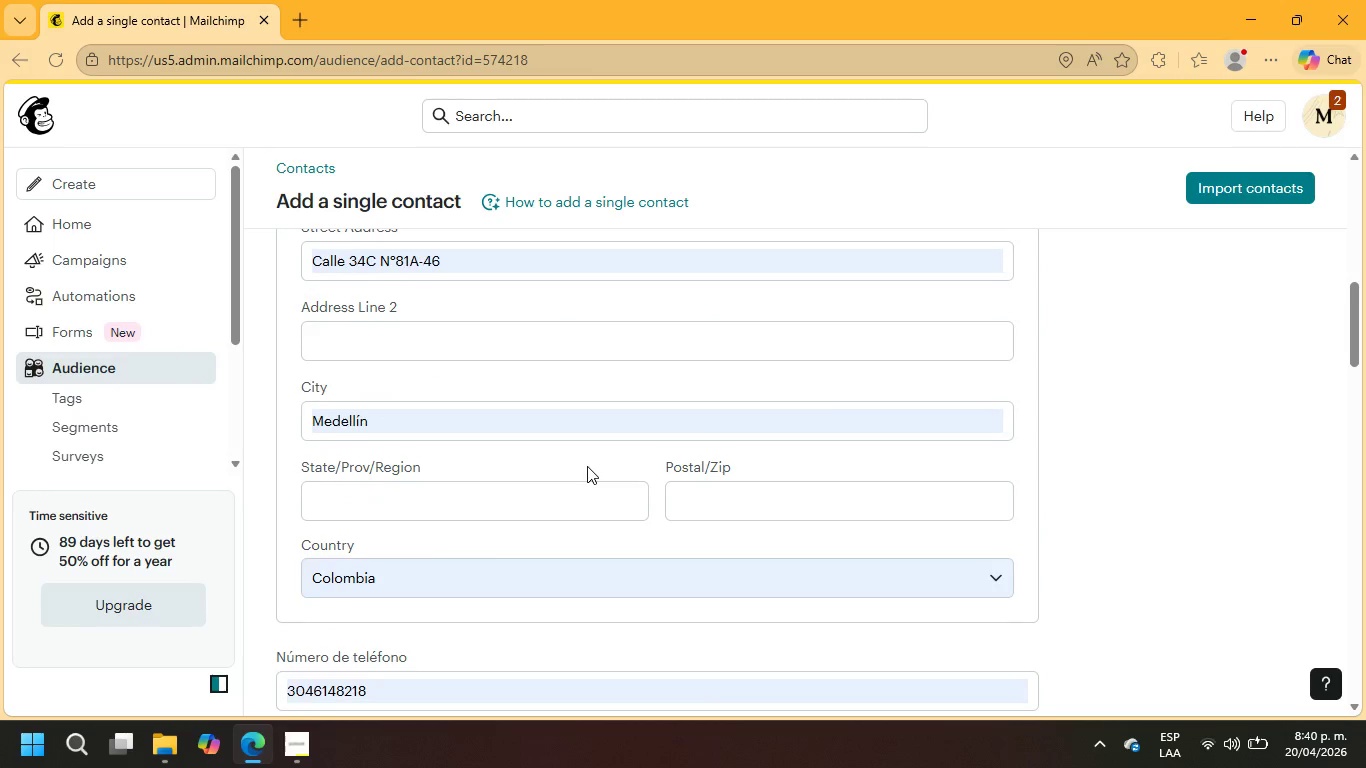 
scroll: coordinate [587, 466], scroll_direction: none, amount: 0.0
 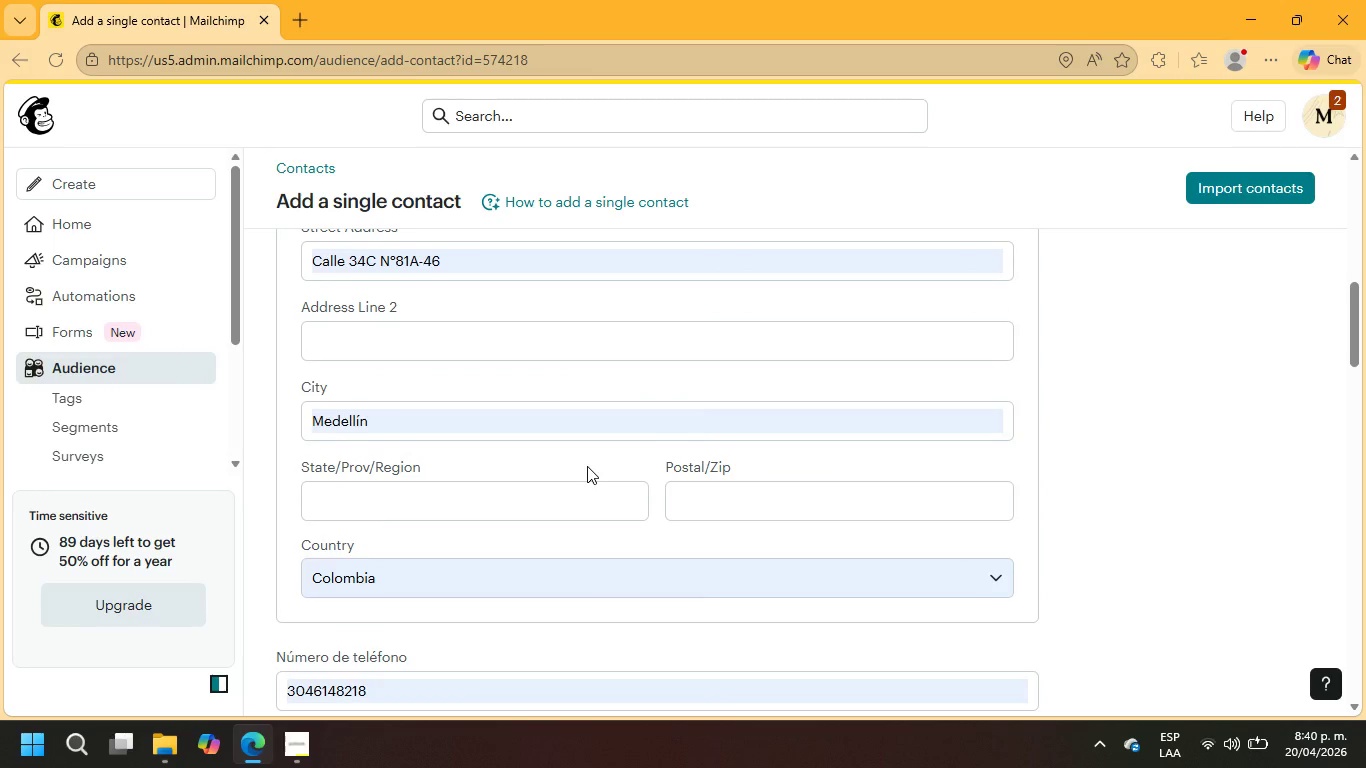 
scroll: coordinate [587, 466], scroll_direction: up, amount: 1.0
 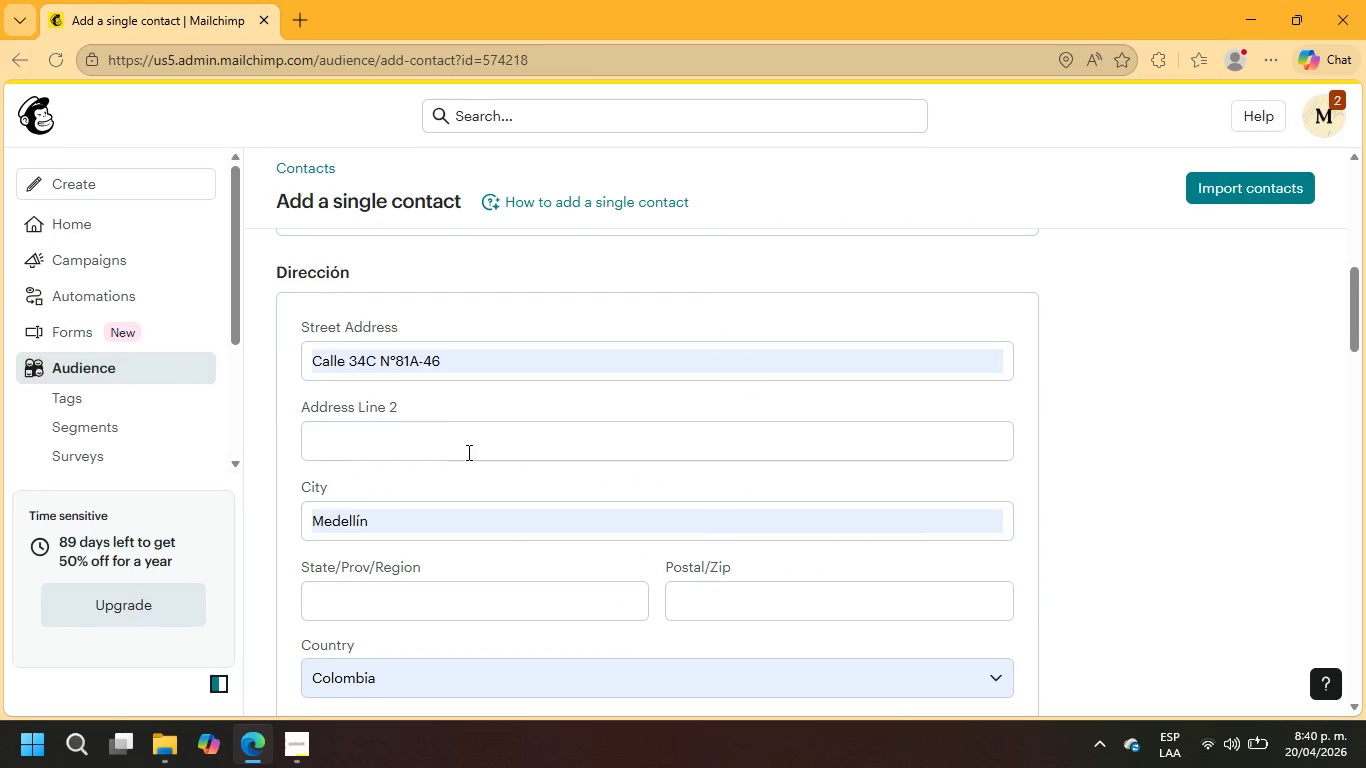 
left_click([461, 444])
 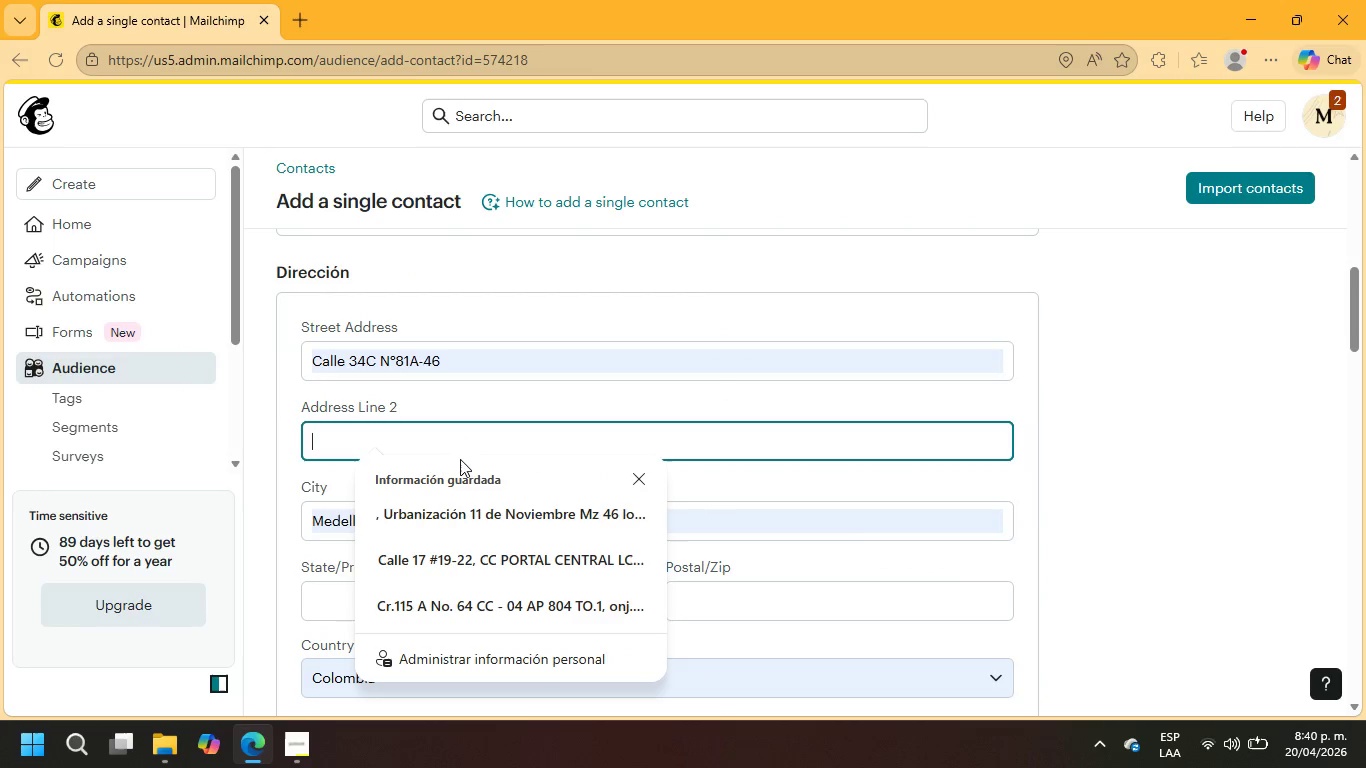 
left_click([485, 514])
 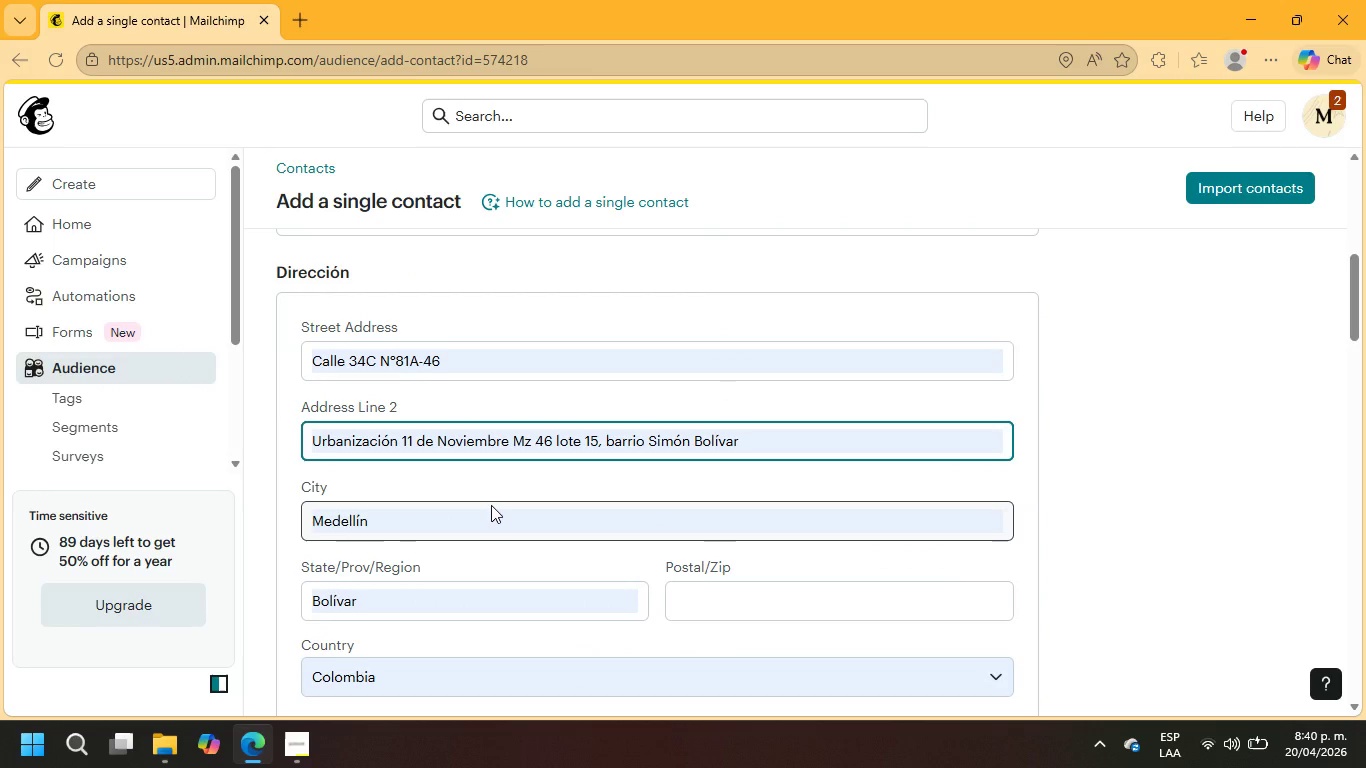 
scroll: coordinate [492, 504], scroll_direction: down, amount: 13.0
 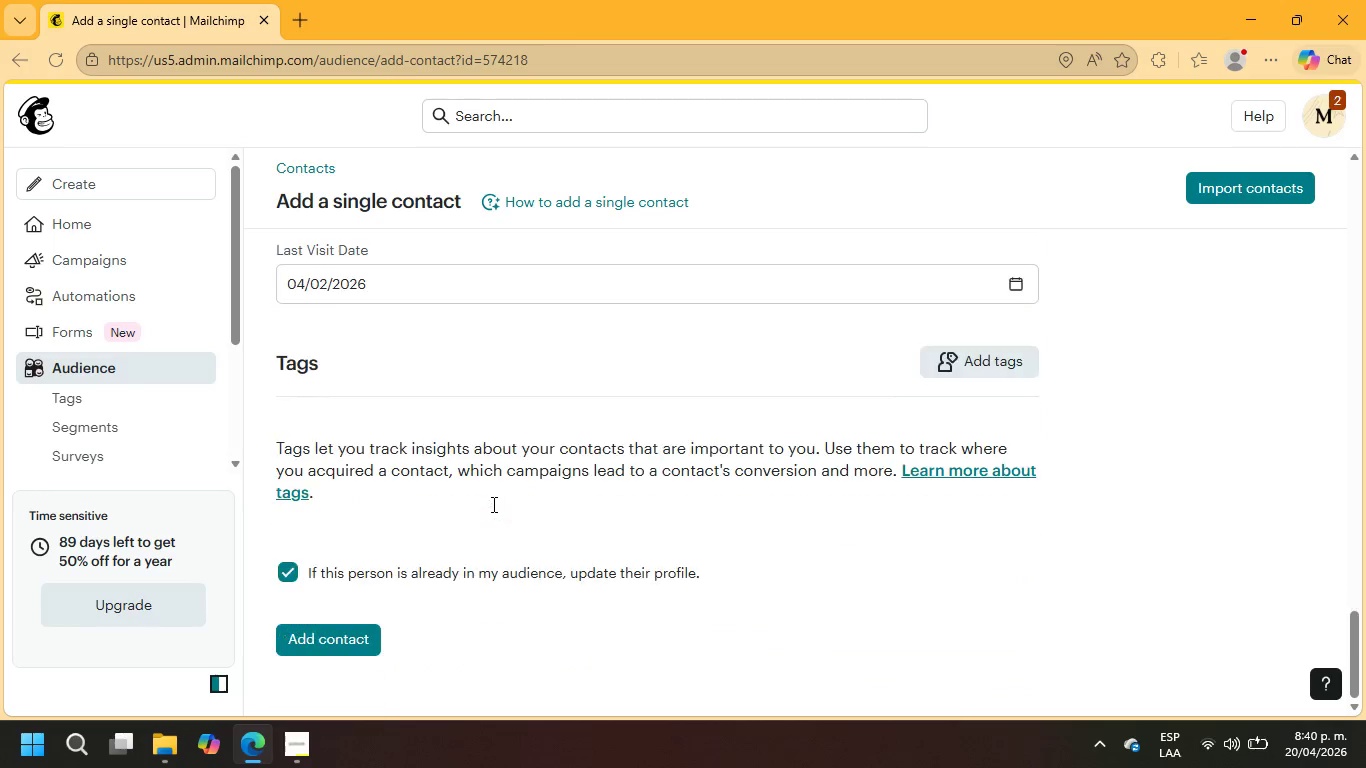 
left_click([327, 646])
 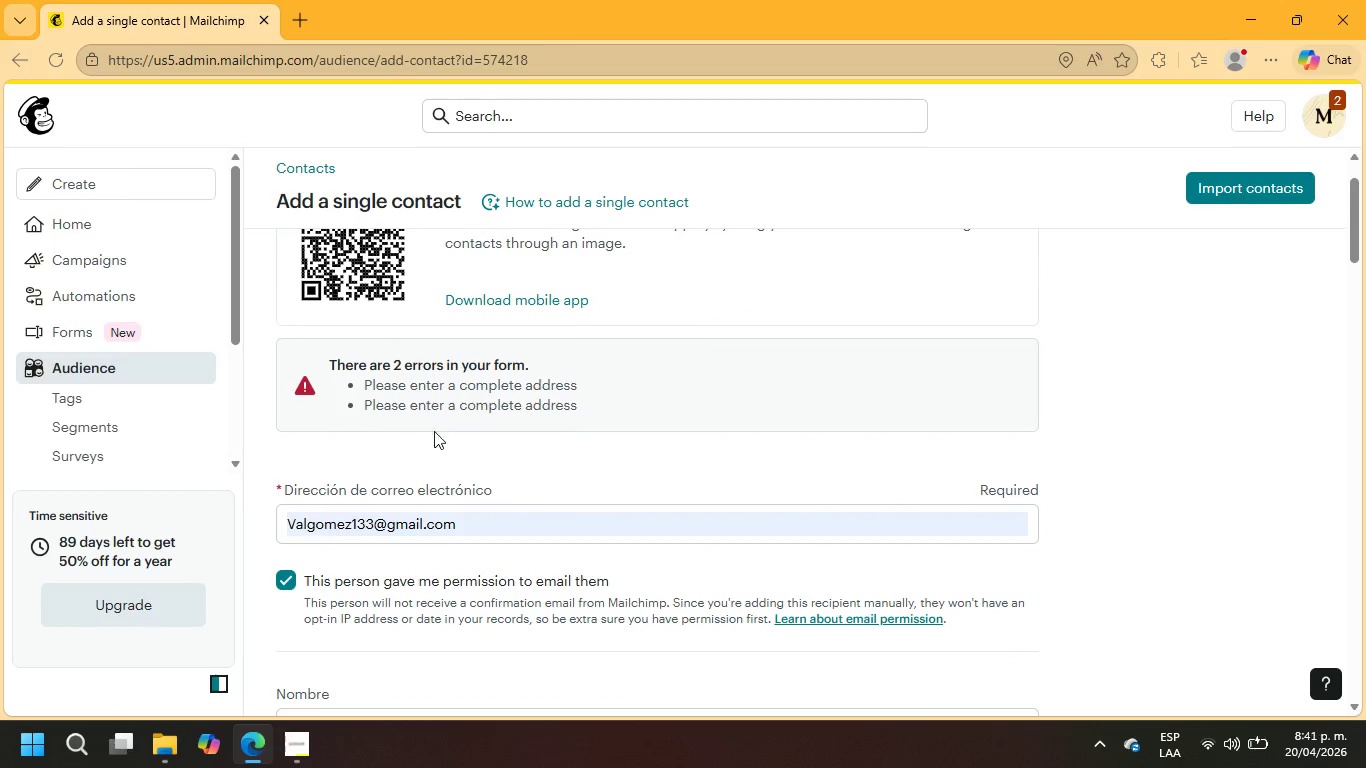 
scroll: coordinate [450, 473], scroll_direction: down, amount: 5.0
 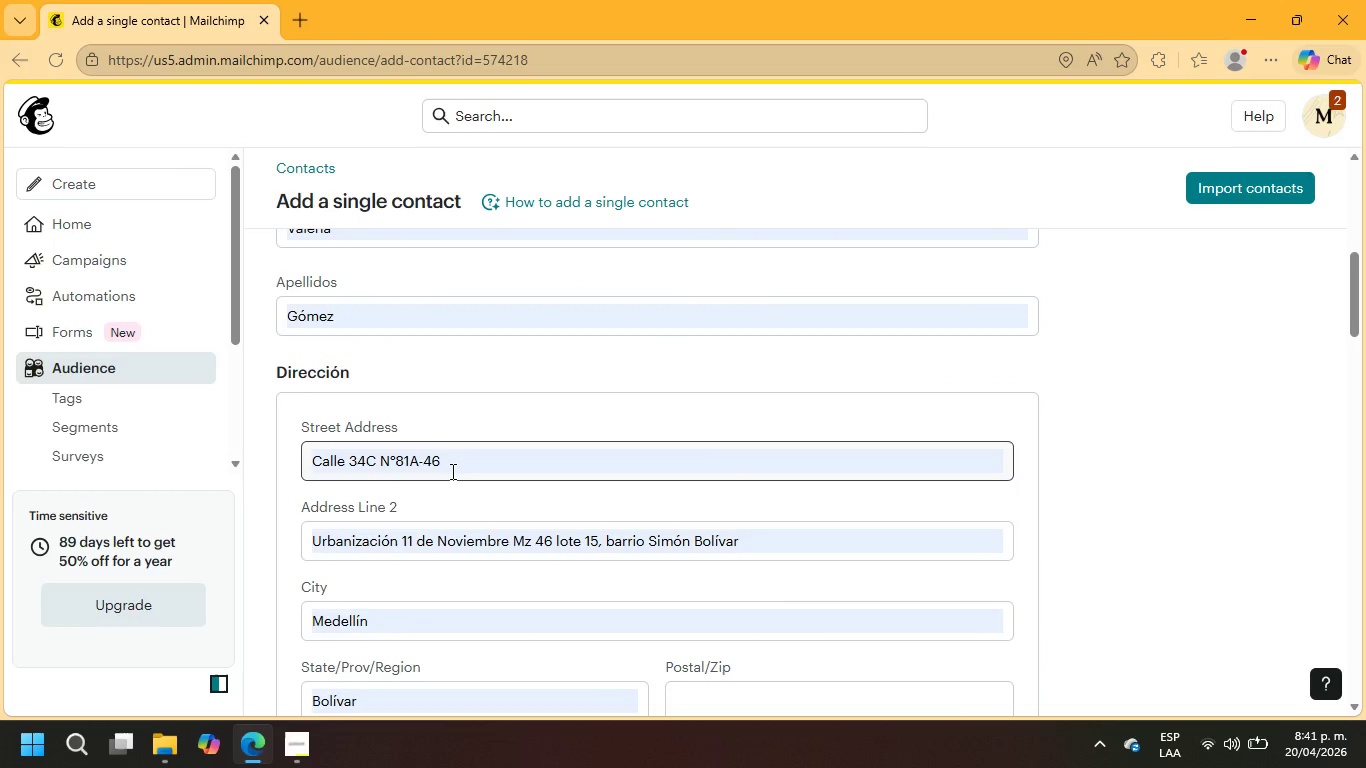 
left_click([455, 465])
 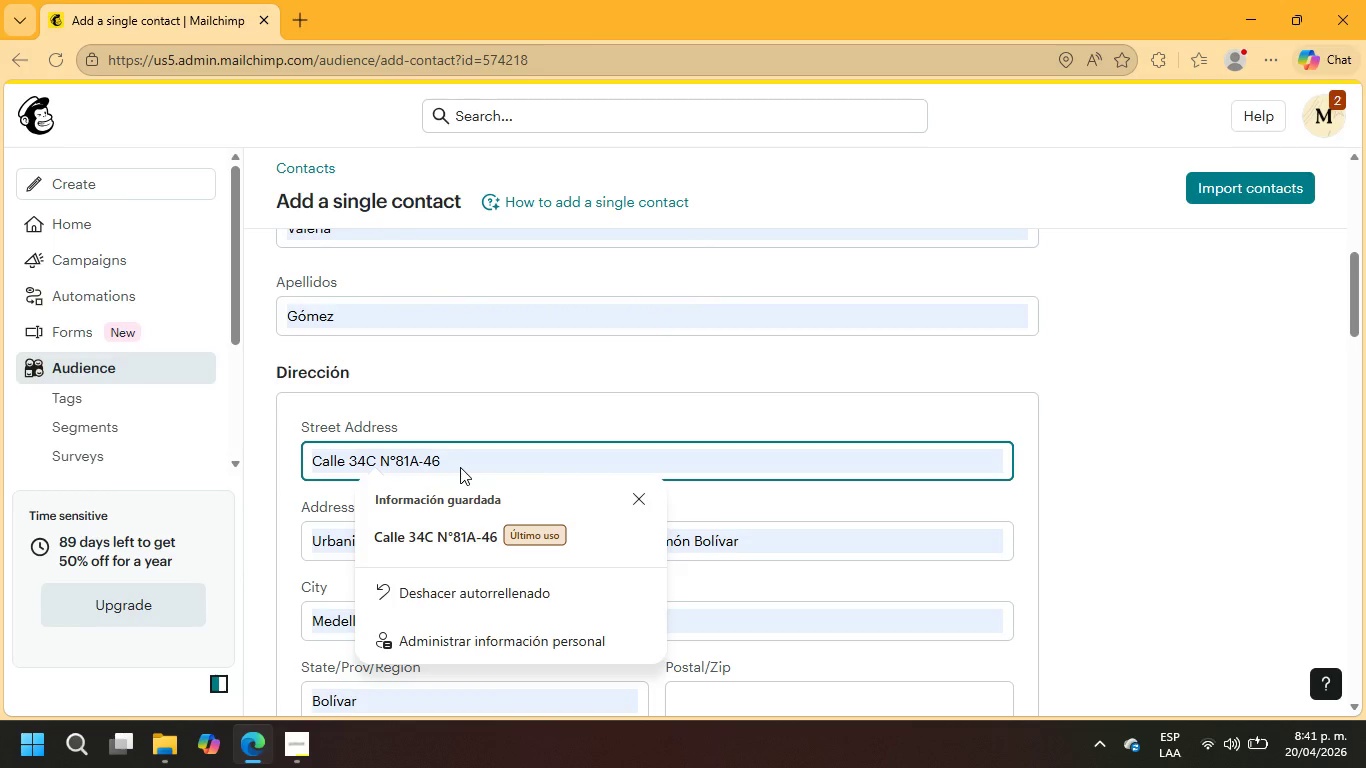 
key(Backspace)
key(Backspace)
key(Backspace)
key(Backspace)
key(Backspace)
key(Backspace)
key(Backspace)
key(Backspace)
type(81a )
key(Backspace)
key(Backspace)
type( a 46)
 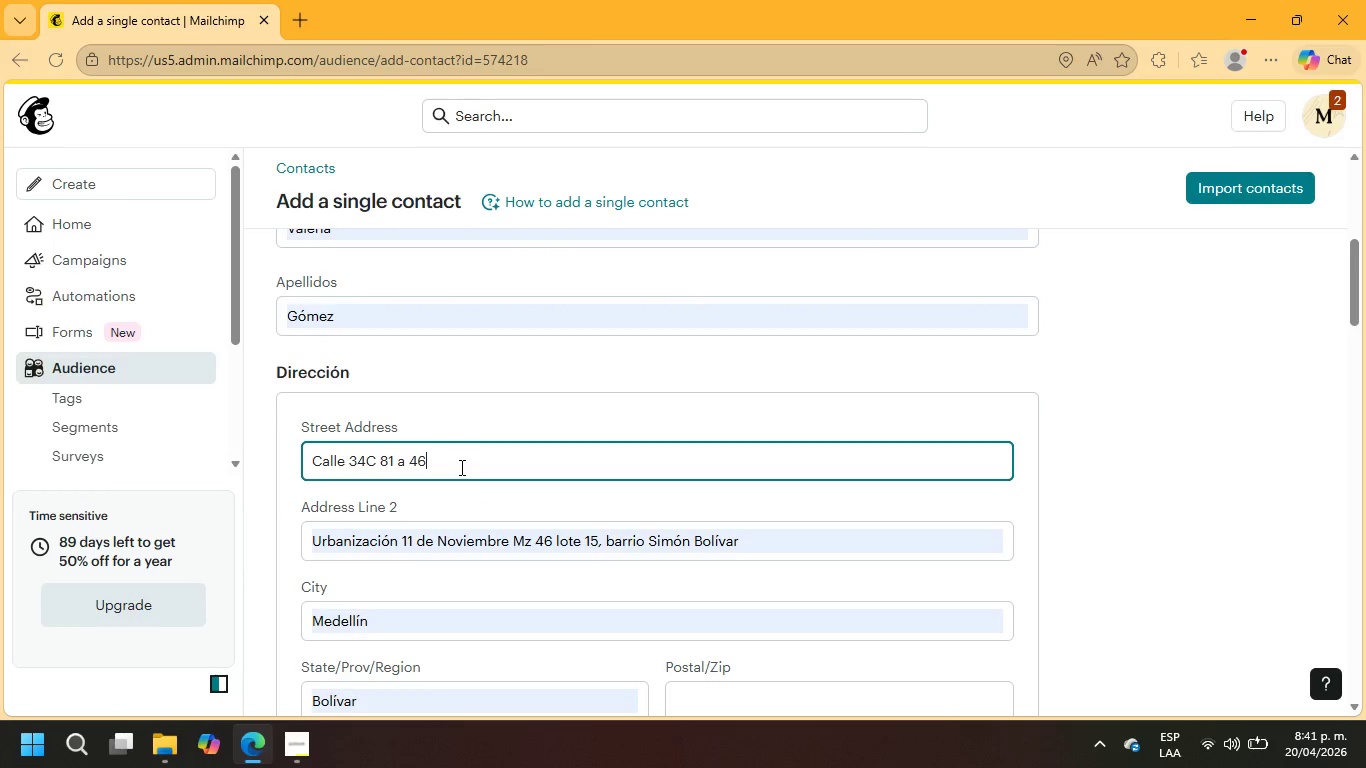 
double_click([459, 461])
 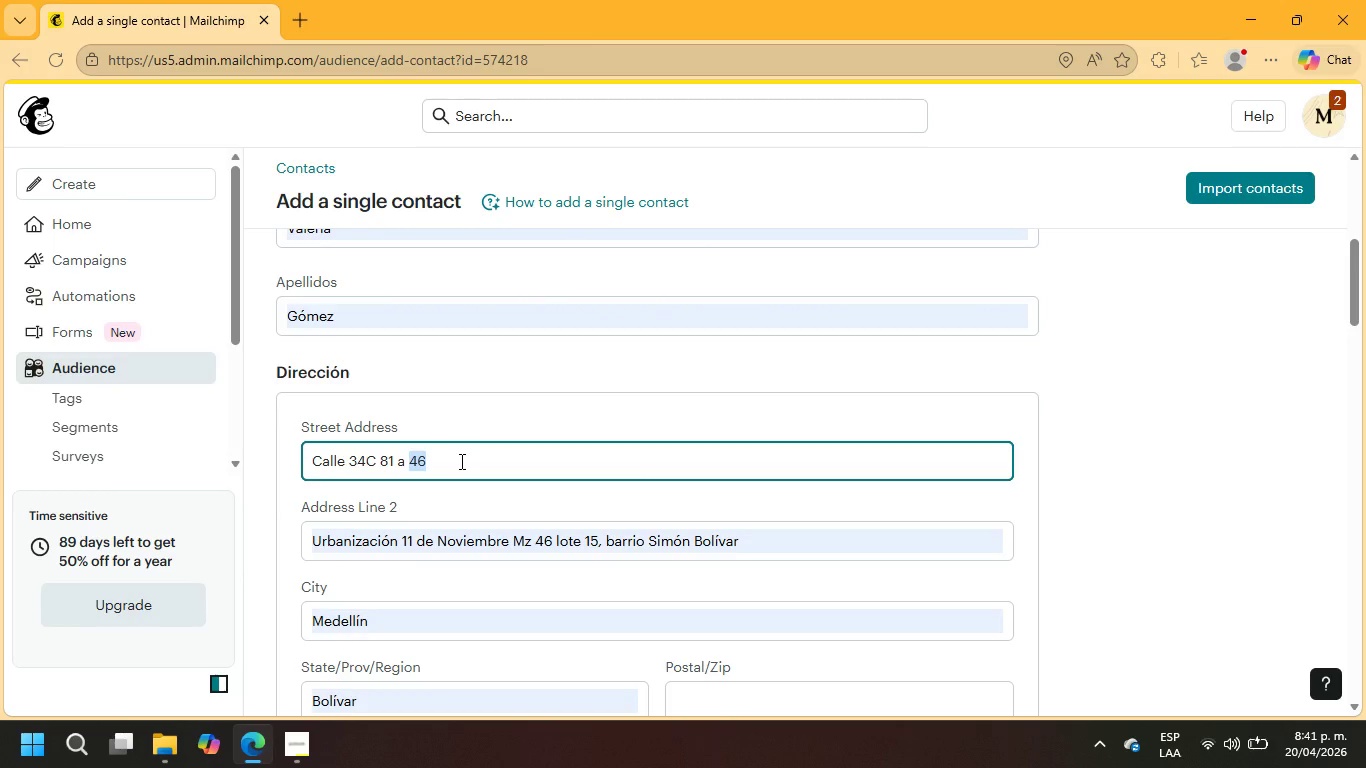 
double_click([460, 461])
 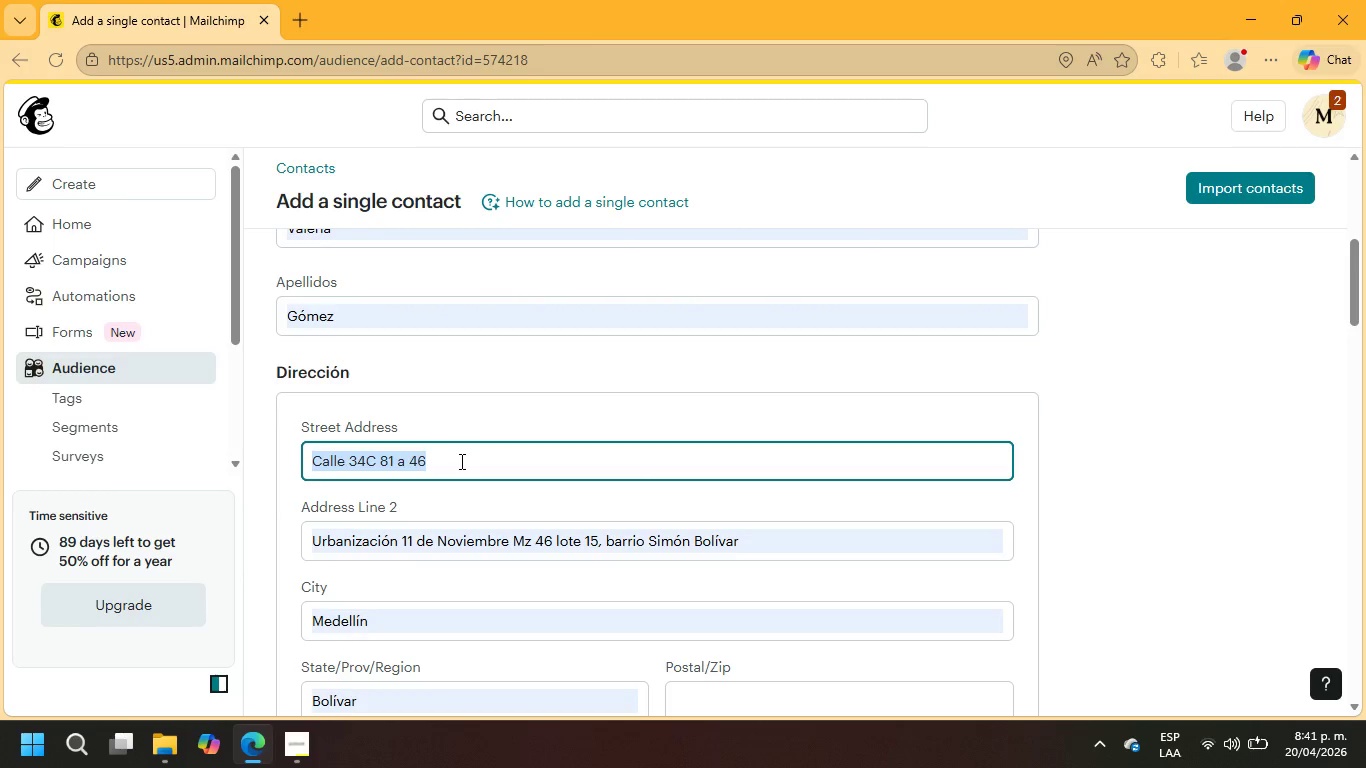 
triple_click([460, 461])
 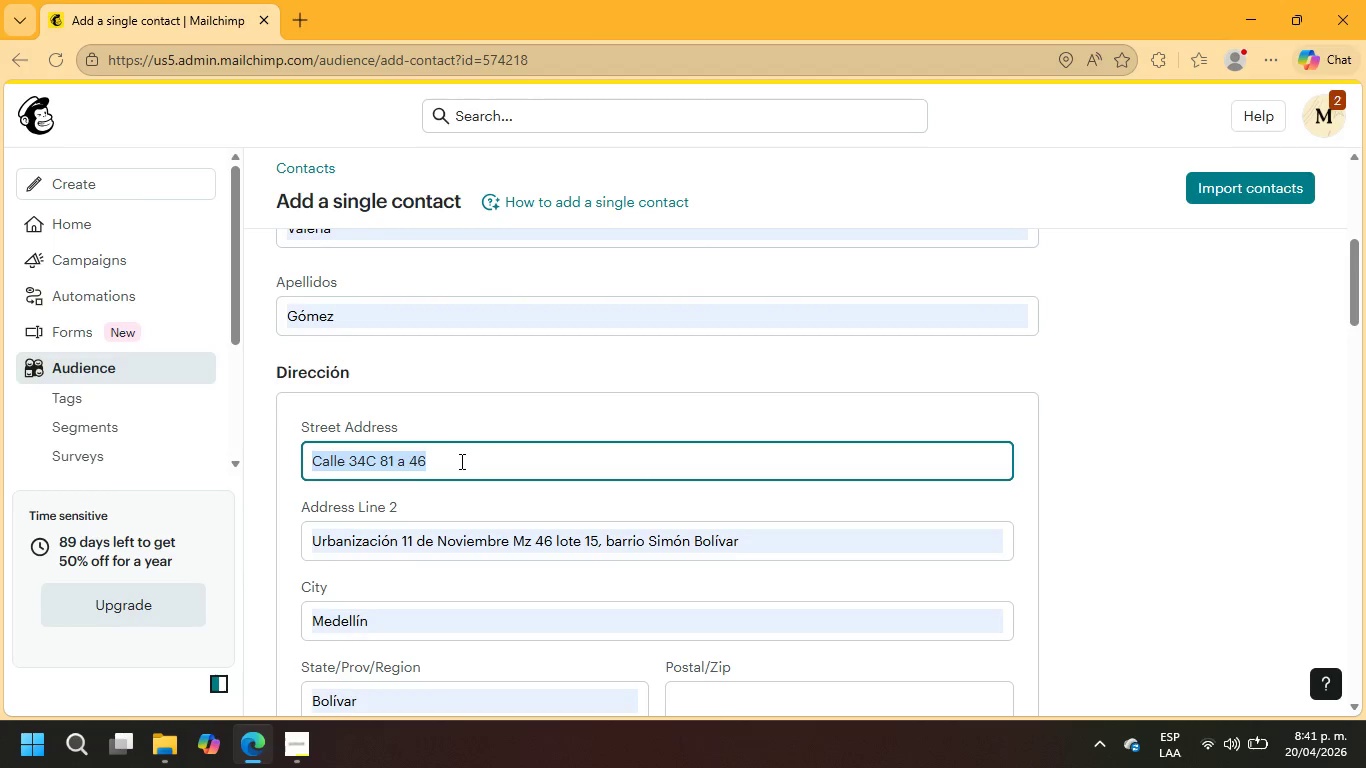 
key(Control+ControlLeft)
 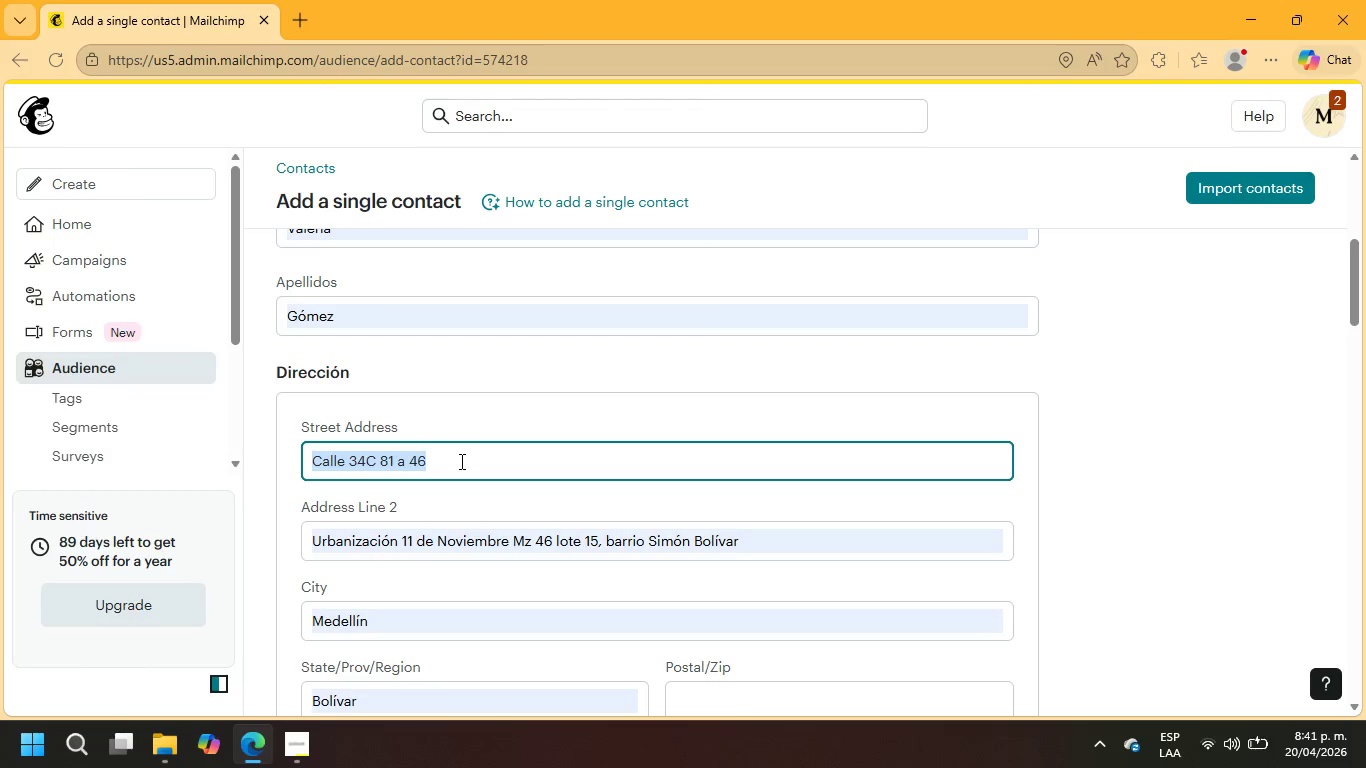 
key(Control+C)
 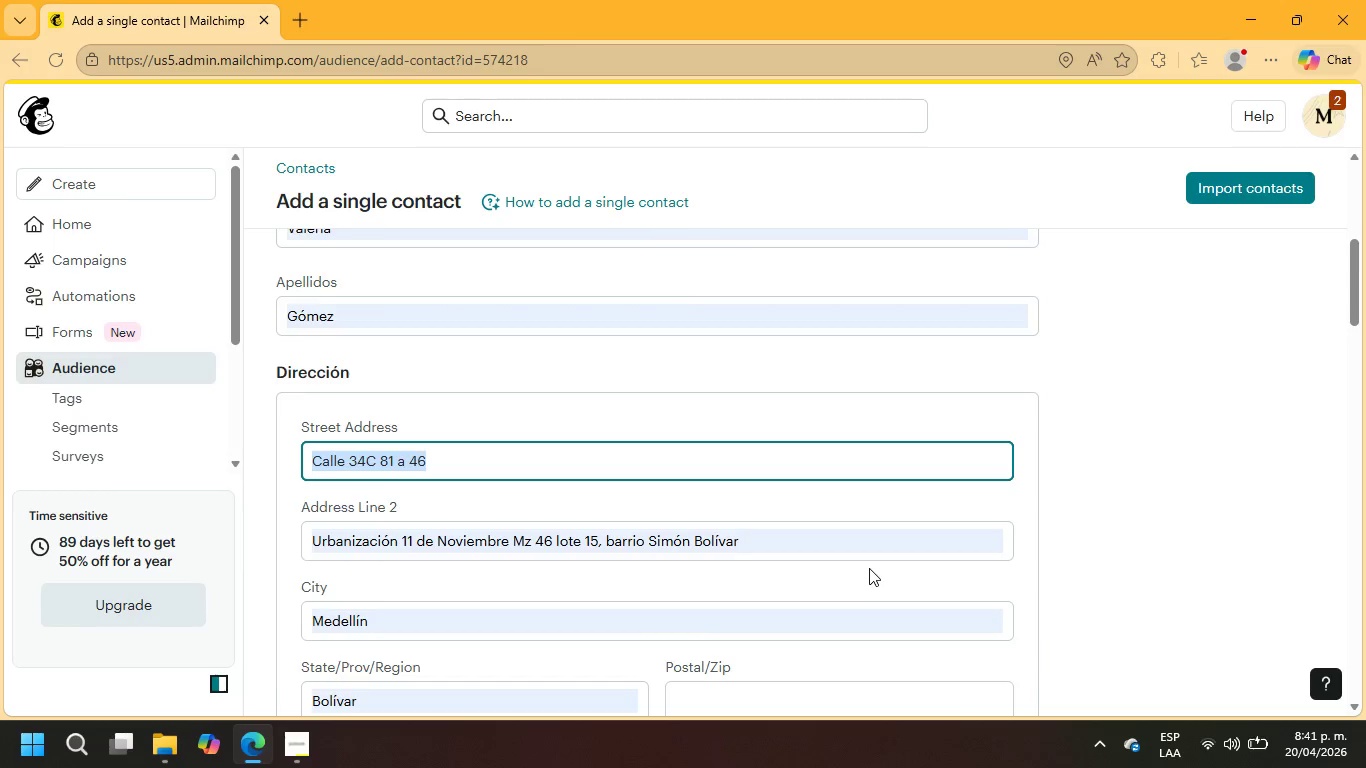 
scroll: coordinate [773, 542], scroll_direction: down, amount: 14.0
 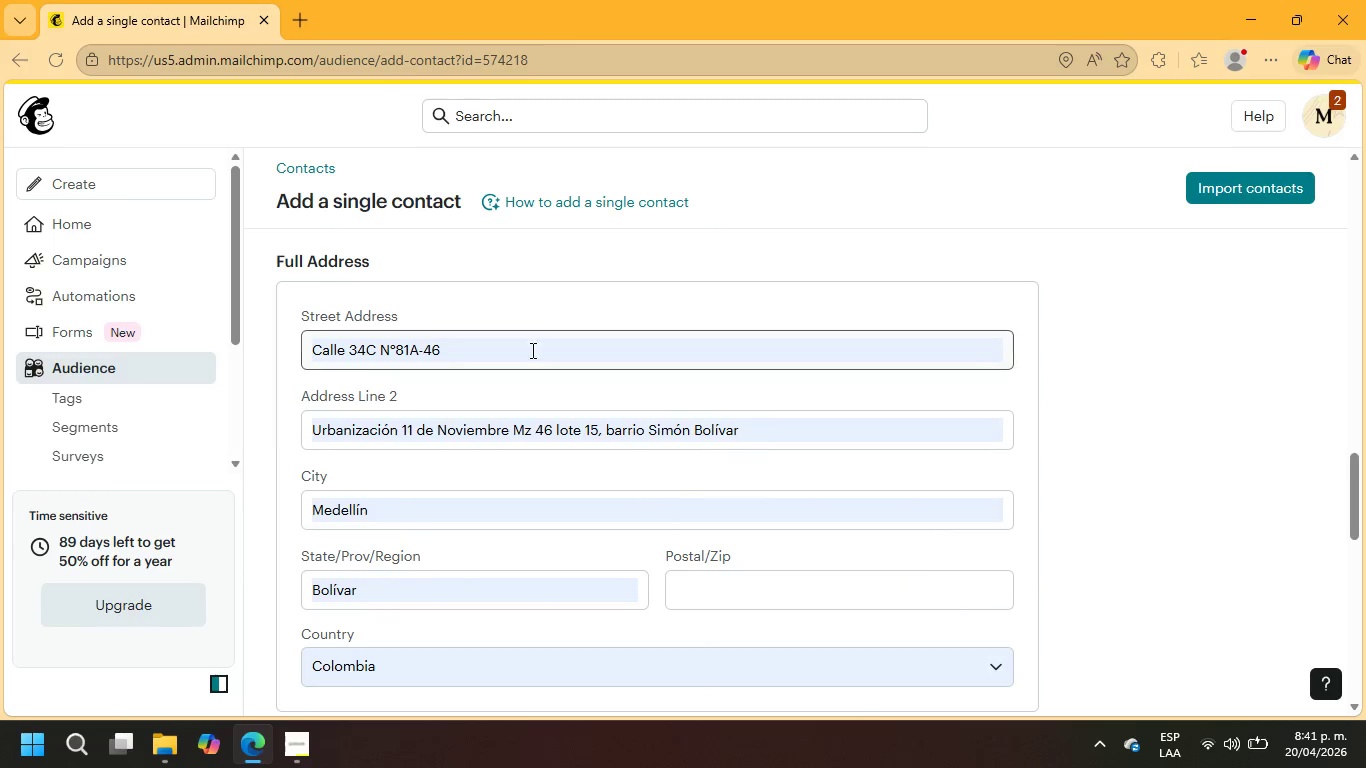 
double_click([529, 348])
 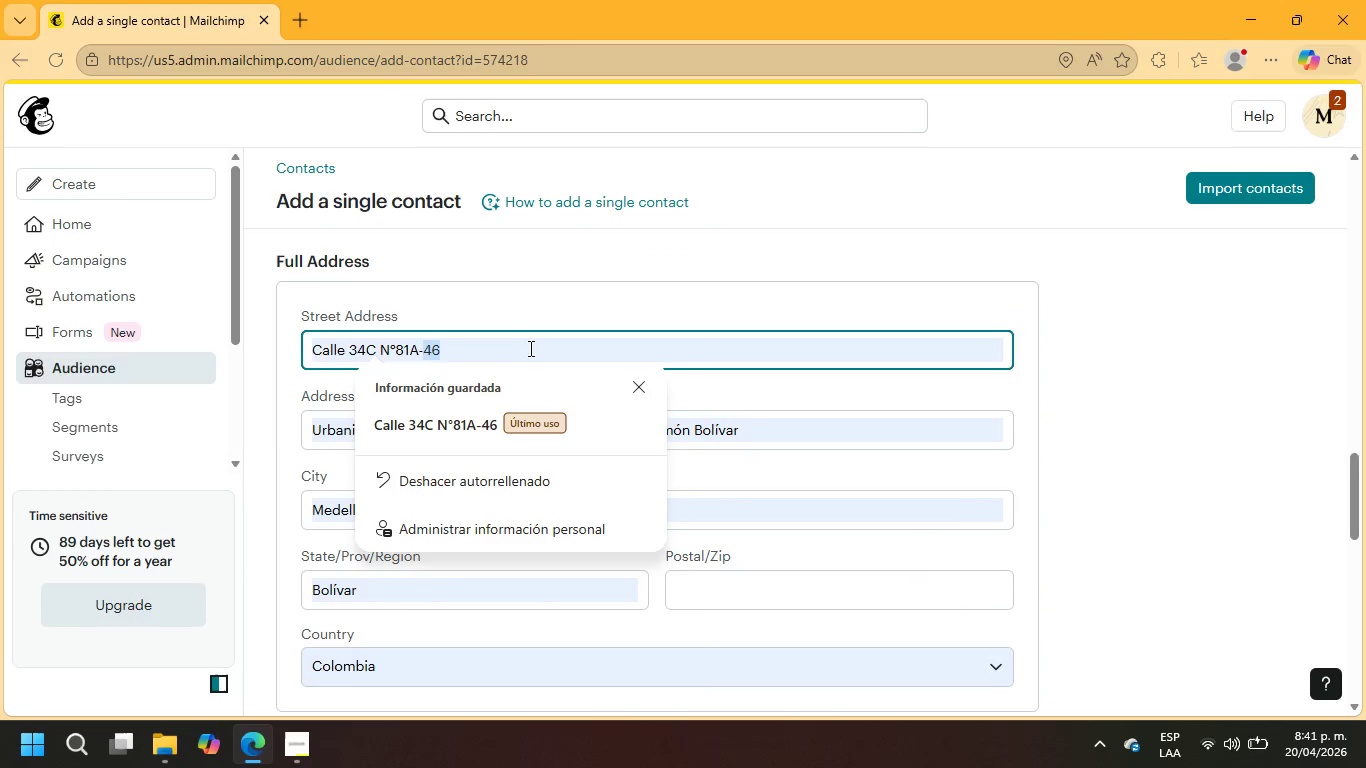 
triple_click([529, 348])
 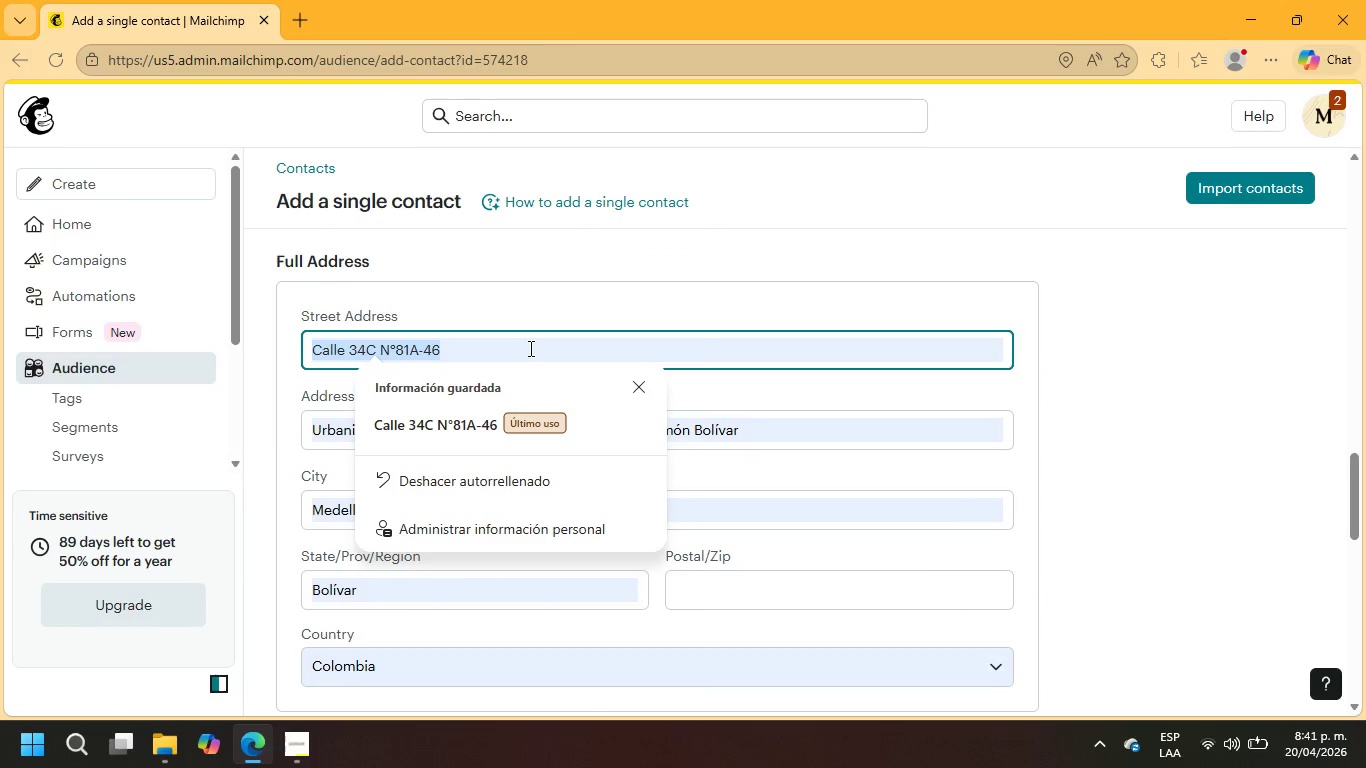 
key(Control+ControlLeft)
 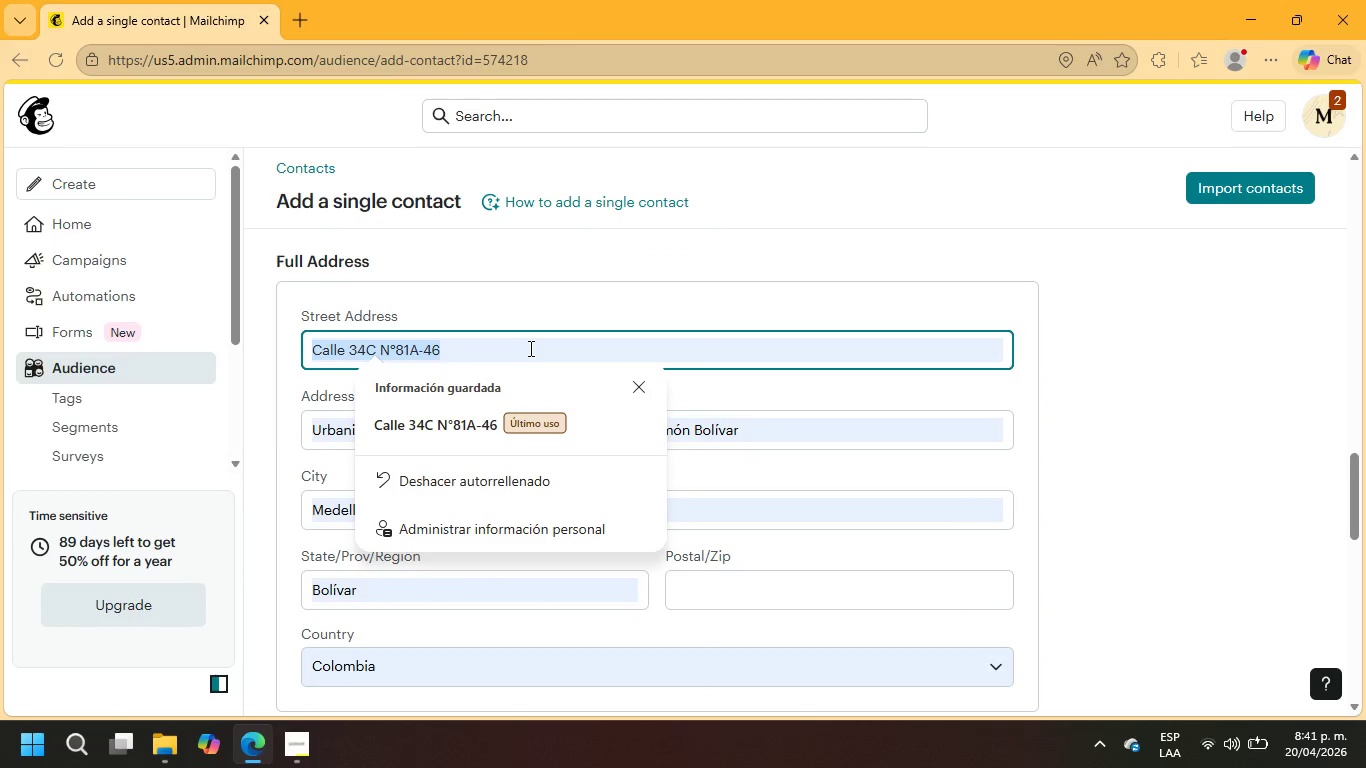 
key(Control+V)
 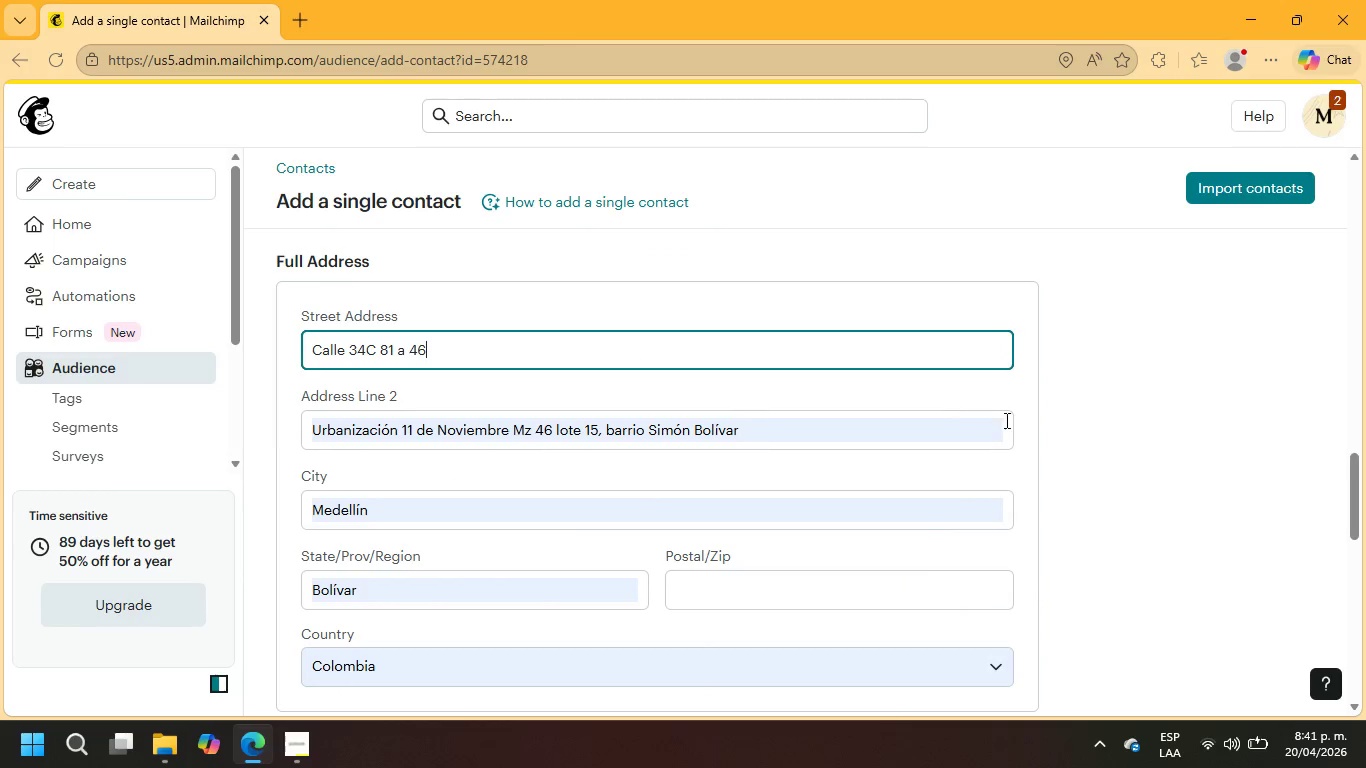 
scroll: coordinate [871, 524], scroll_direction: down, amount: 14.0
 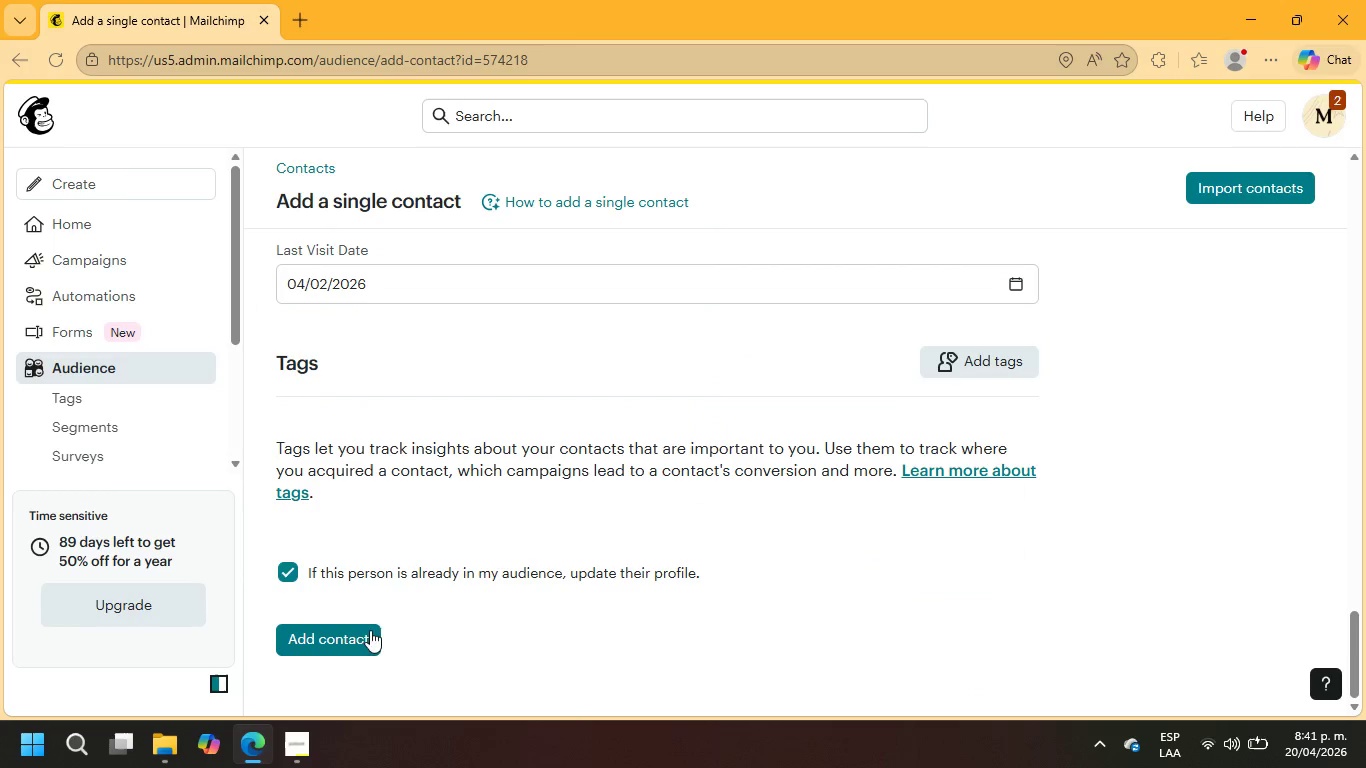 
left_click([344, 636])
 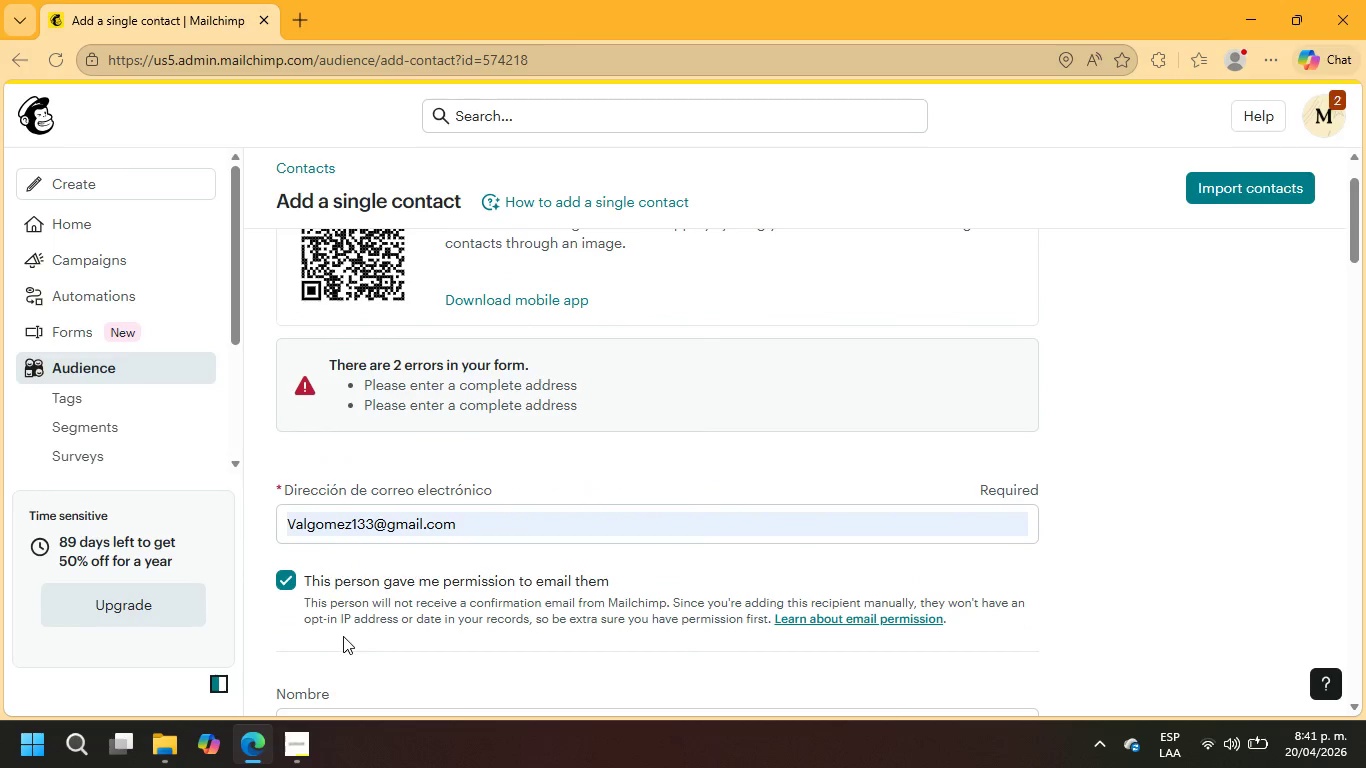 
scroll: coordinate [777, 481], scroll_direction: down, amount: 3.0
 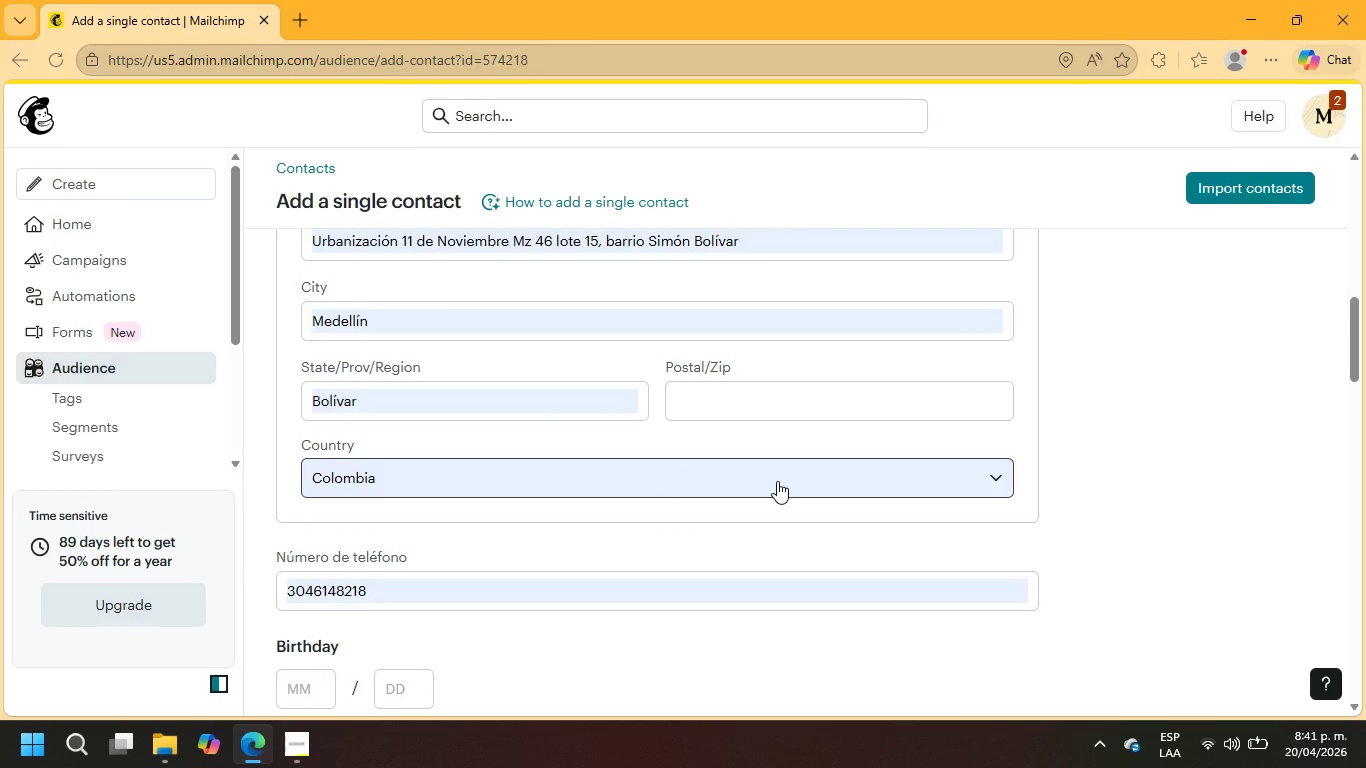 
left_click([774, 404])
 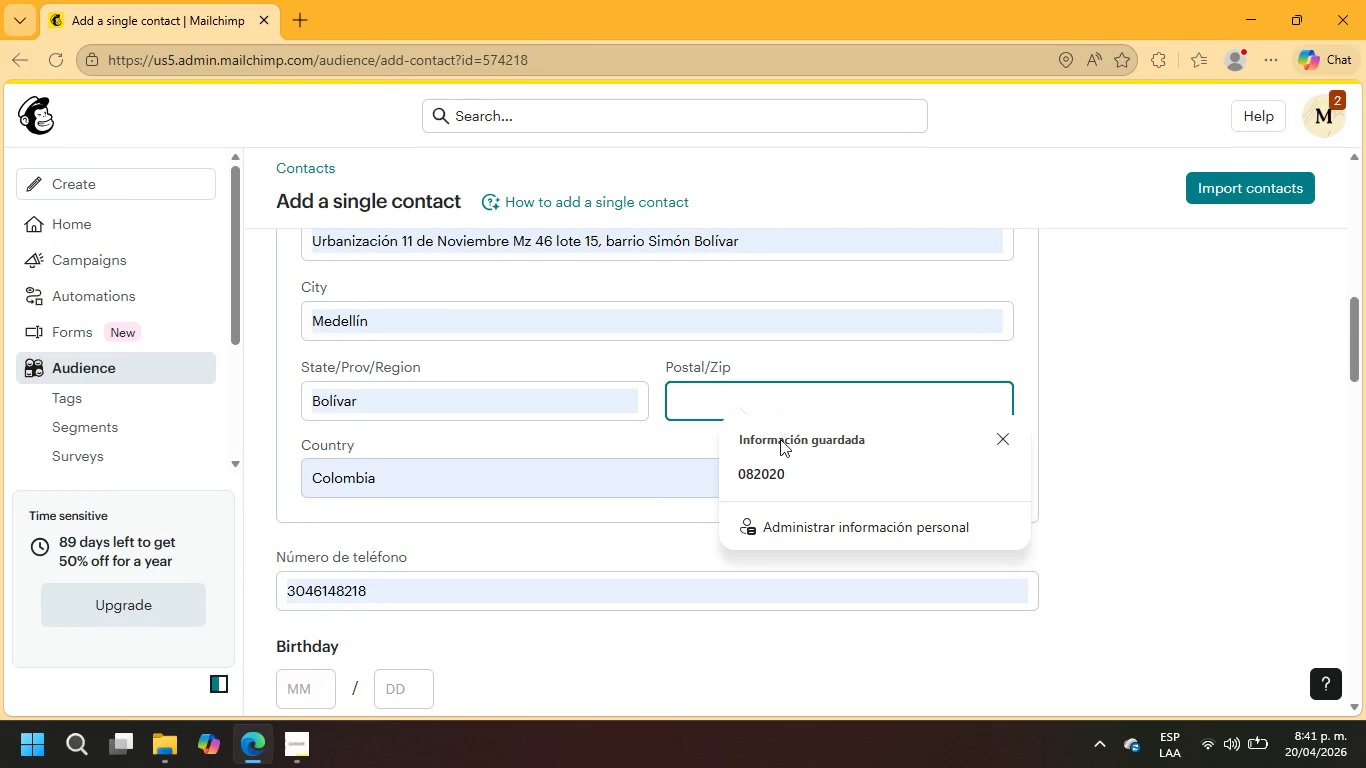 
left_click([781, 461])
 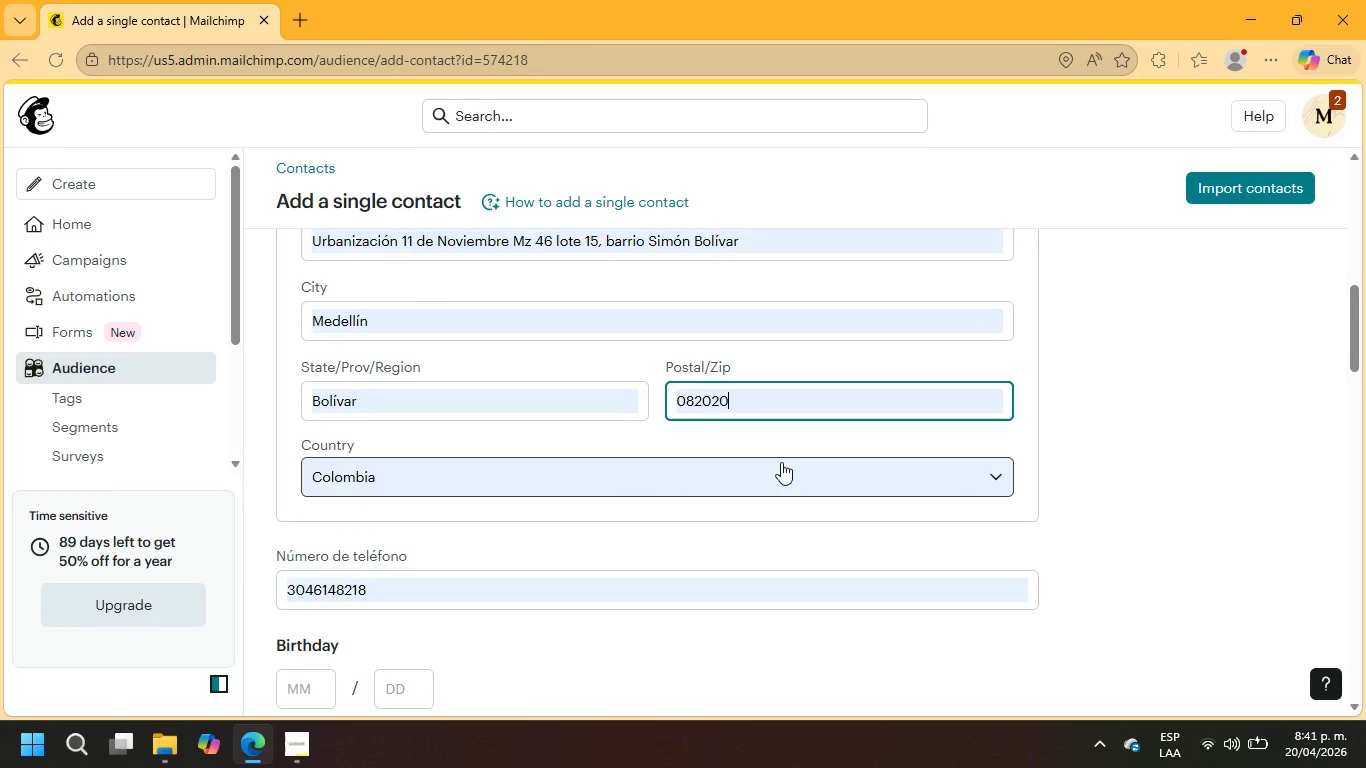 
scroll: coordinate [779, 534], scroll_direction: down, amount: 18.0
 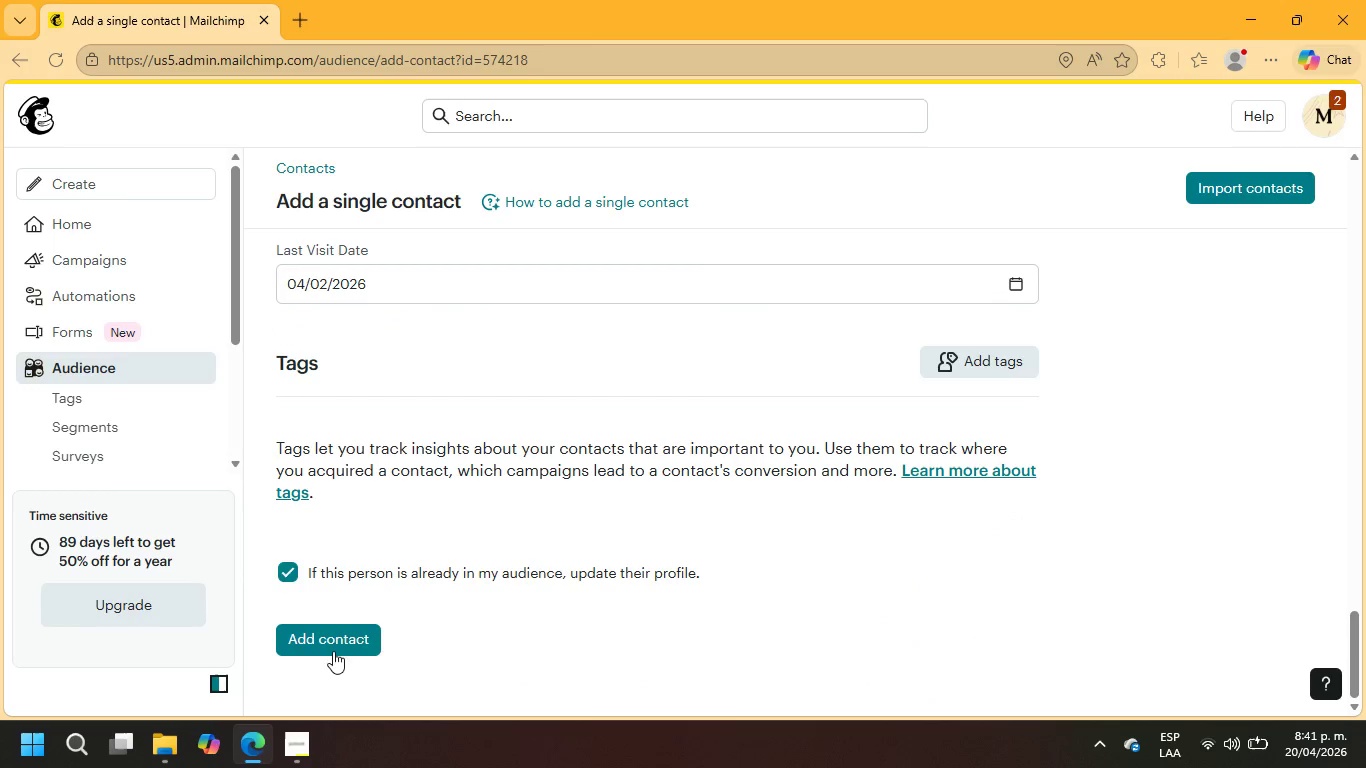 
left_click([339, 642])
 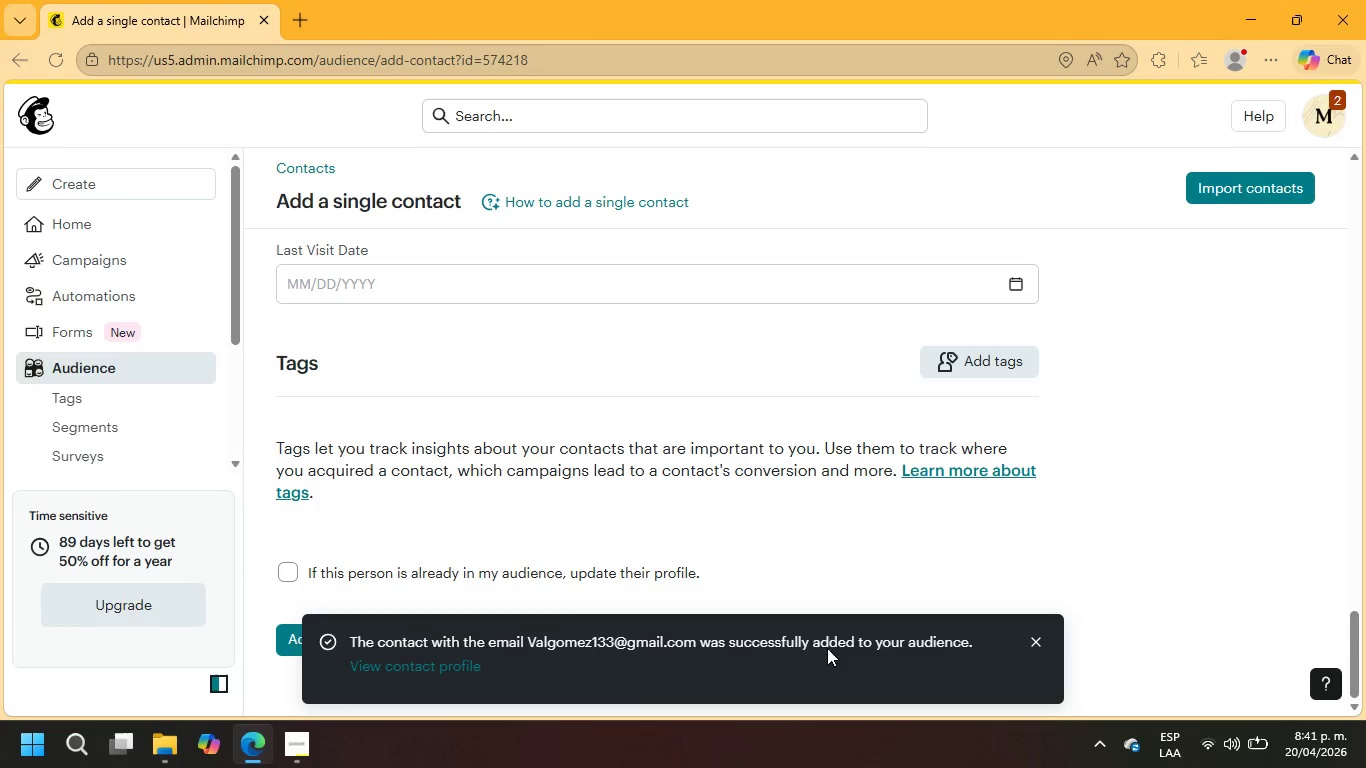 
scroll: coordinate [1096, 405], scroll_direction: up, amount: 22.0
 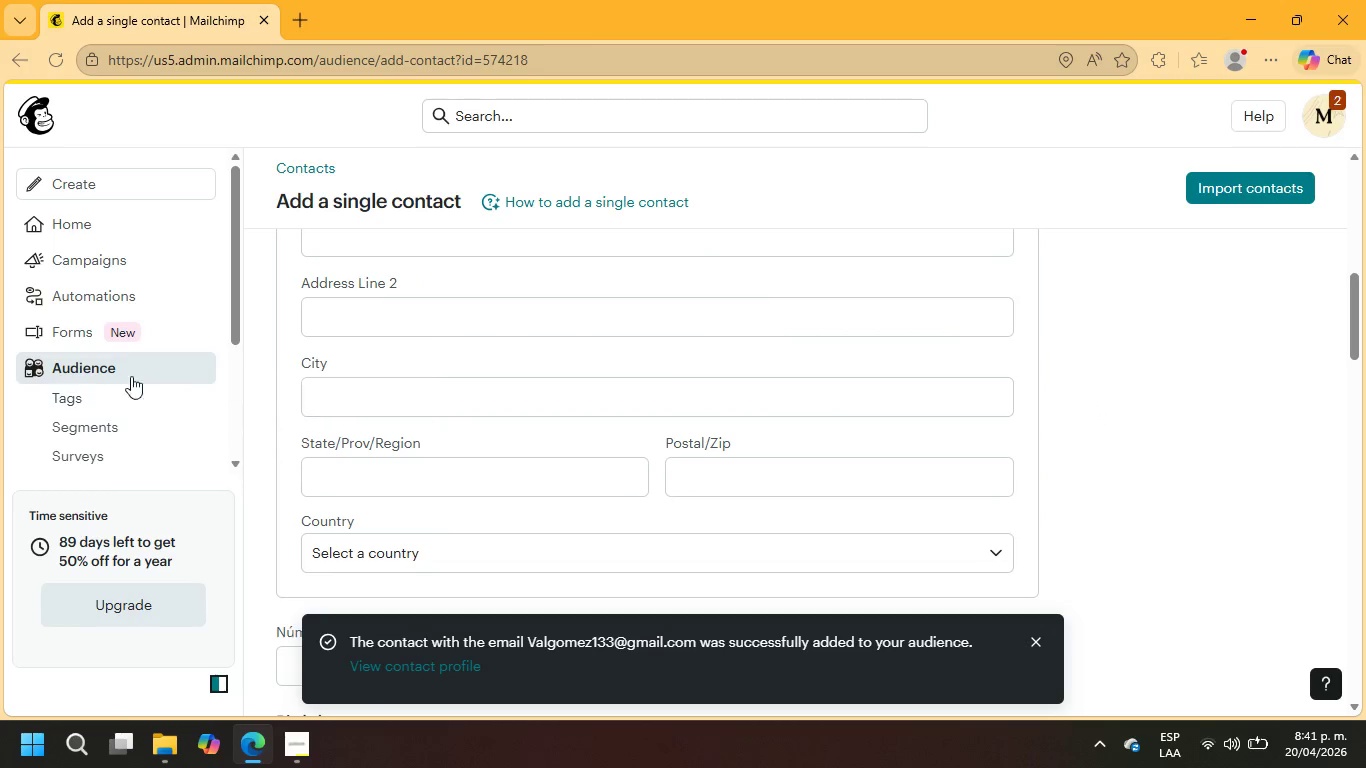 
left_click([120, 367])
 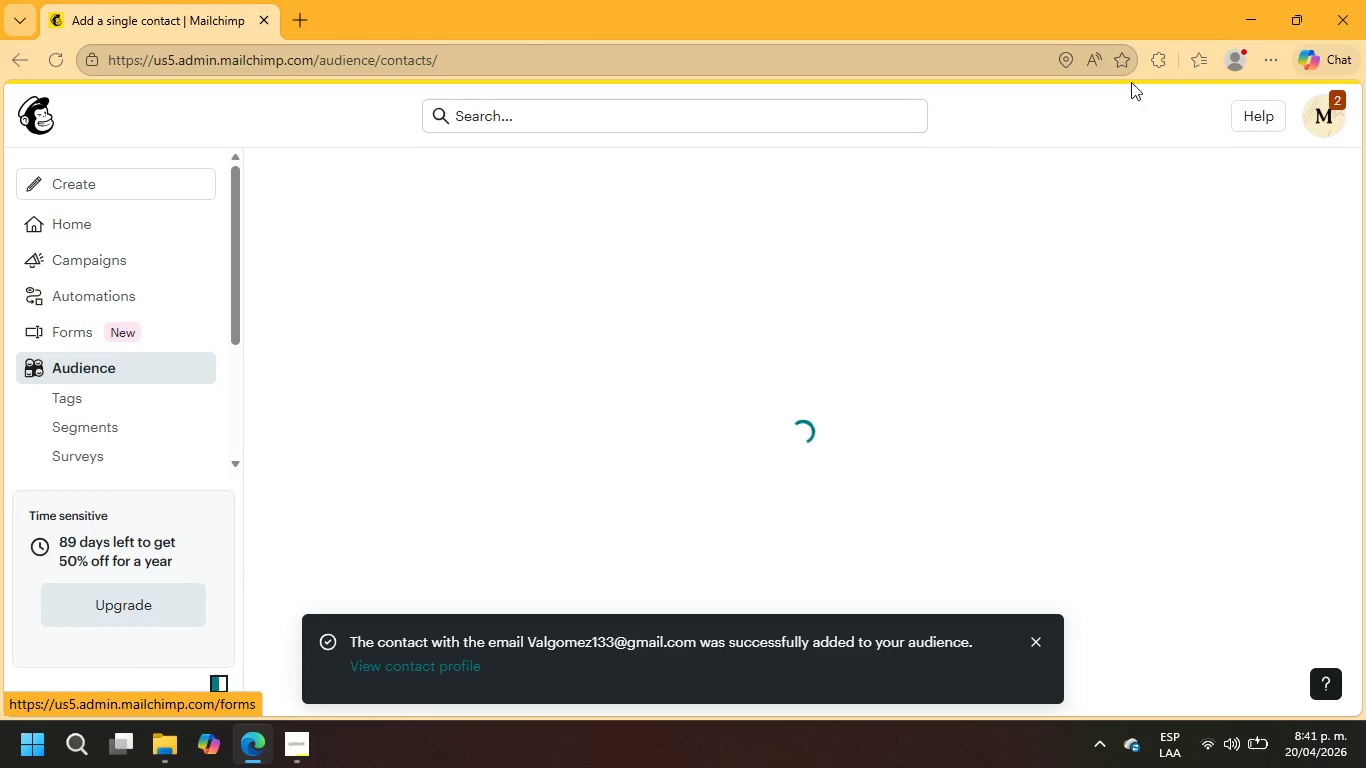 
mouse_move([1210, 94])
 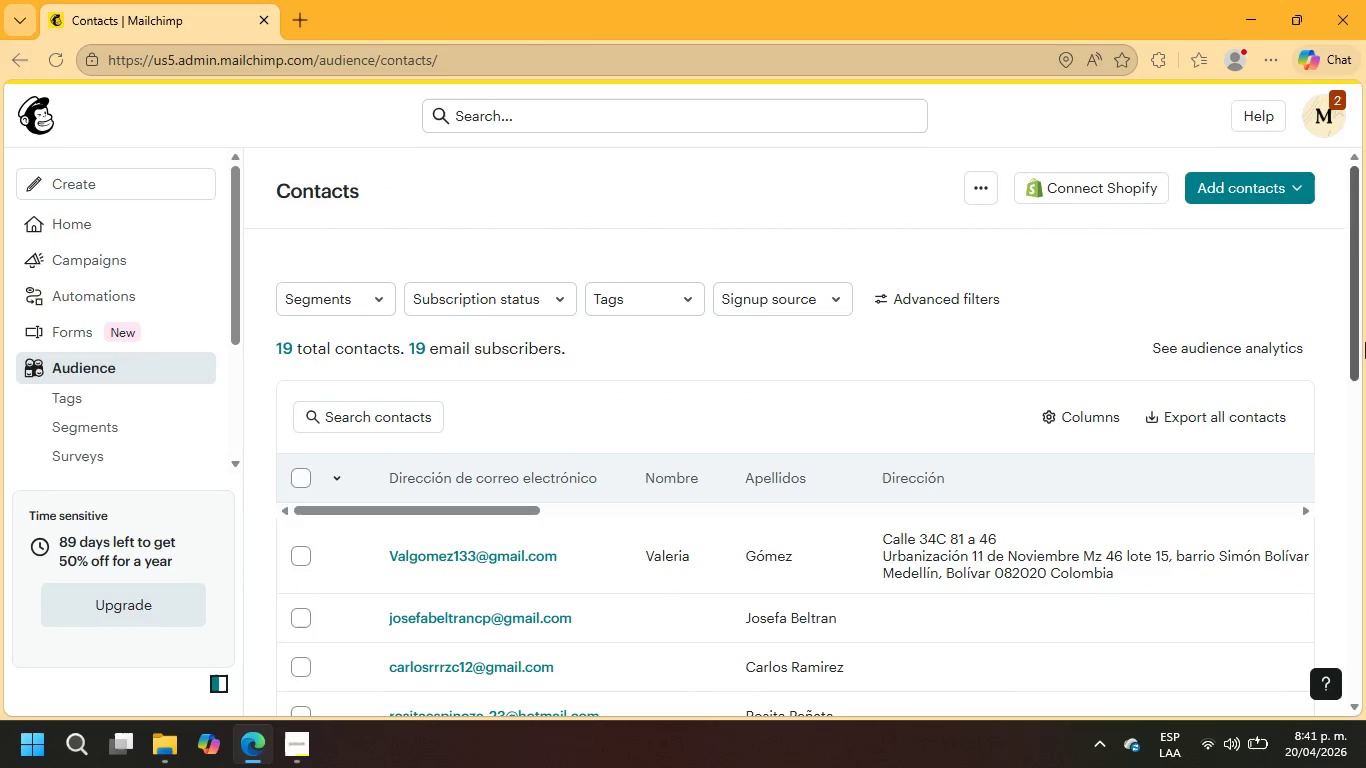 
left_click([1214, 193])
 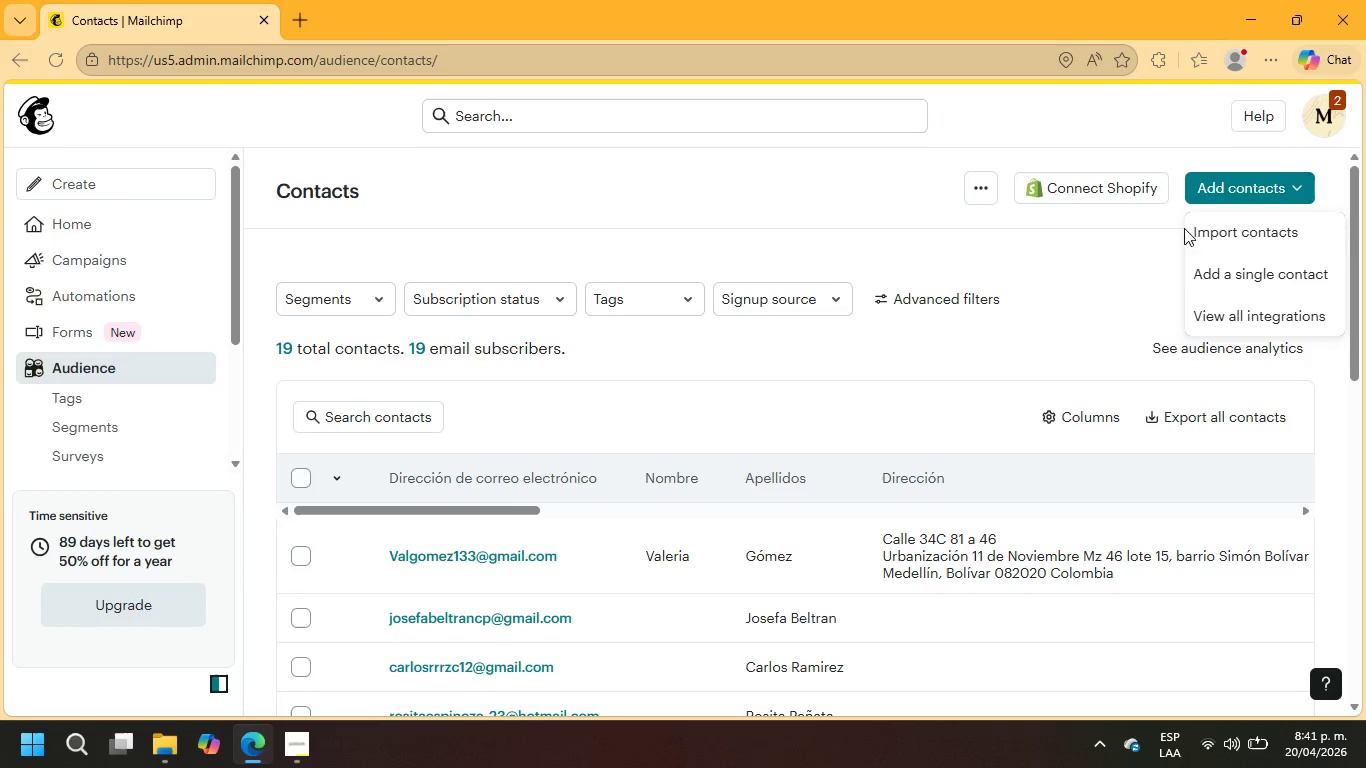 
left_click([1201, 228])
 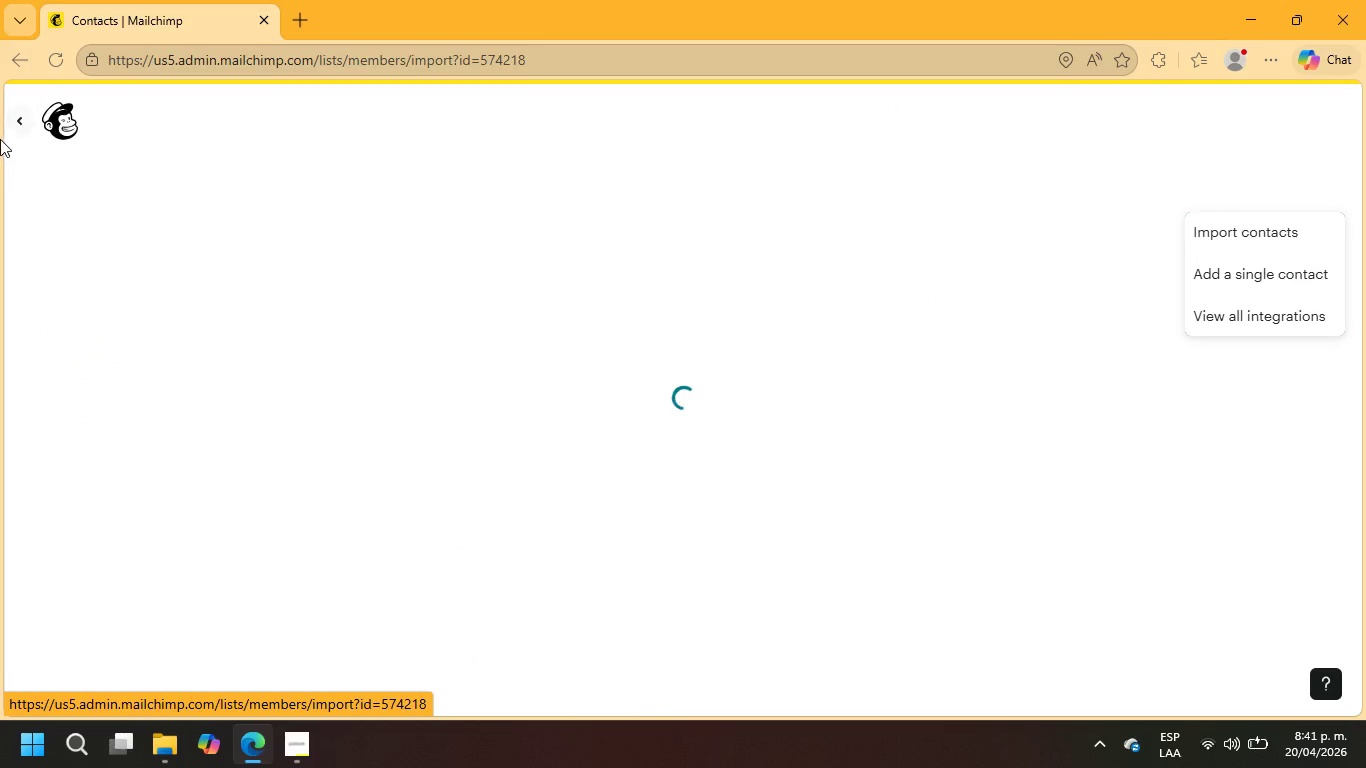 
left_click([13, 123])
 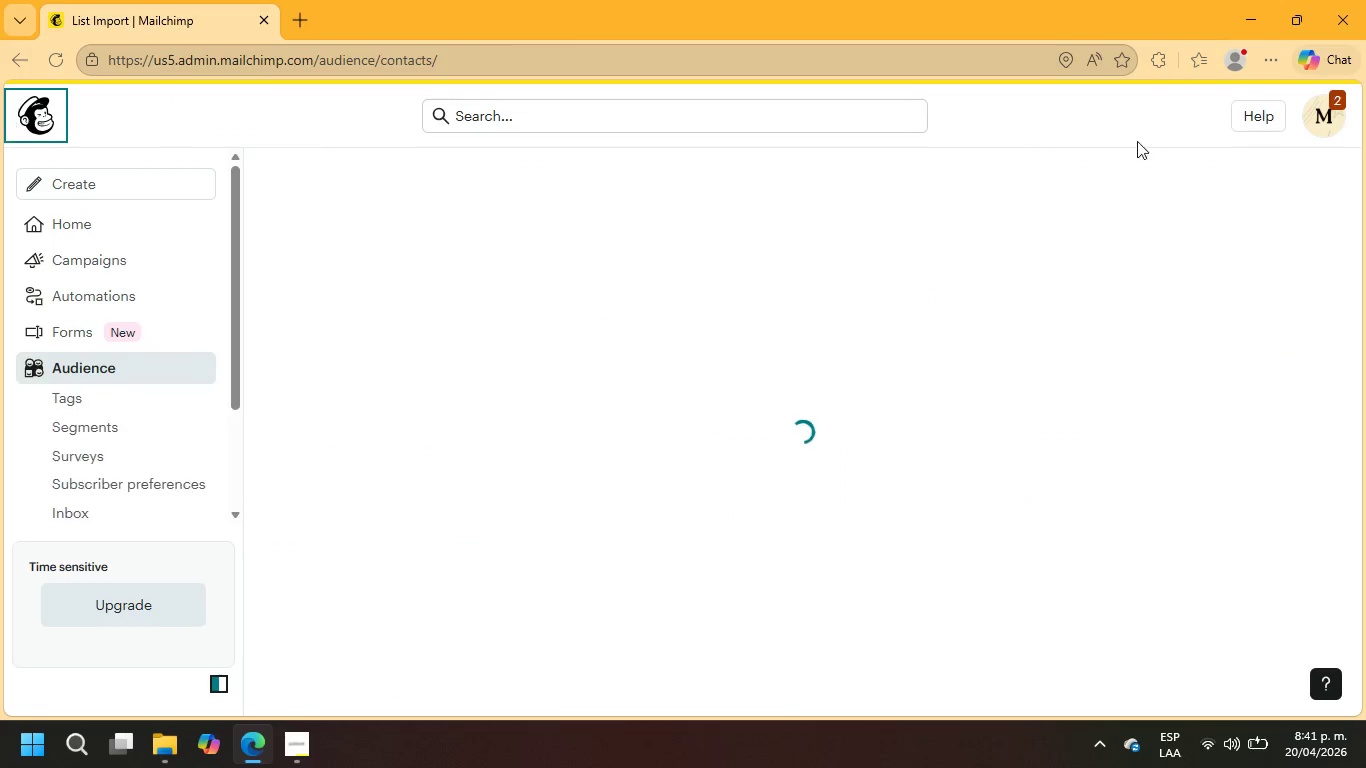 
mouse_move([1301, 205])
 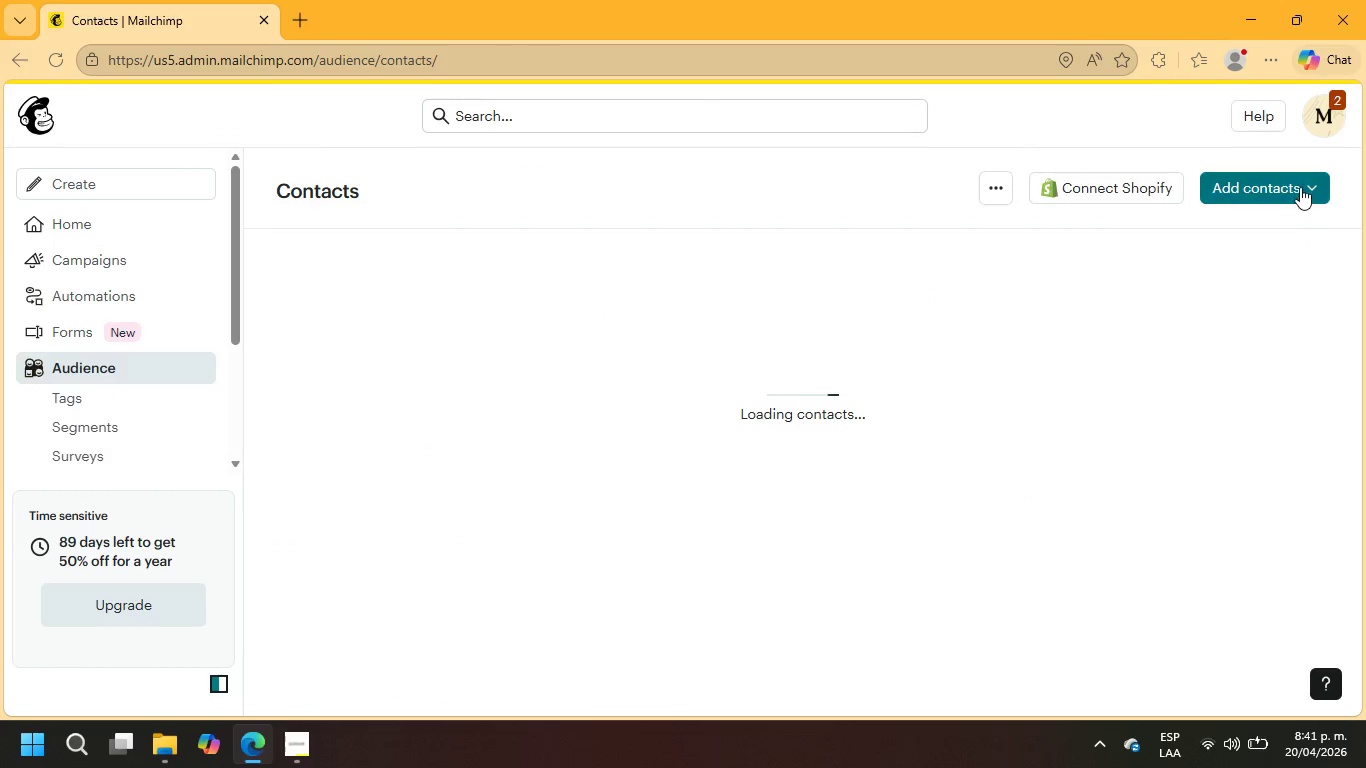 
left_click([1301, 186])
 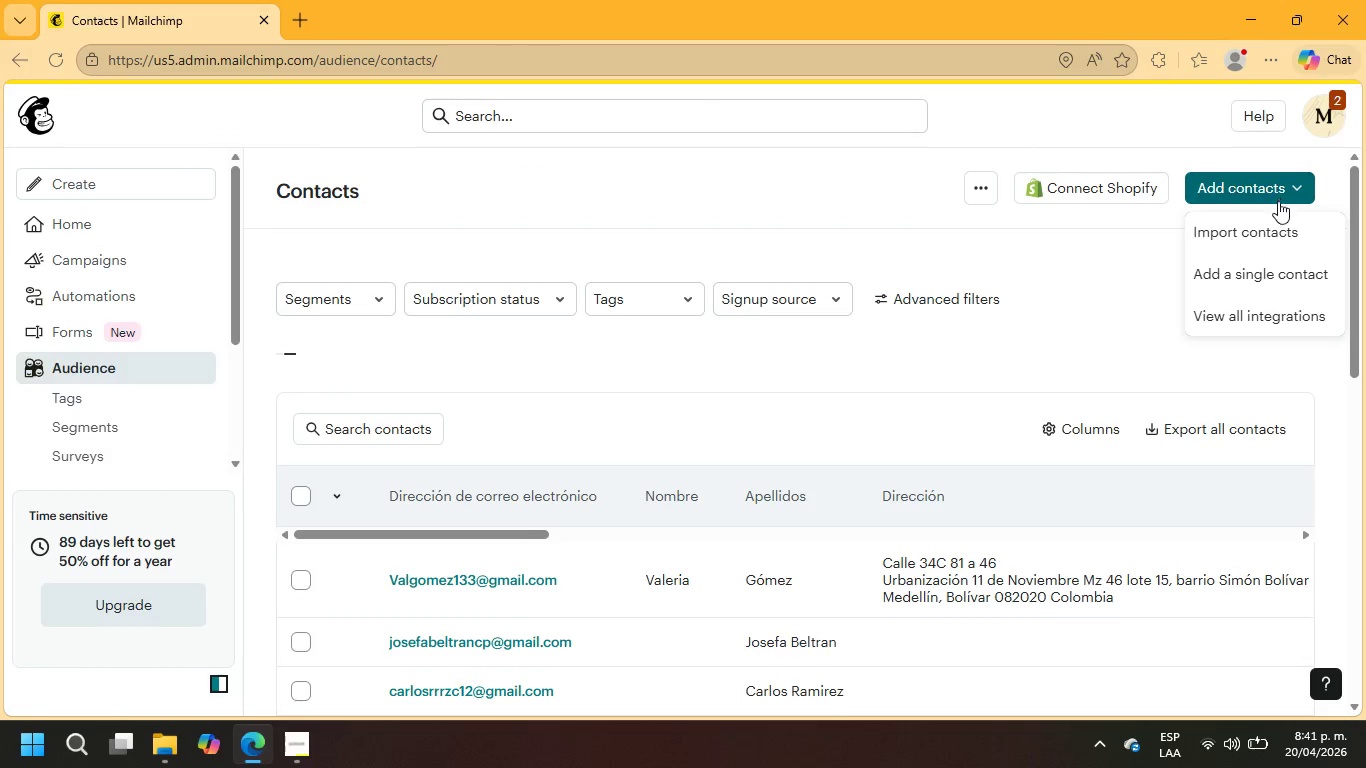 
left_click([1263, 268])
 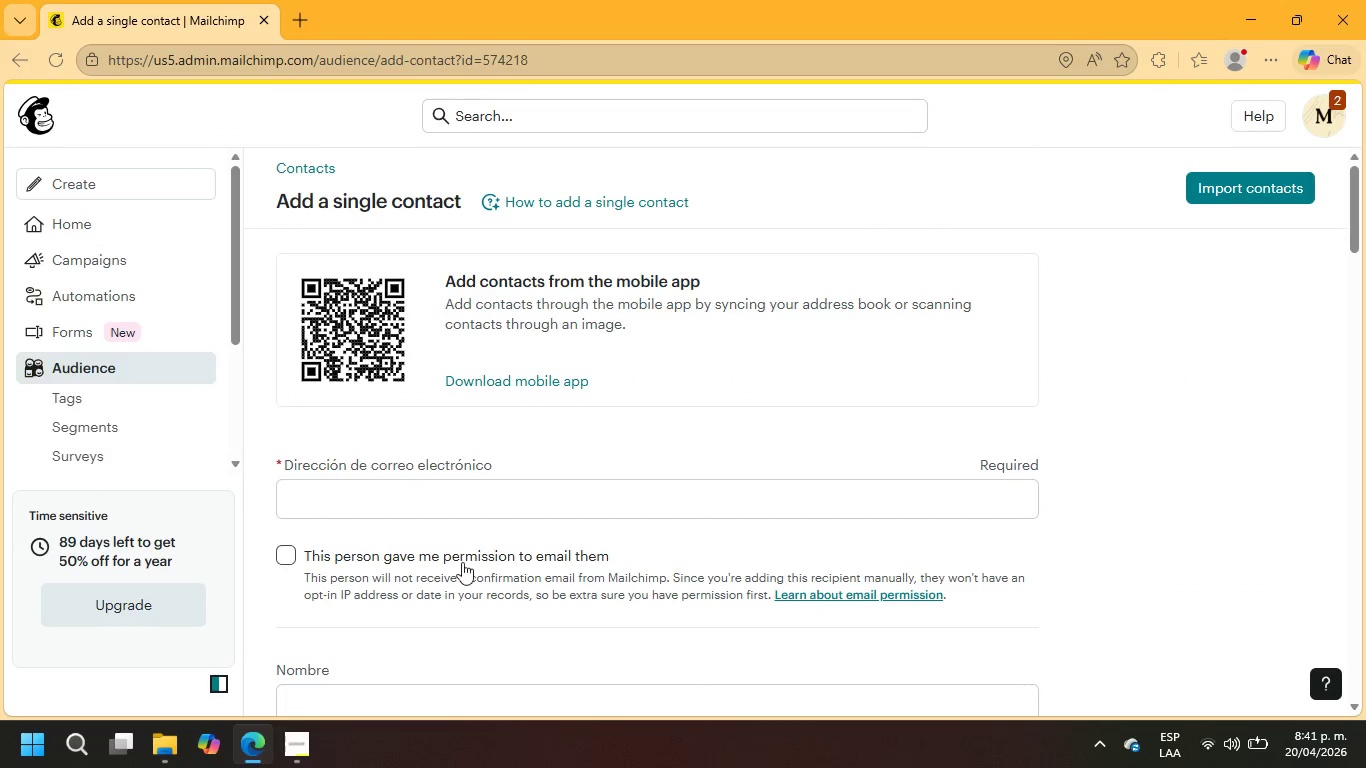 
left_click([465, 494])
 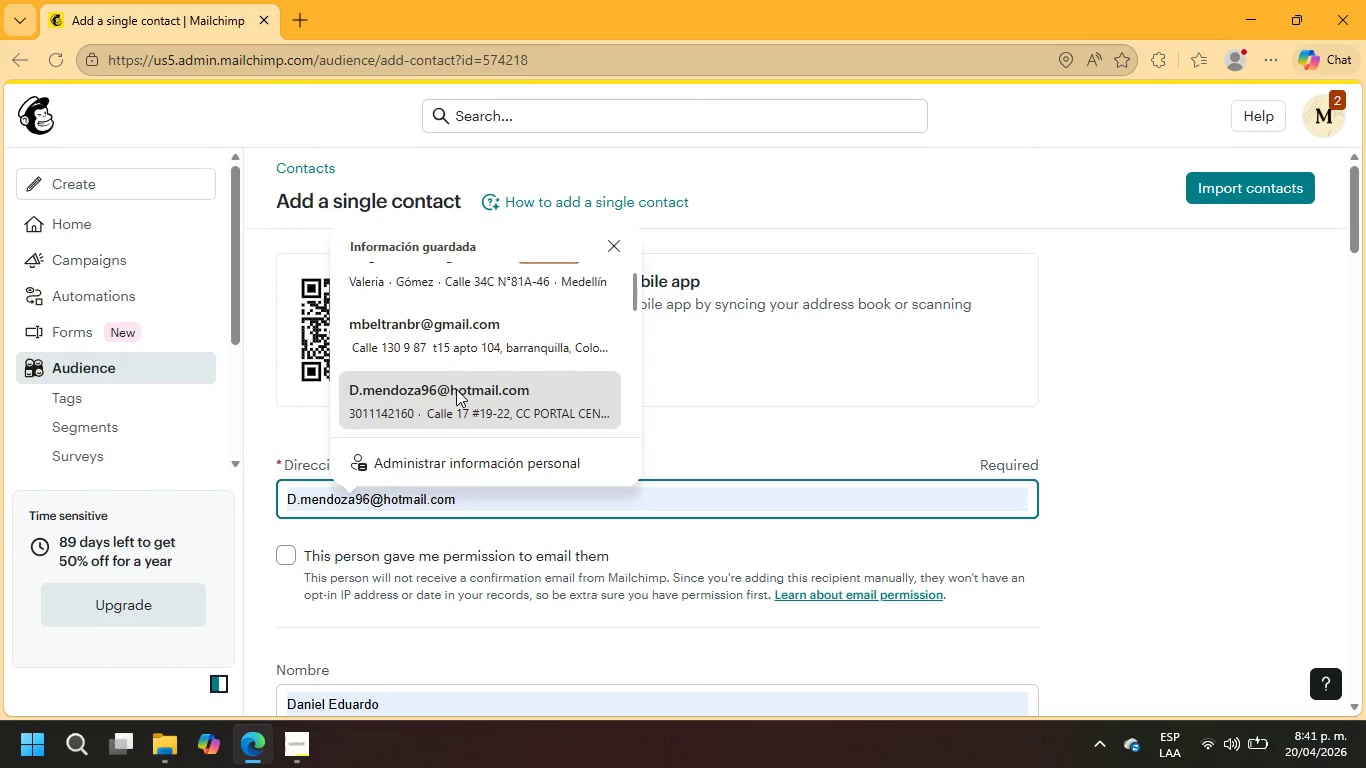 
scroll: coordinate [456, 389], scroll_direction: down, amount: 1.0
 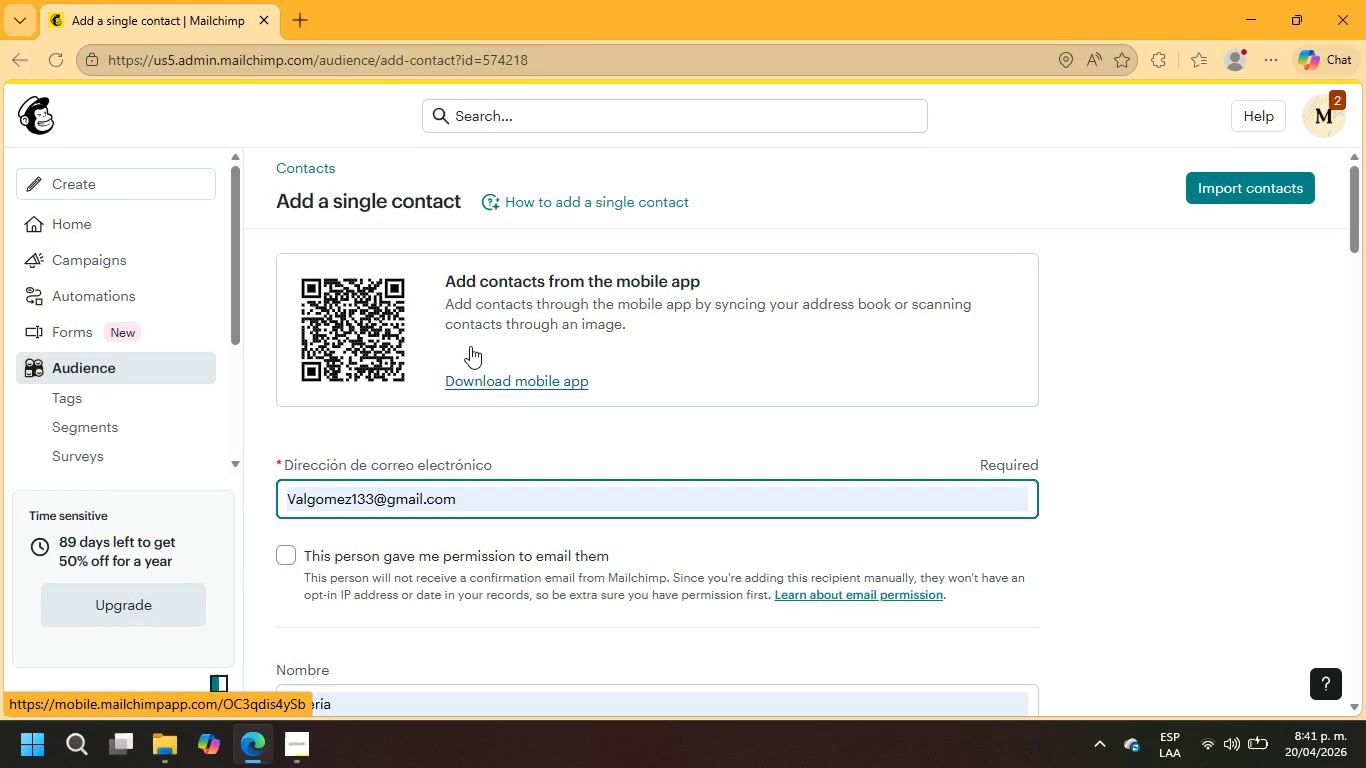 
double_click([467, 488])
 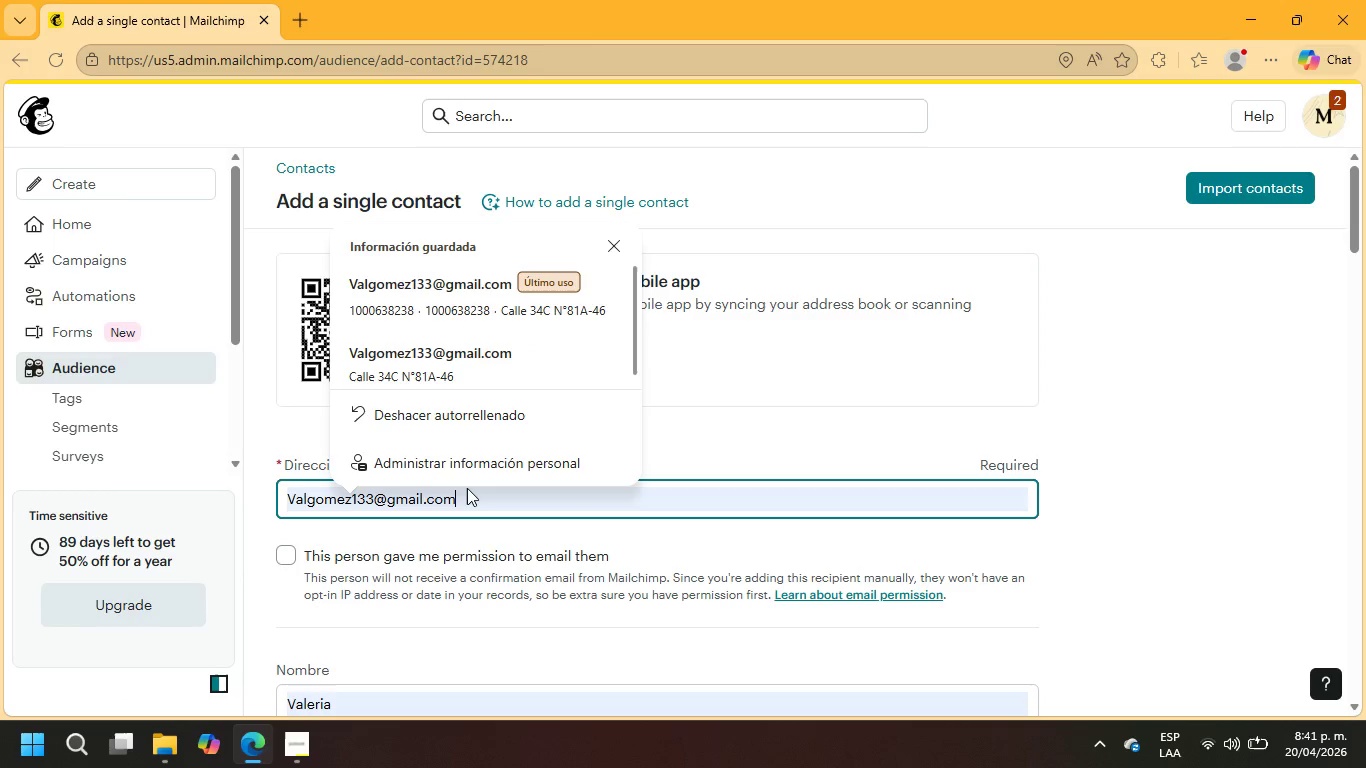 
triple_click([467, 488])
 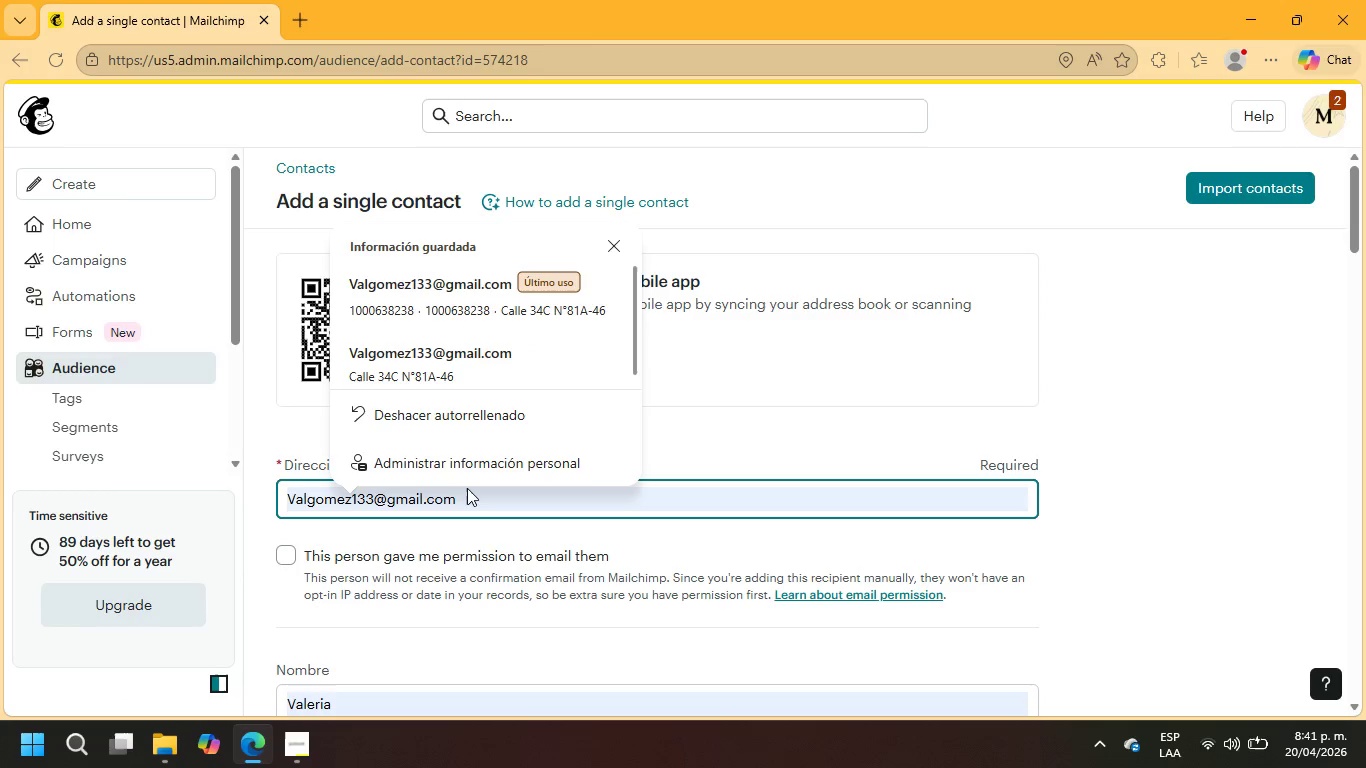 
triple_click([467, 488])
 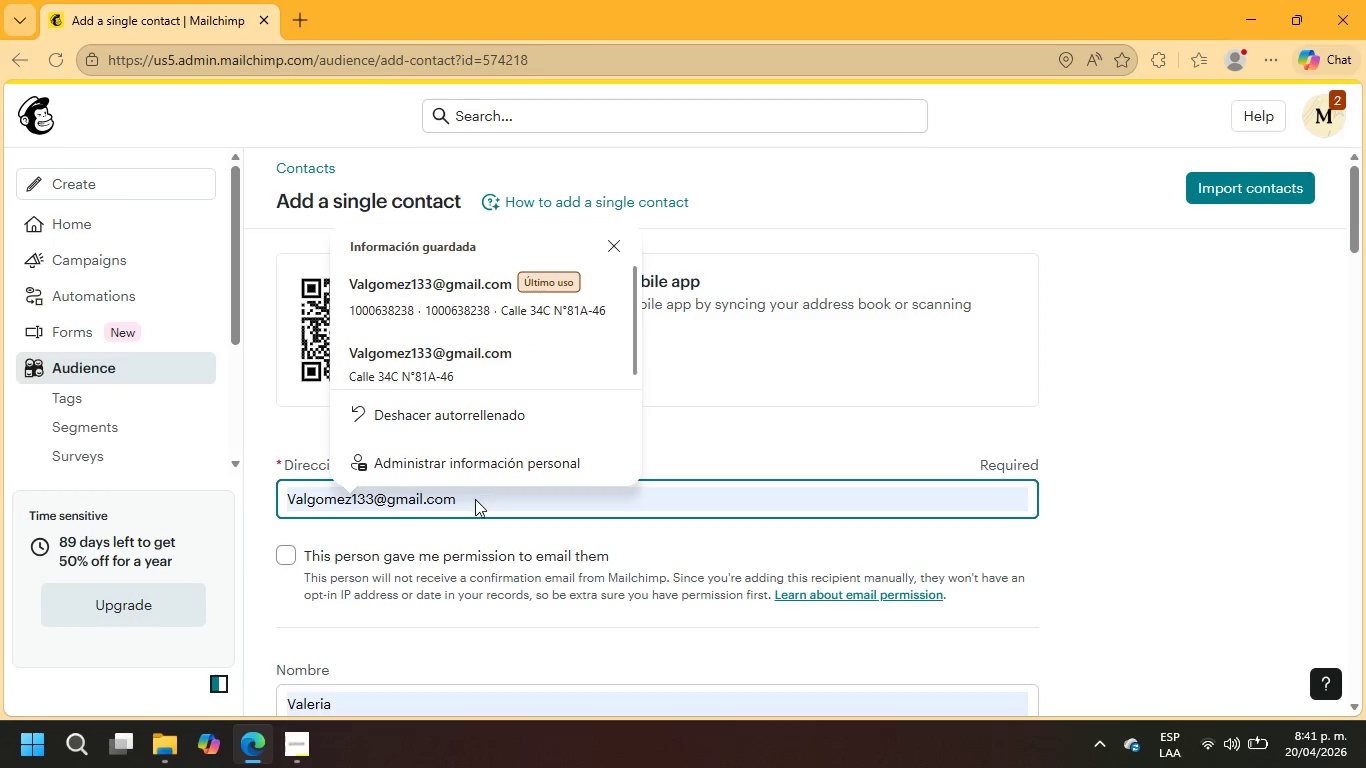 
triple_click([475, 499])
 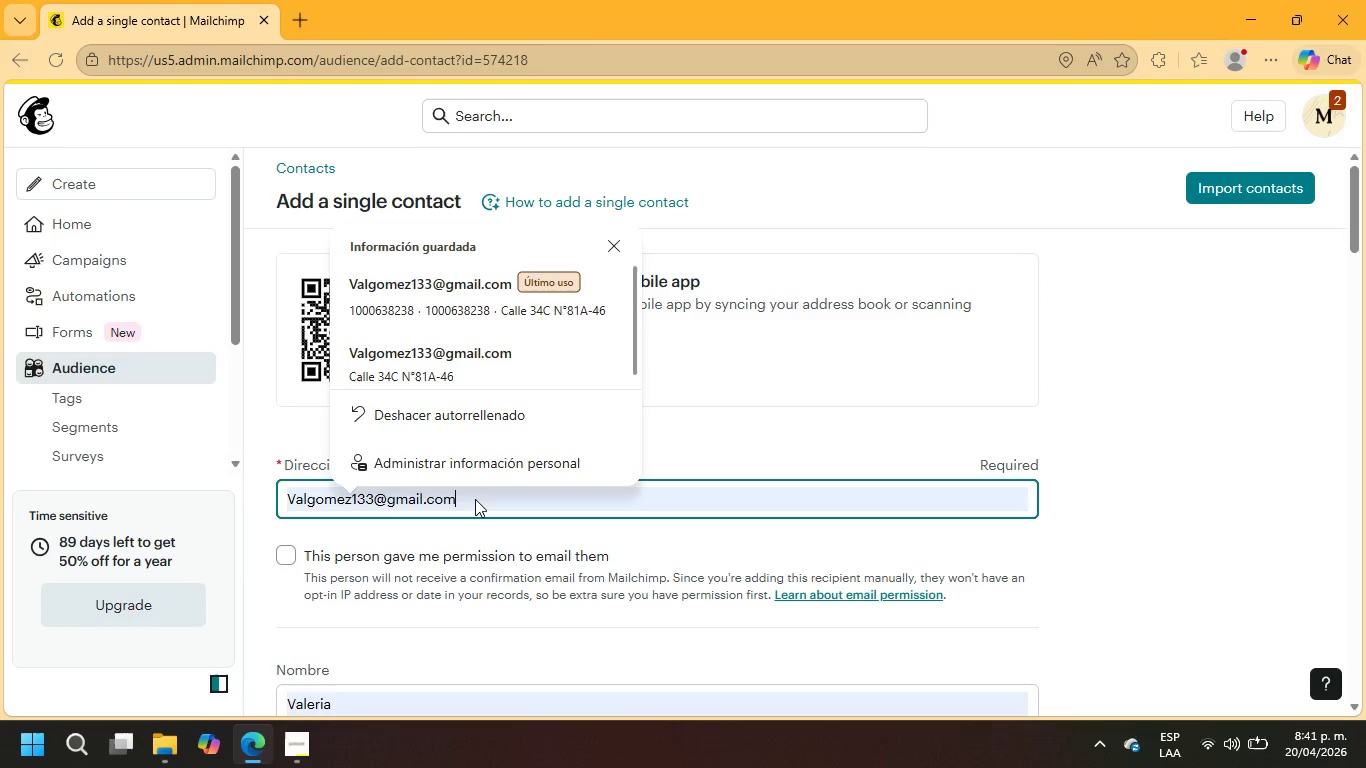 
triple_click([475, 499])
 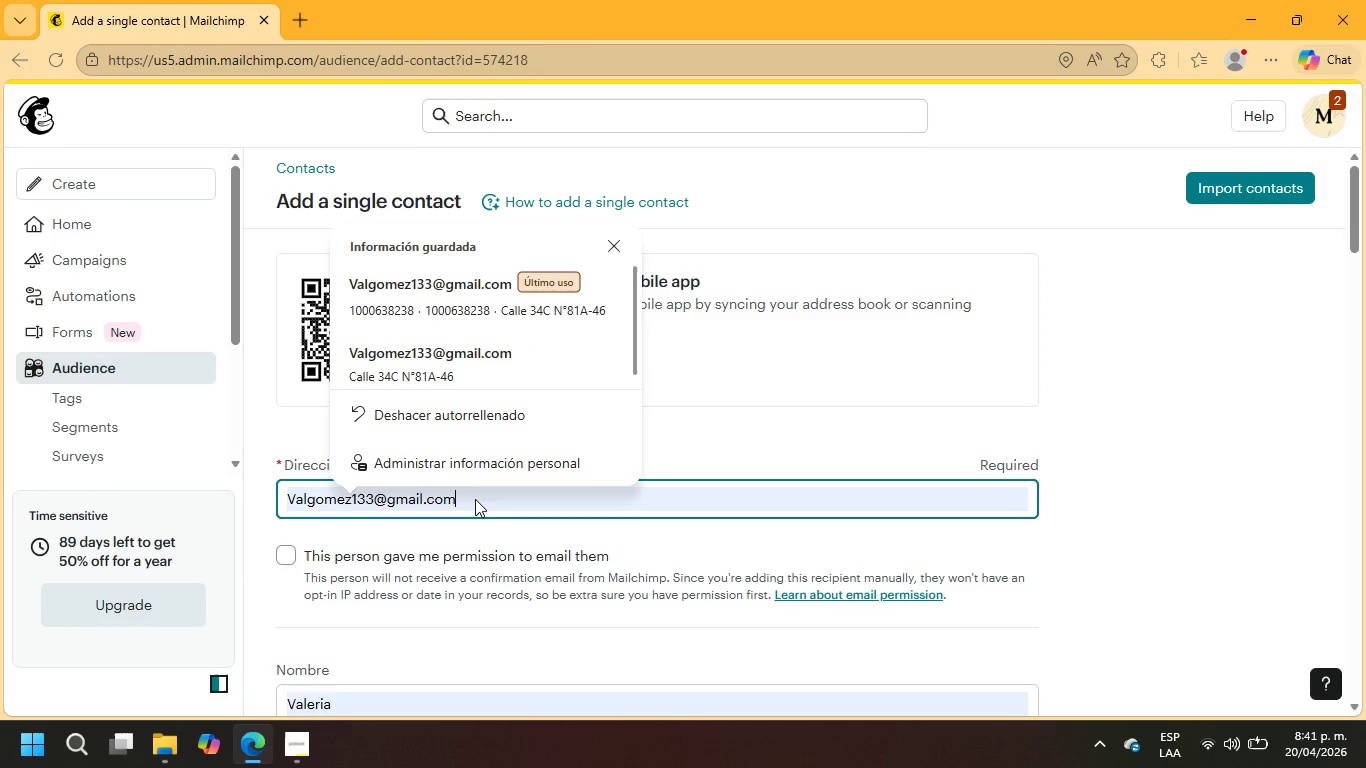 
triple_click([475, 499])
 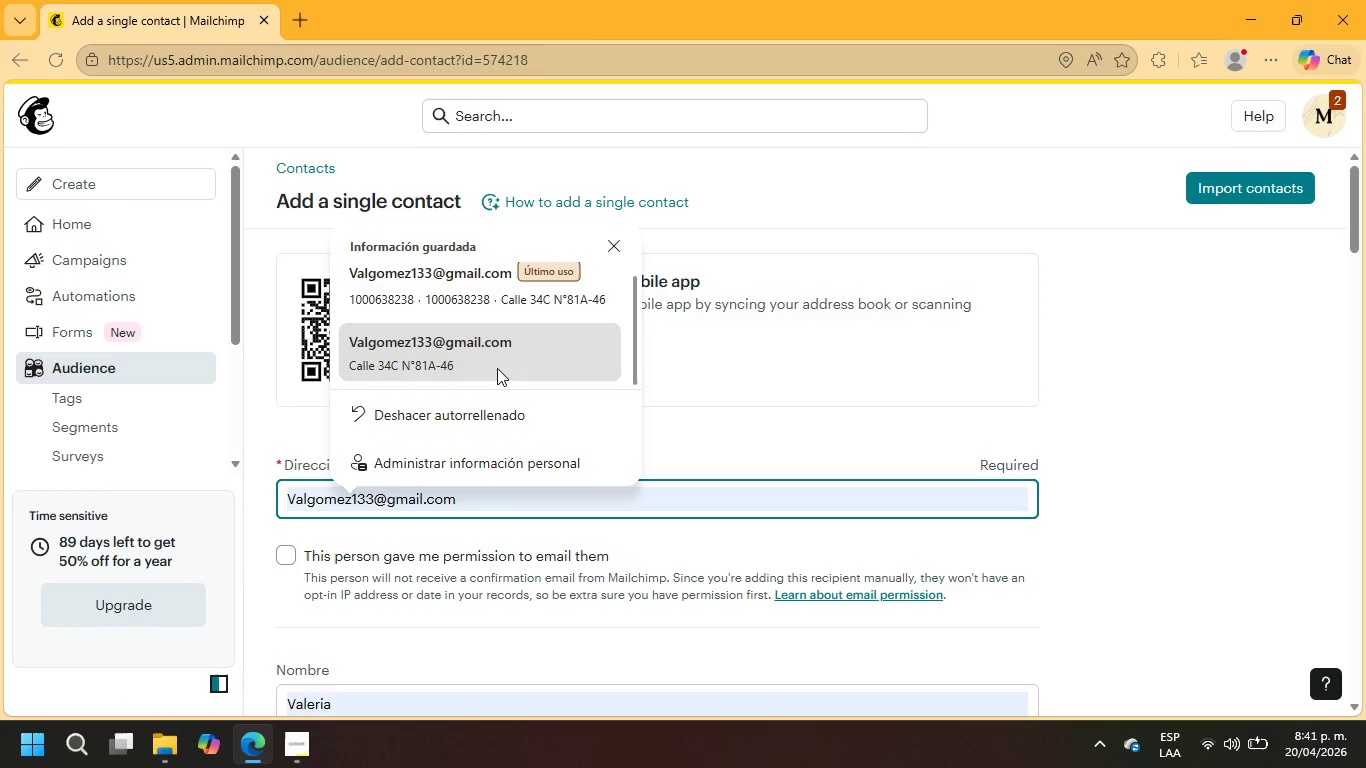 
scroll: coordinate [497, 367], scroll_direction: down, amount: 2.0
 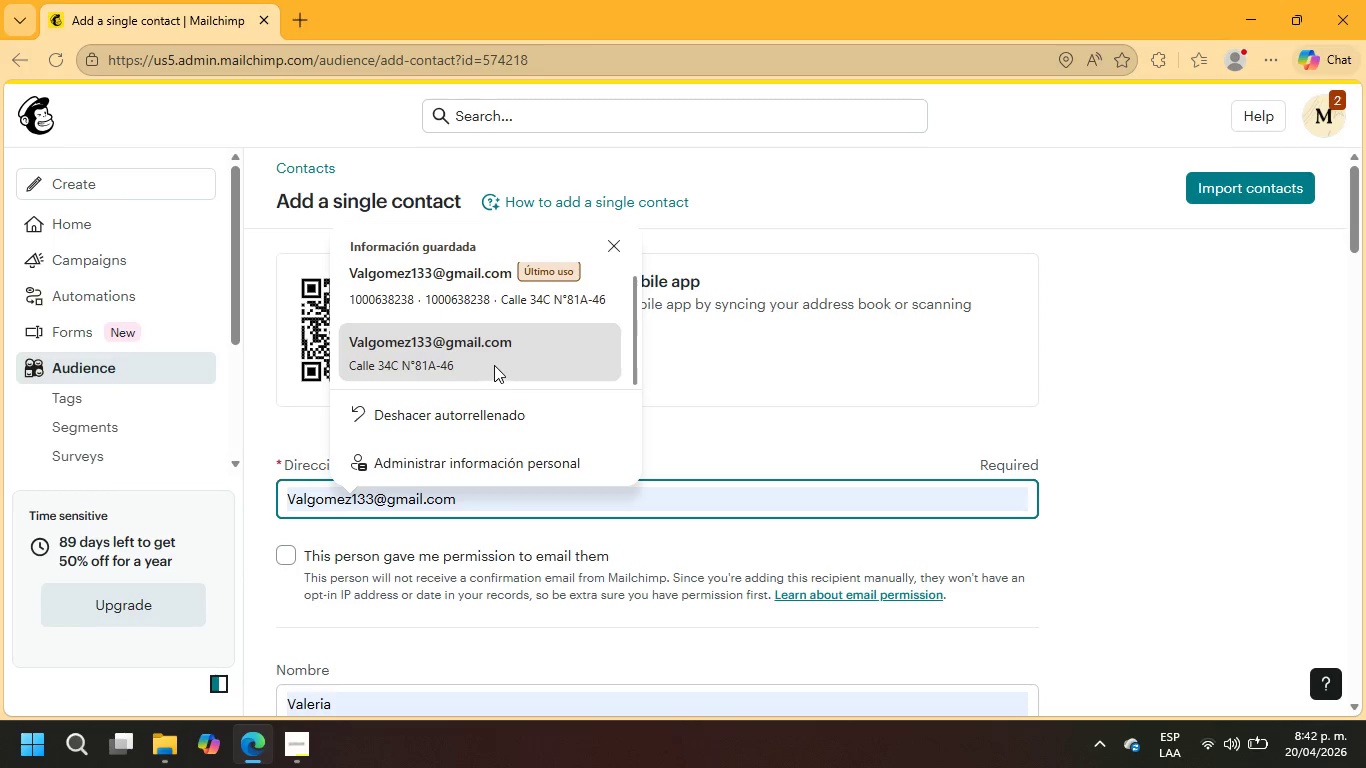 
scroll: coordinate [494, 365], scroll_direction: up, amount: 4.0
 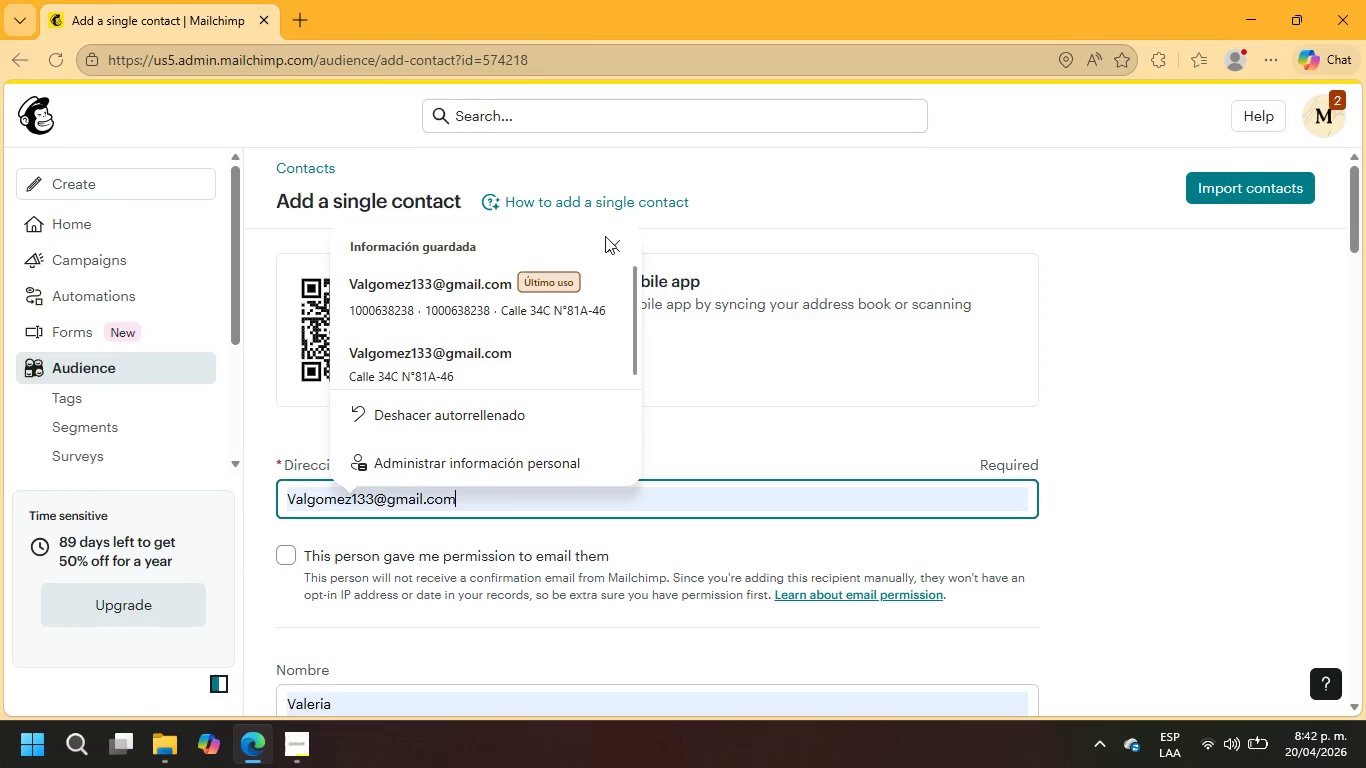 
left_click([616, 246])
 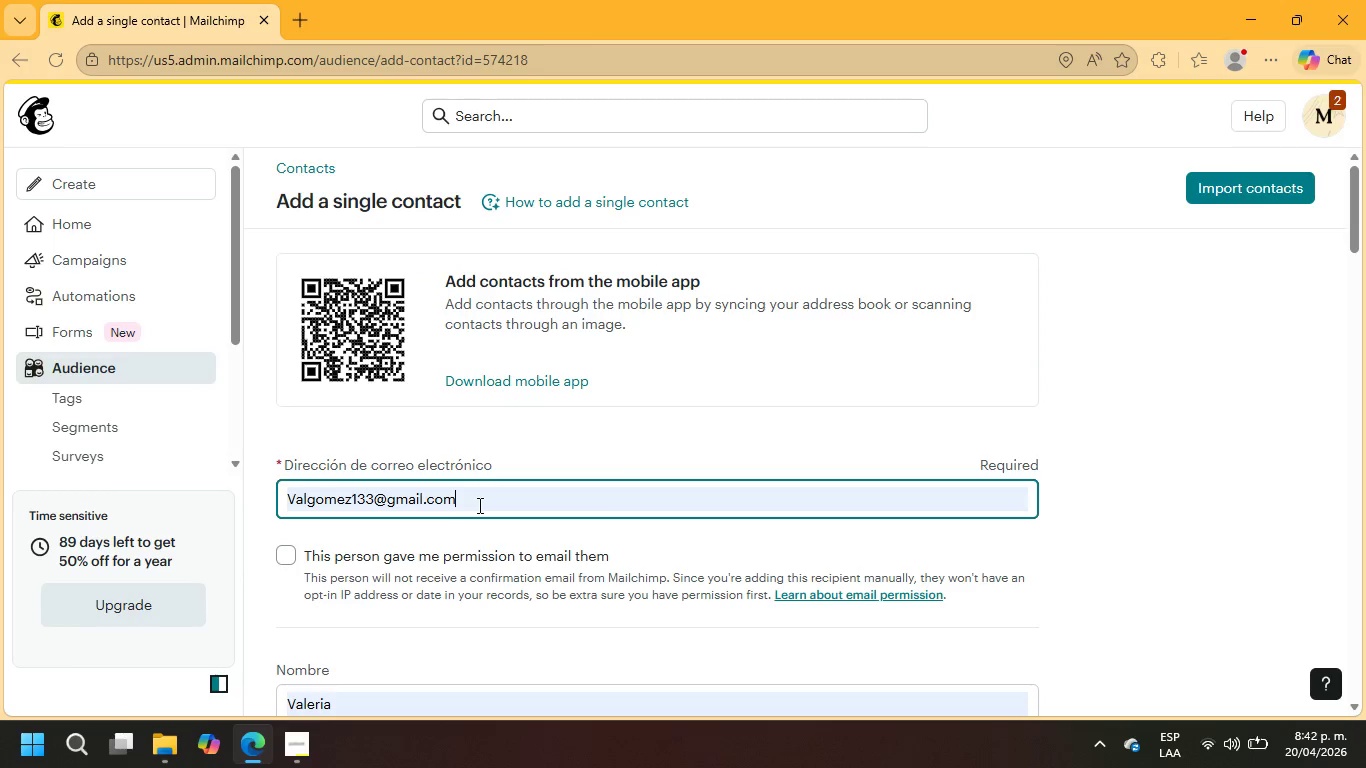 
double_click([481, 502])
 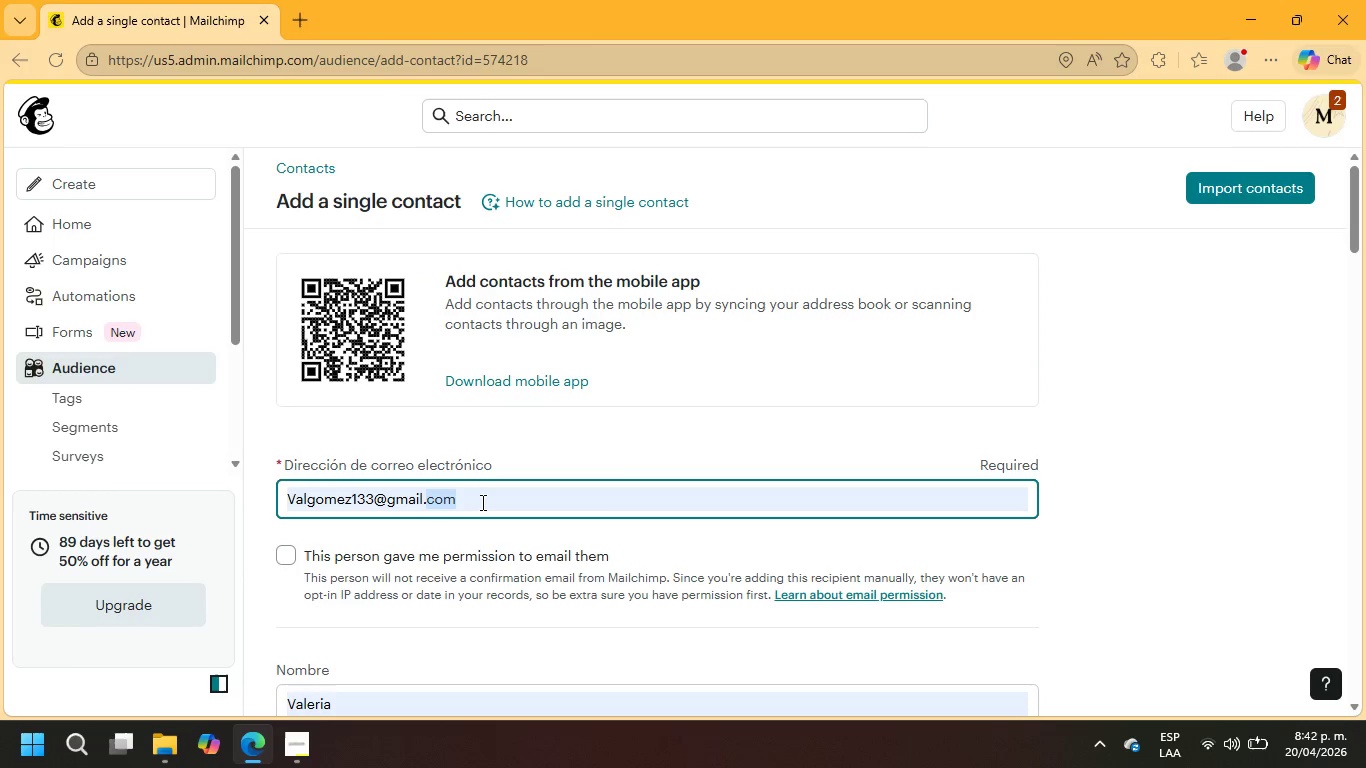 
triple_click([481, 502])
 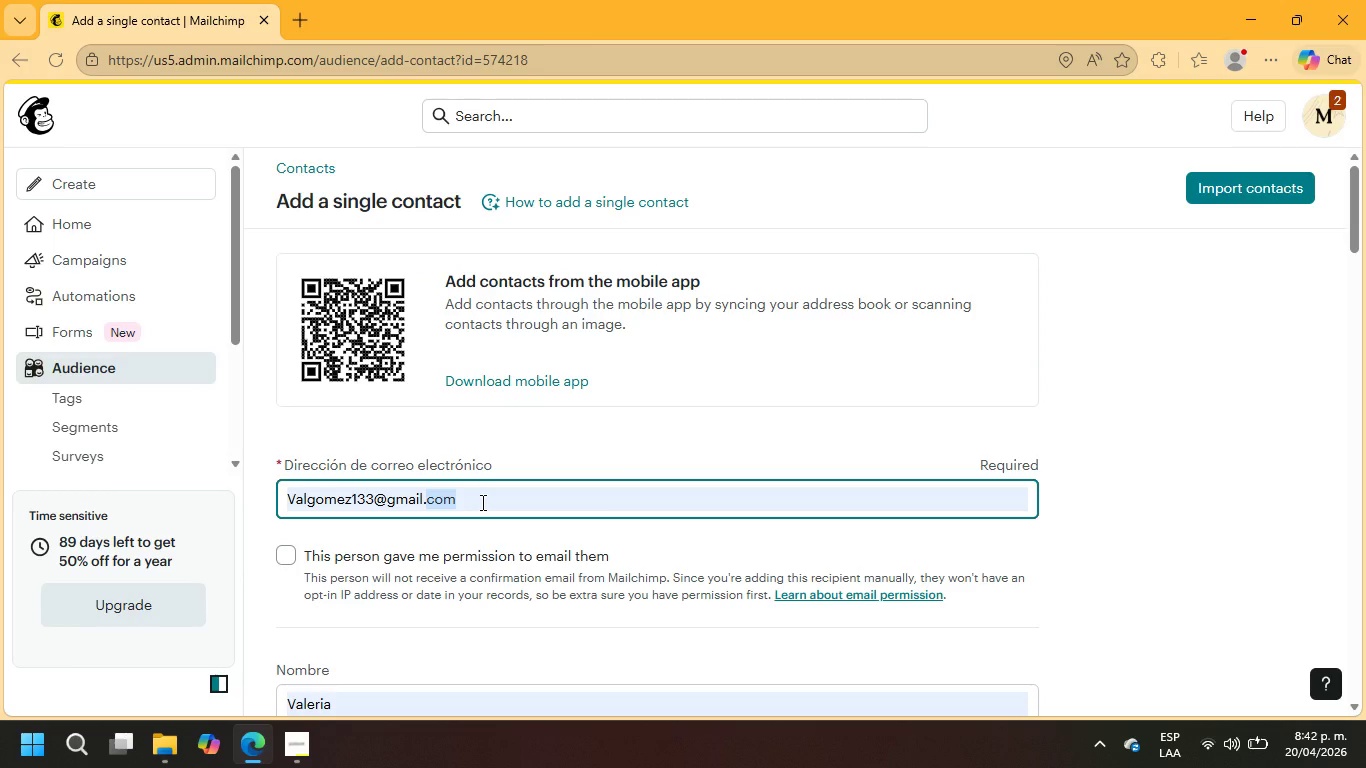 
hold_key(key=Backspace, duration=1.3)
 